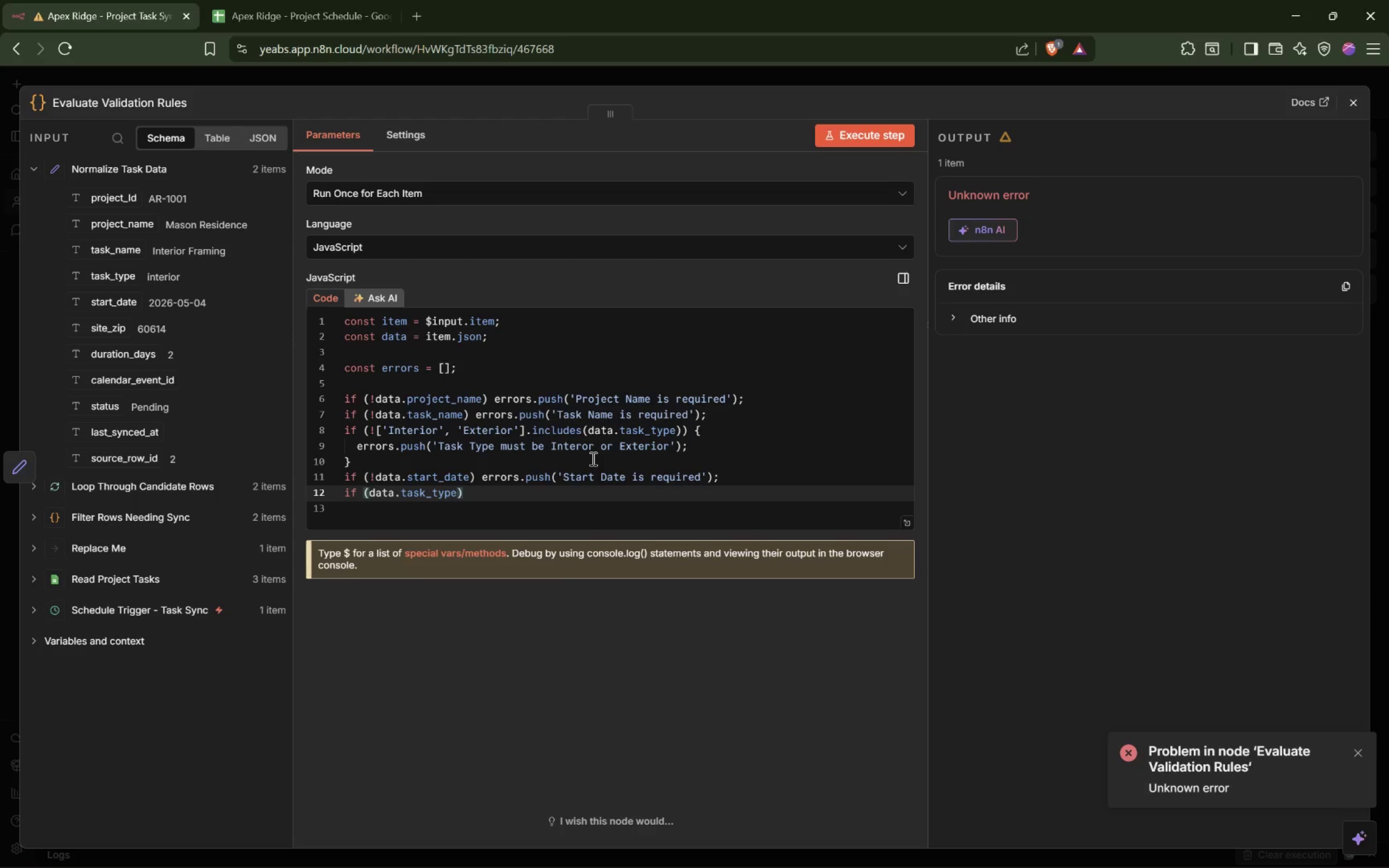 
hold_key(key=ShiftLeft, duration=1.31)
 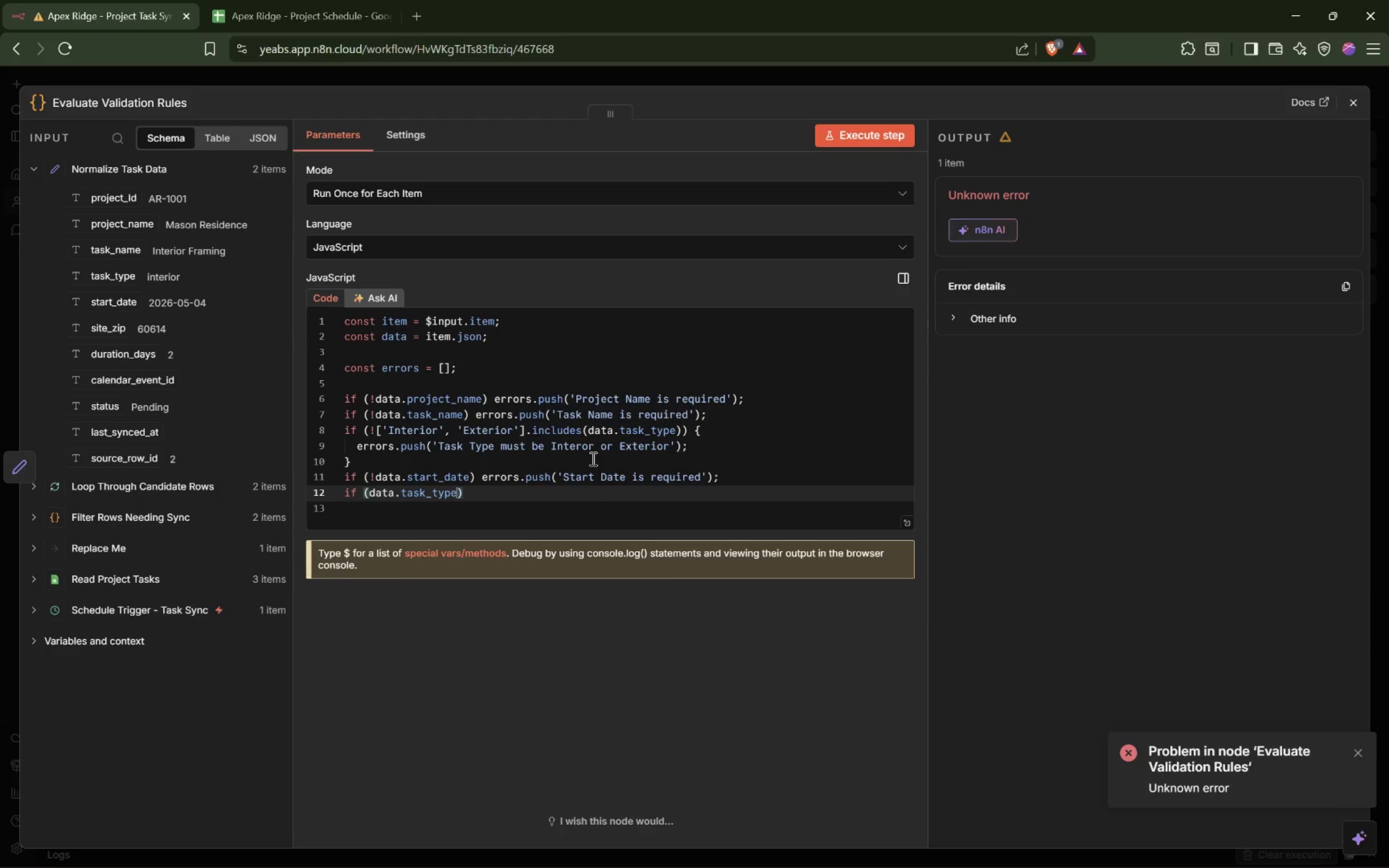 
type( === 'Exterior' && da)
key(Backspace)
key(Backspace)
type(!data.sit)
key(Tab)
type() {)
 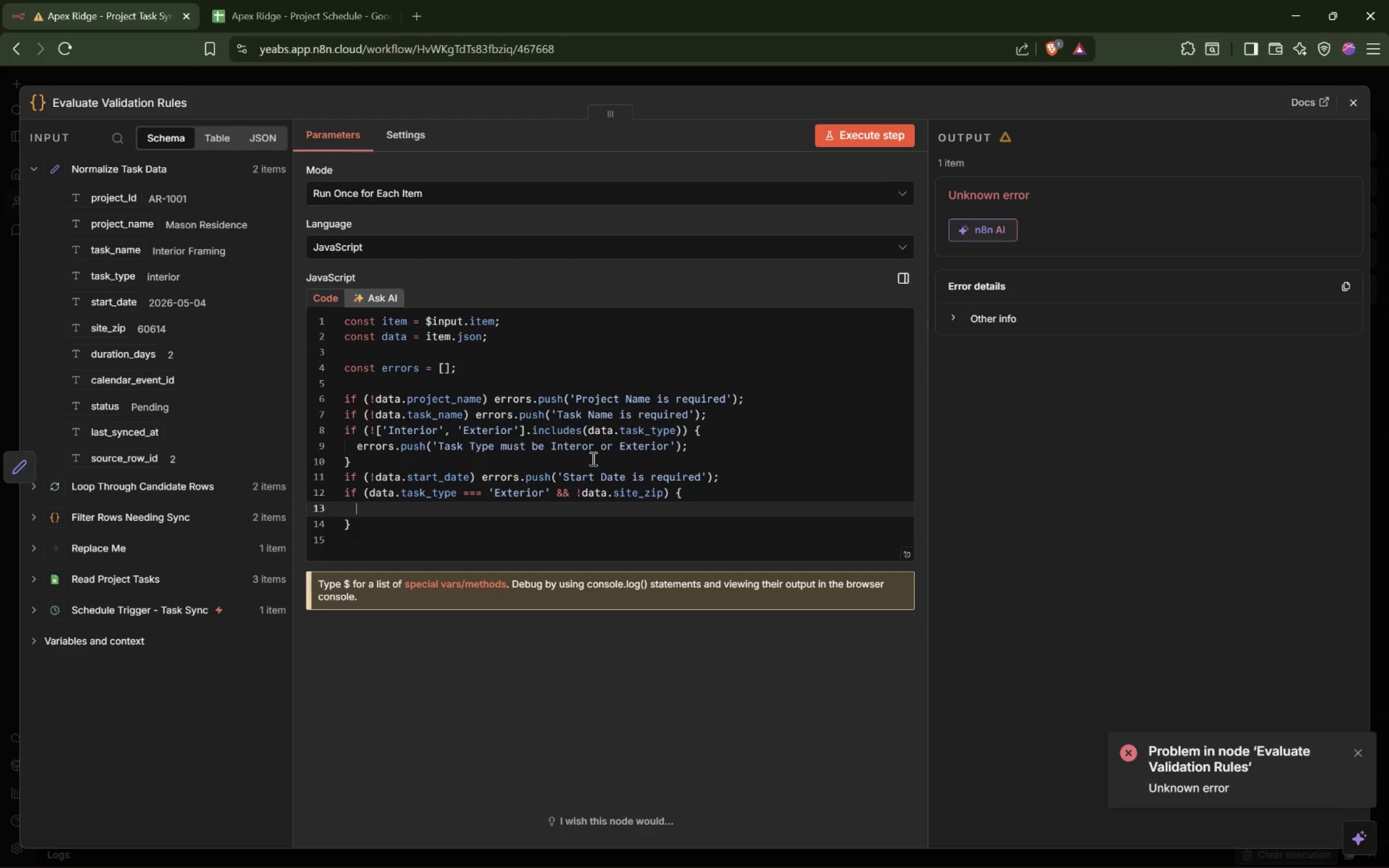 
 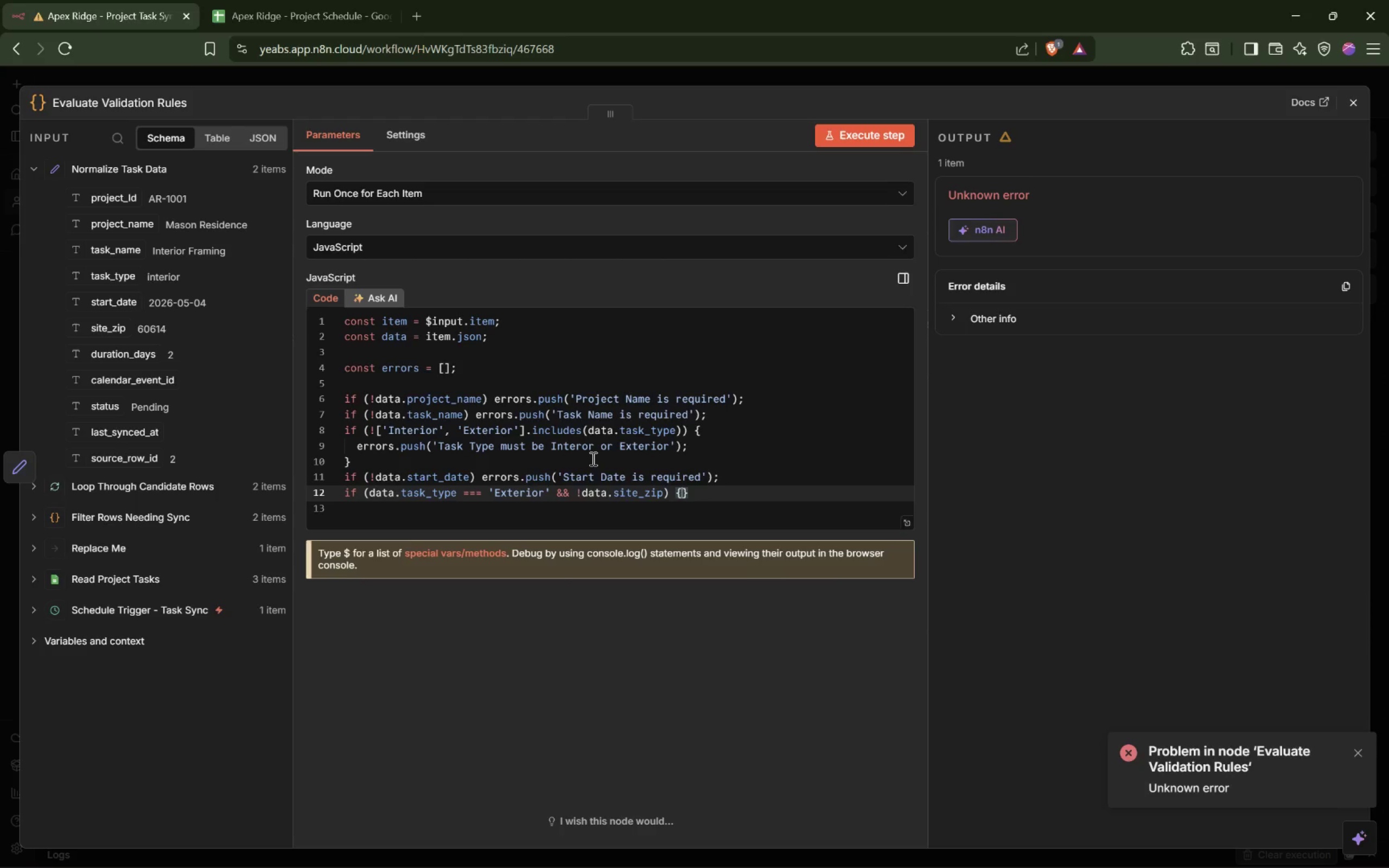 
key(Enter)
 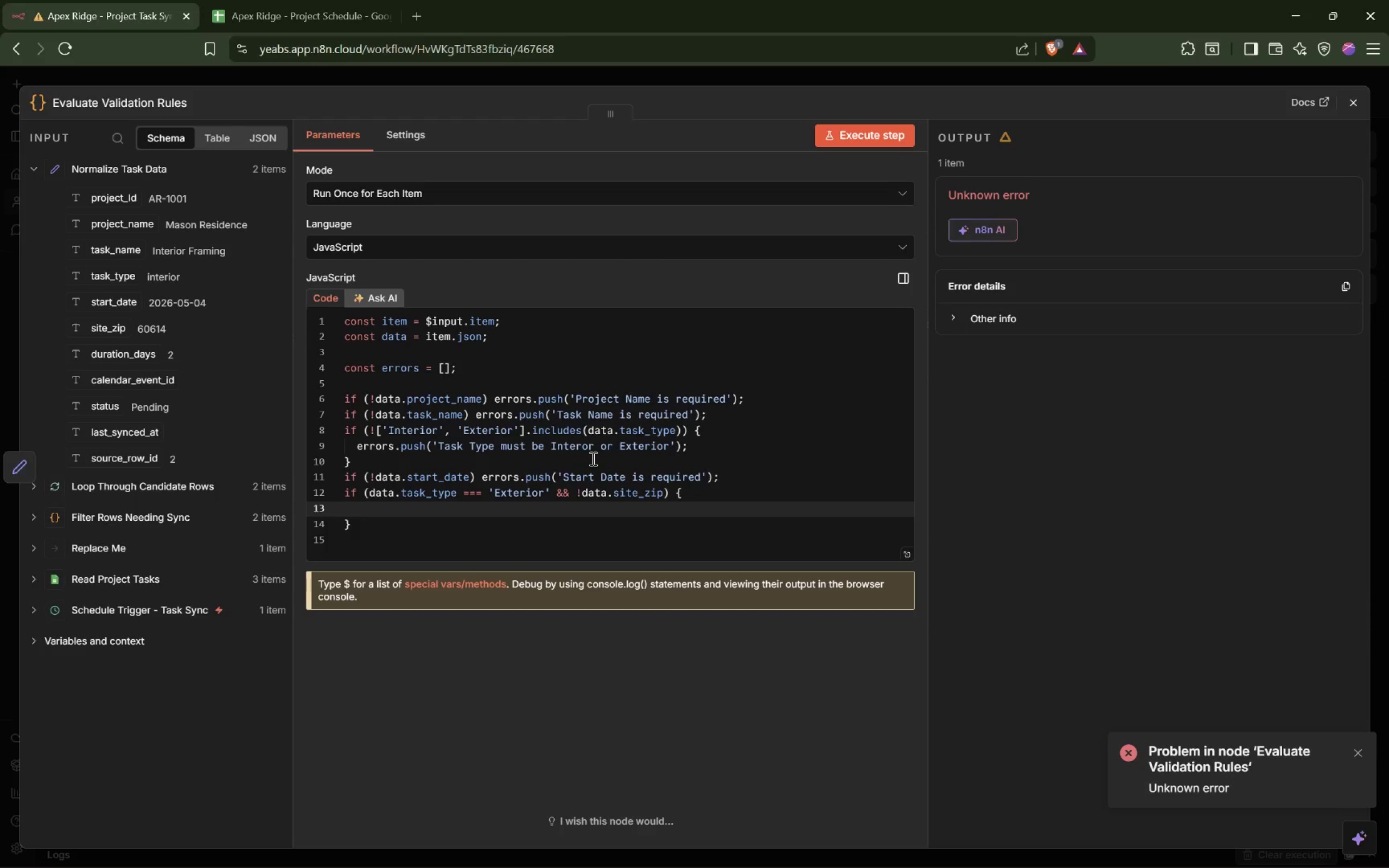 
type(errors.push('Site Zip Code is required ofr )
key(Backspace)
key(Backspace)
key(Backspace)
key(Backspace)
type(for exterior tasks');)
 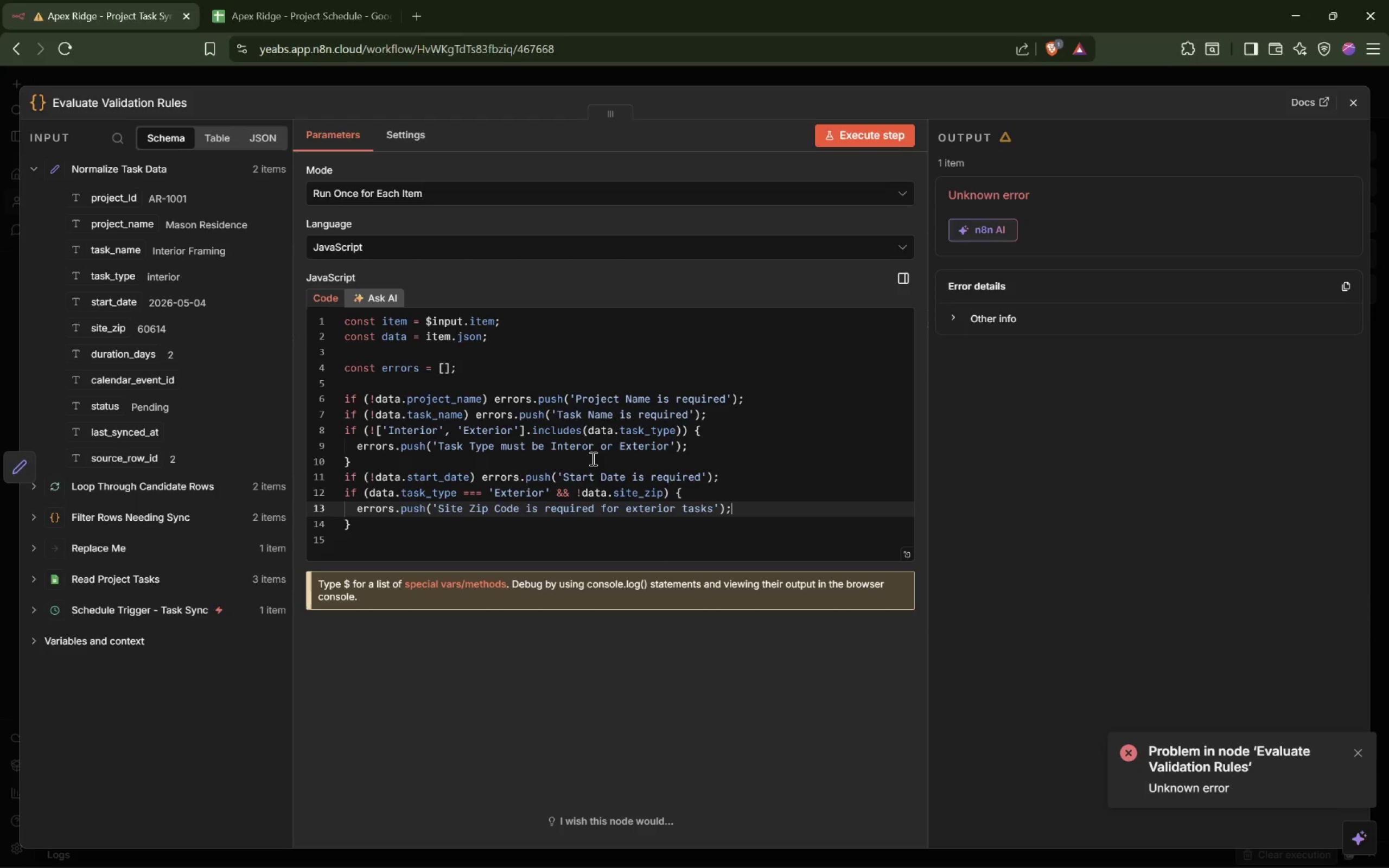 
wait(5.23)
 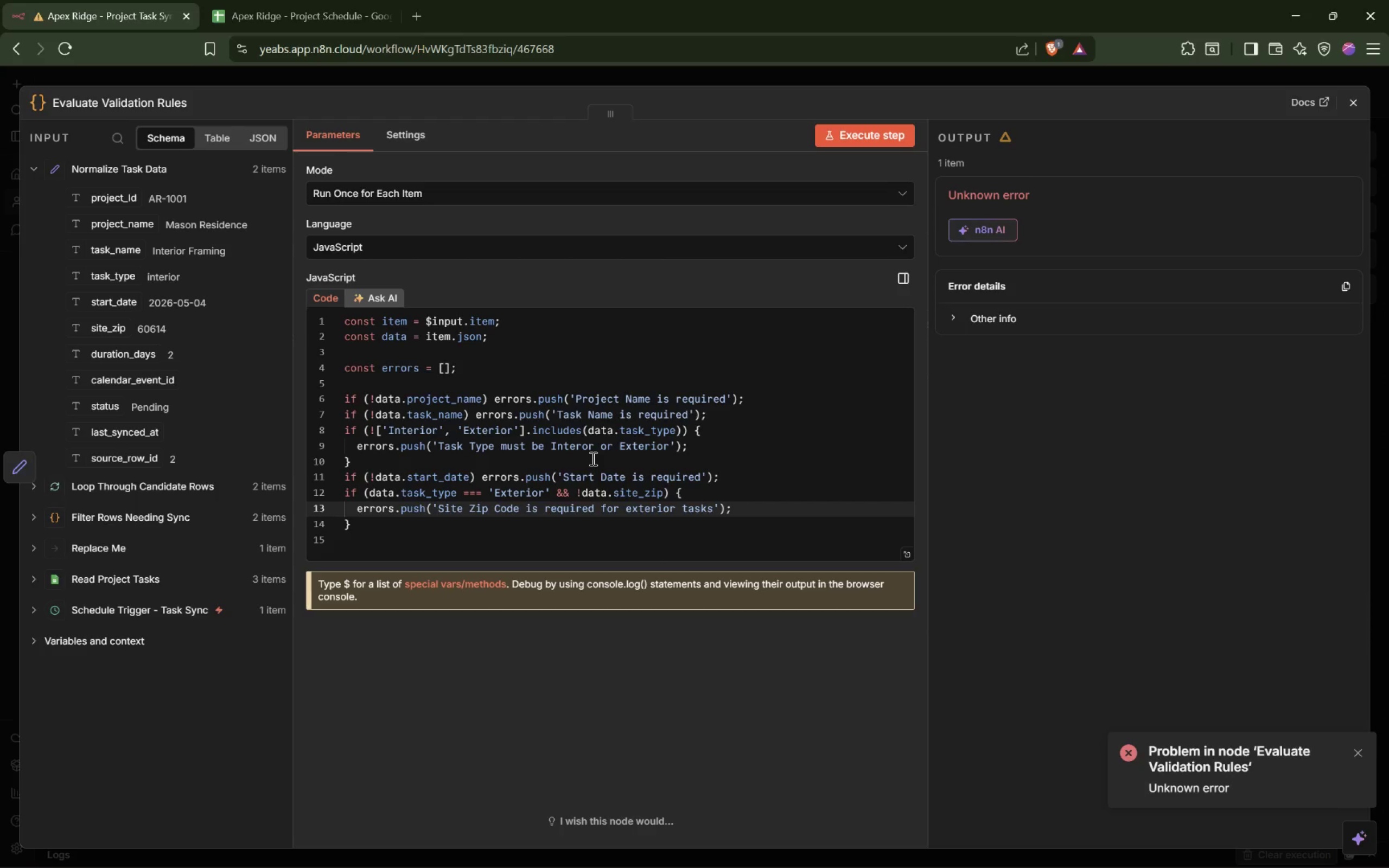 
key(ArrowDown)
 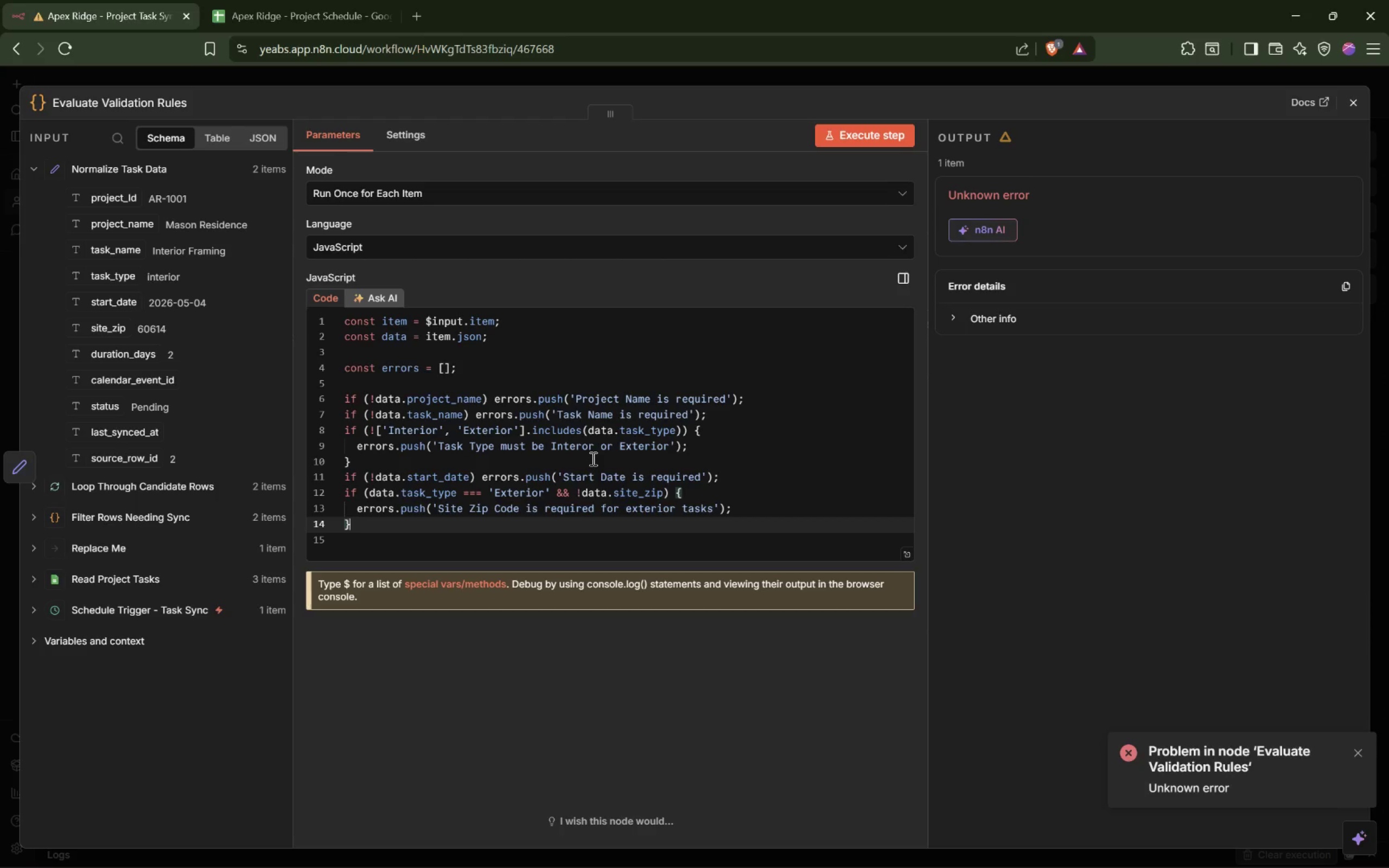 
key(Enter)
 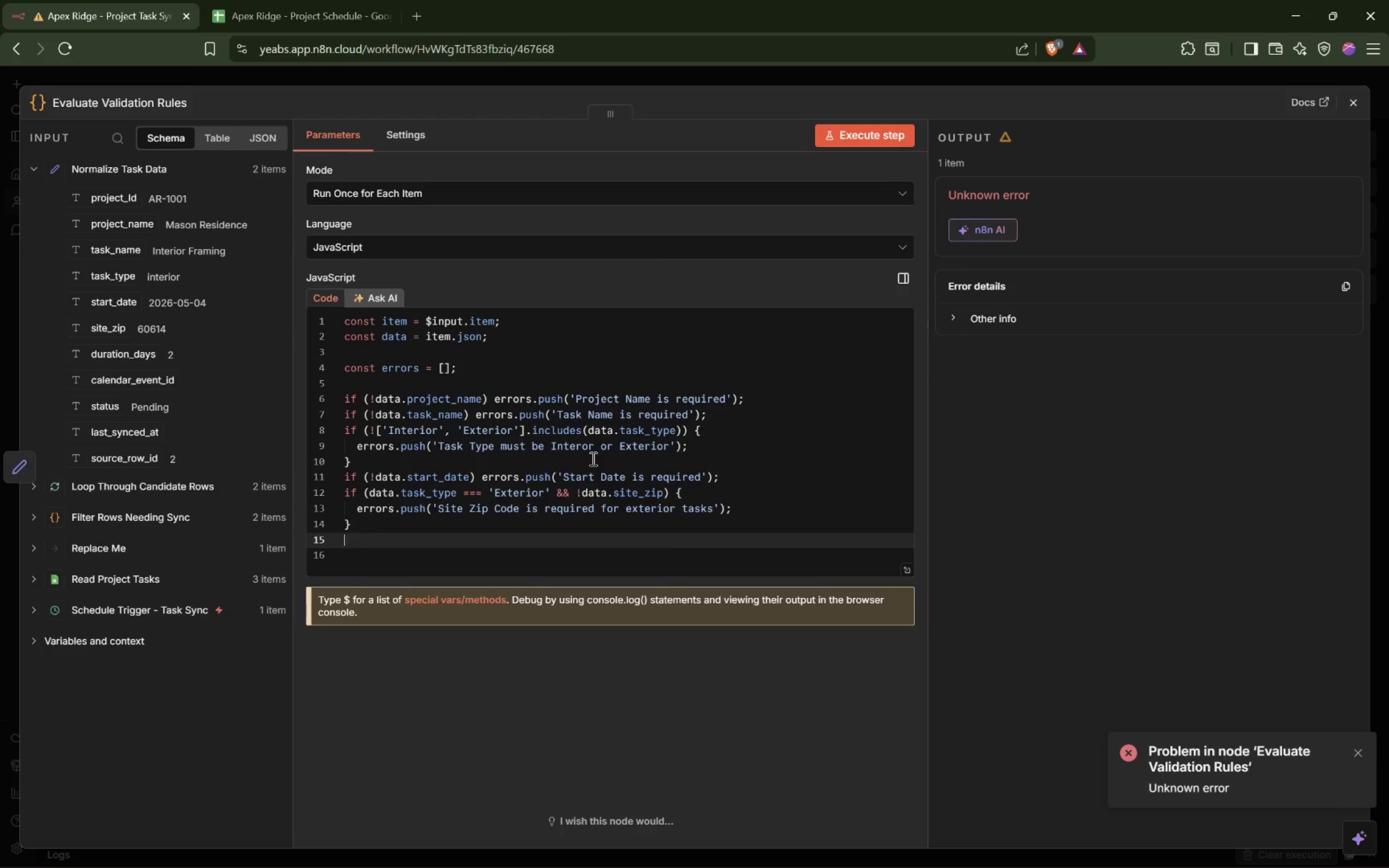 
key(Enter)
 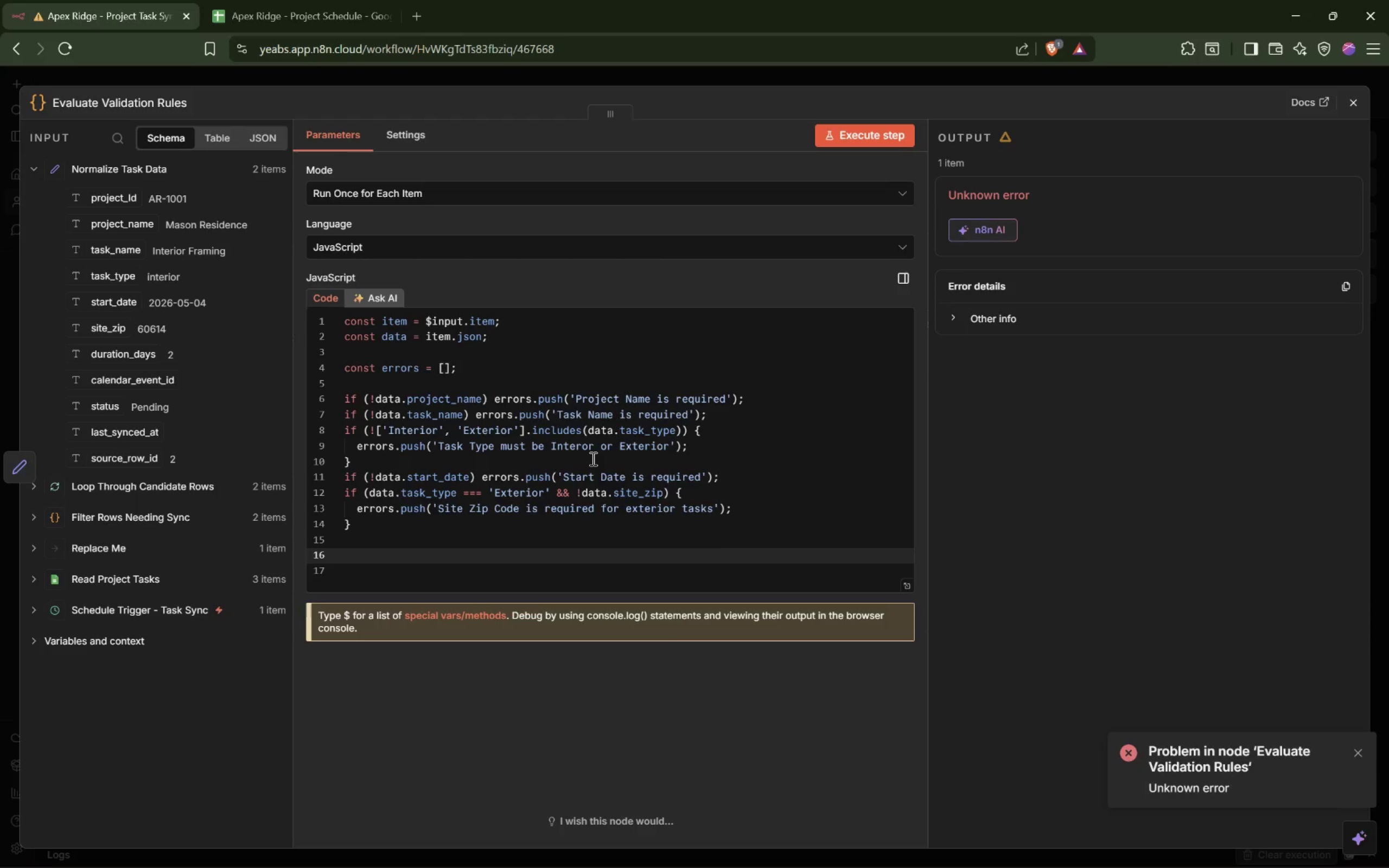 
type(return {)
 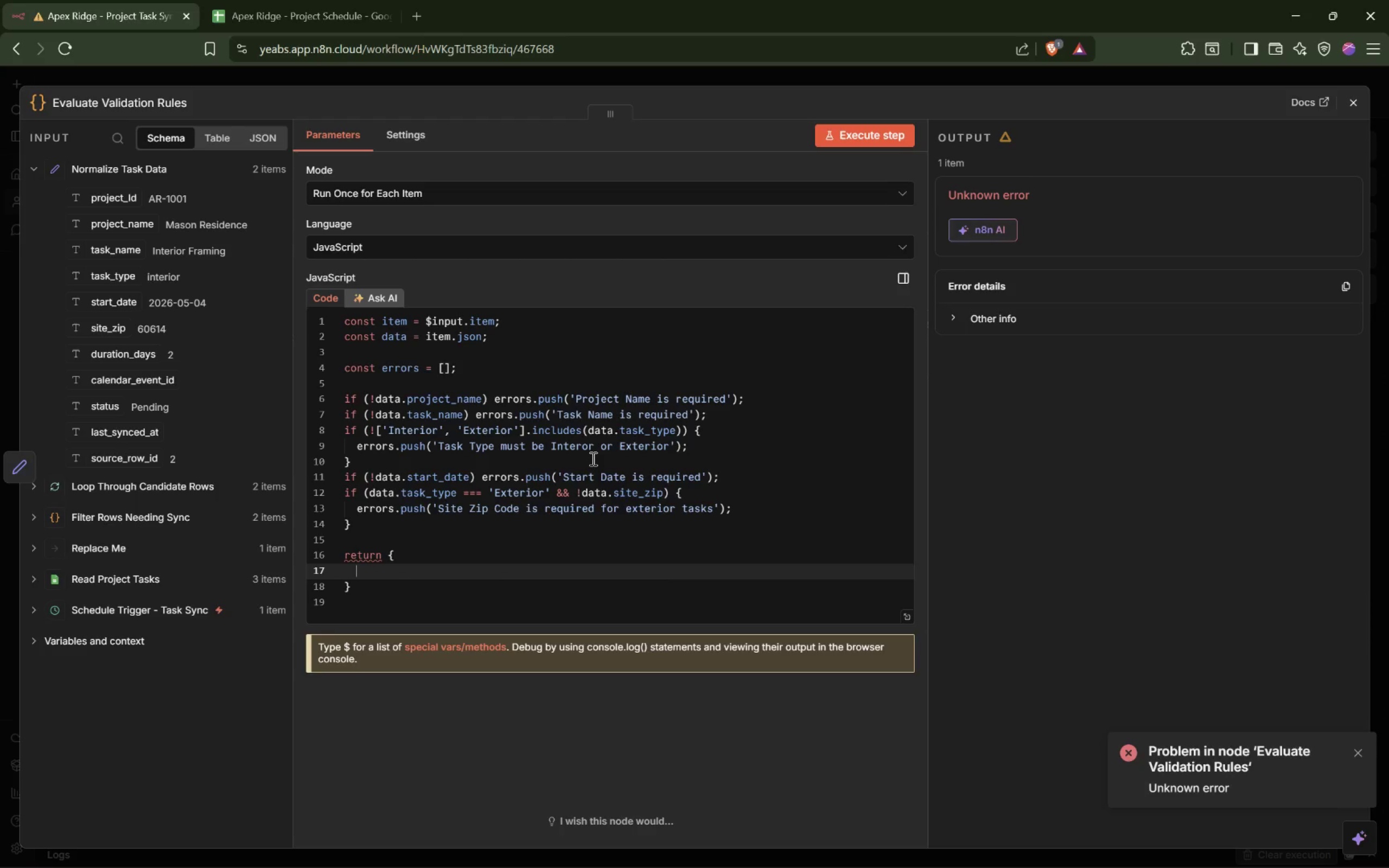 
 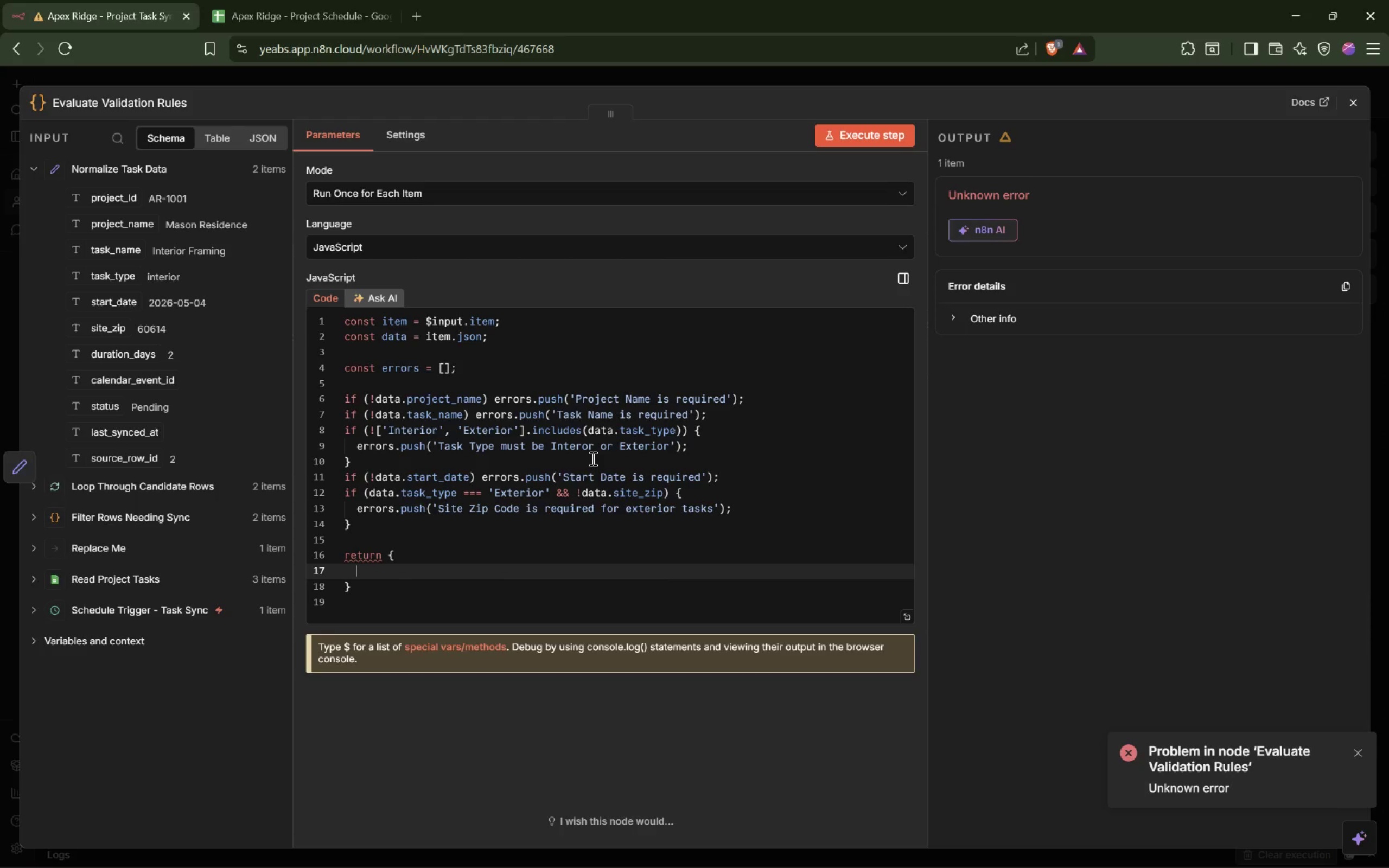 
key(Enter)
 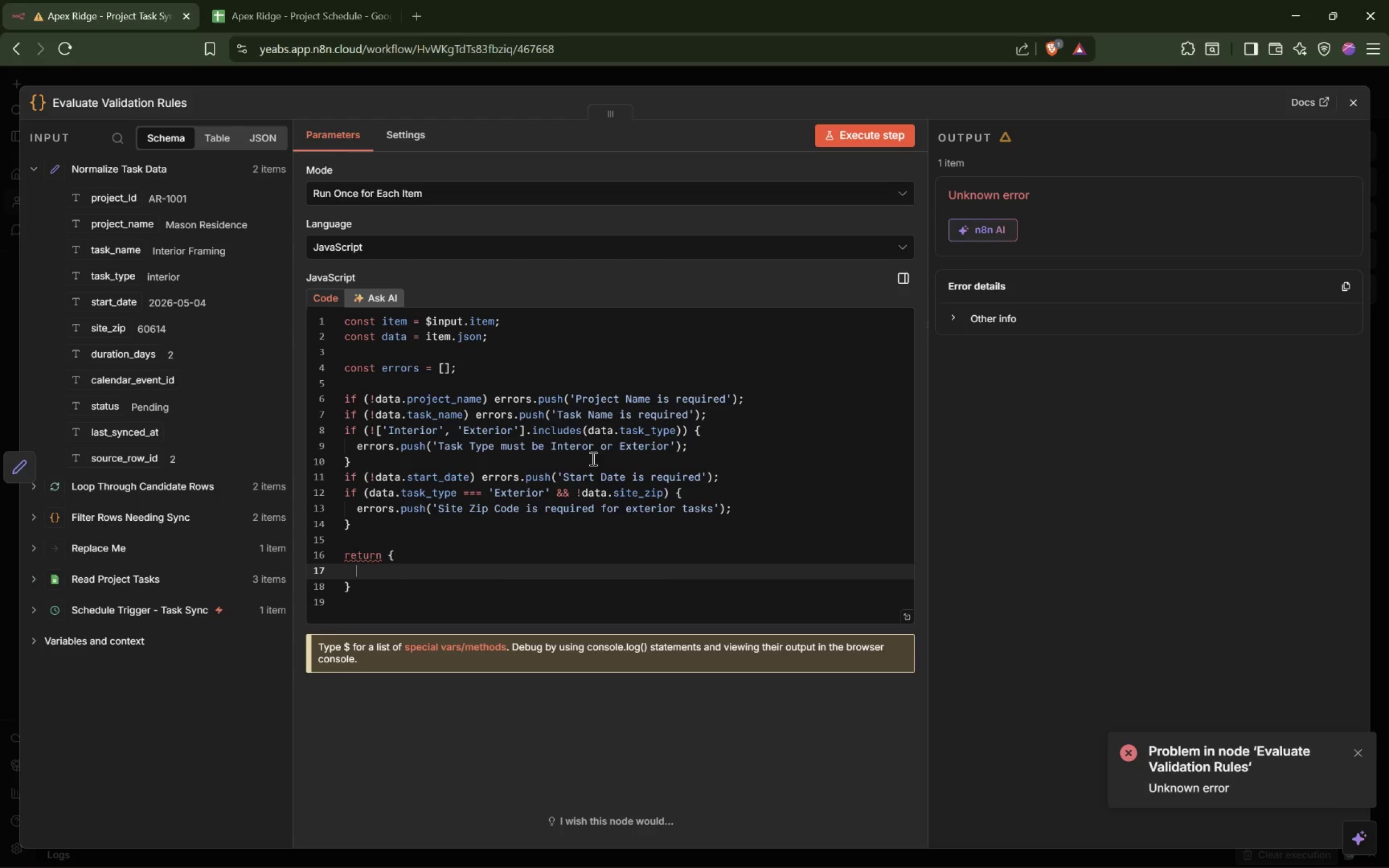 
type(json: {)
 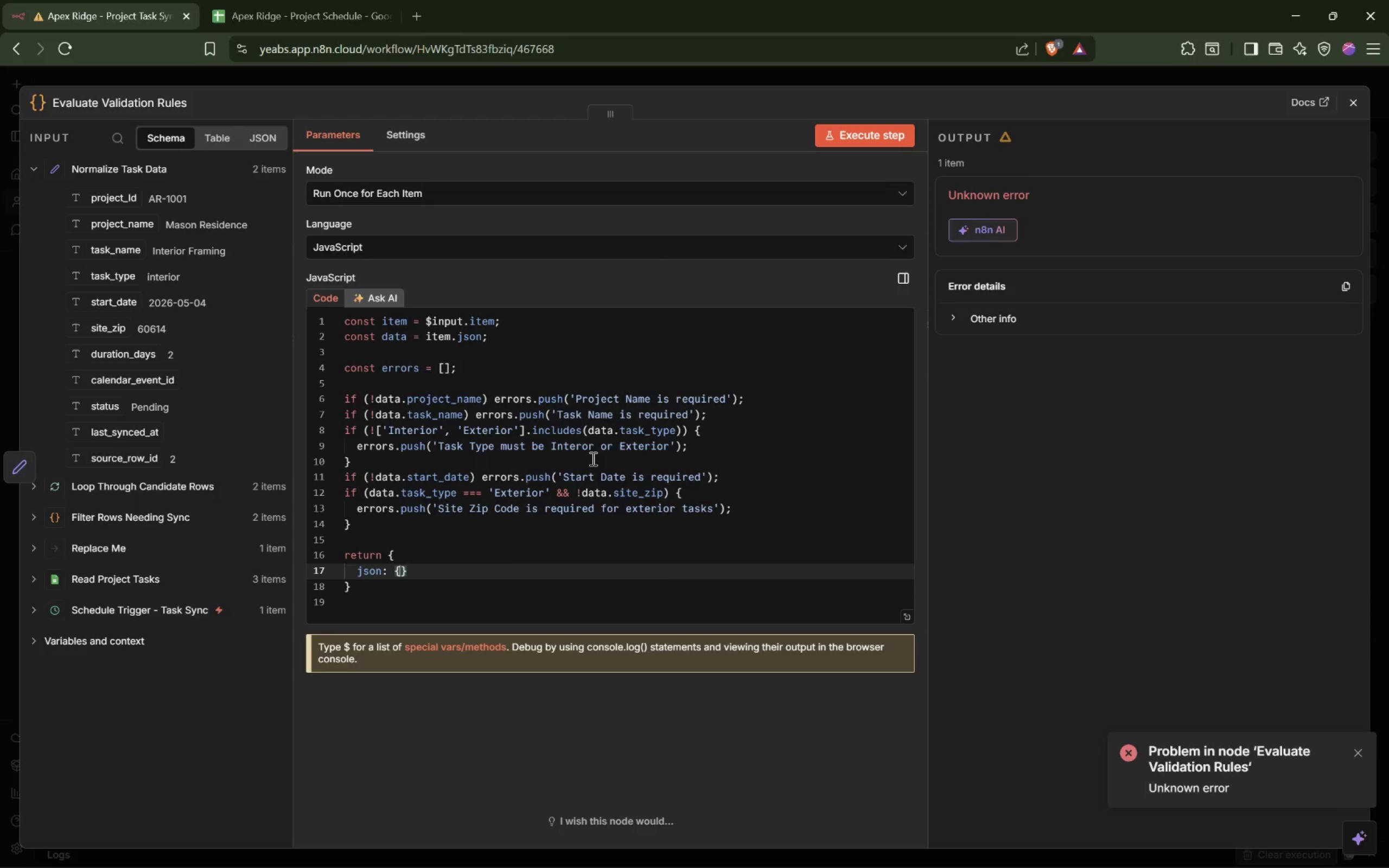 
key(Enter)
 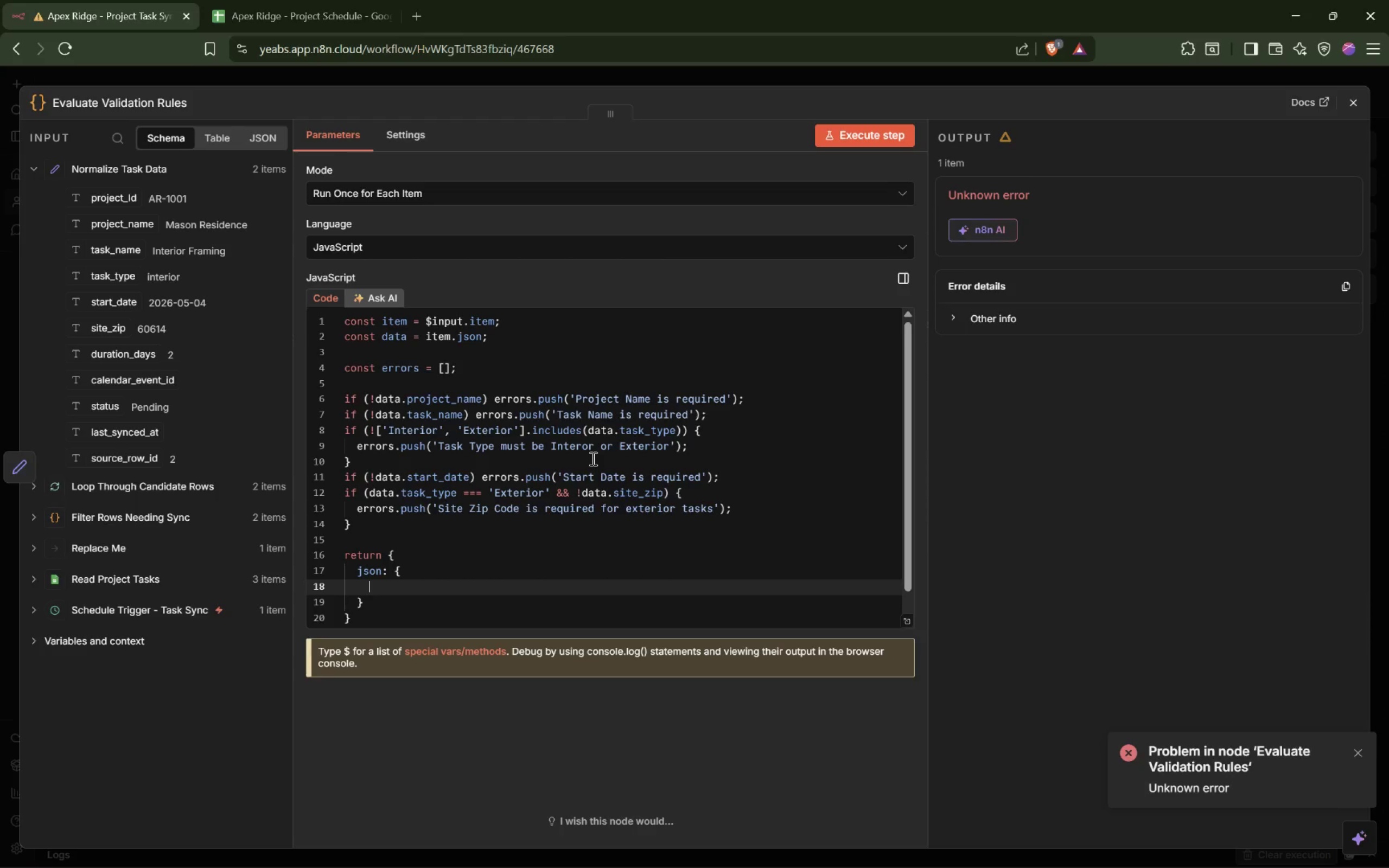 
type(...data,)
 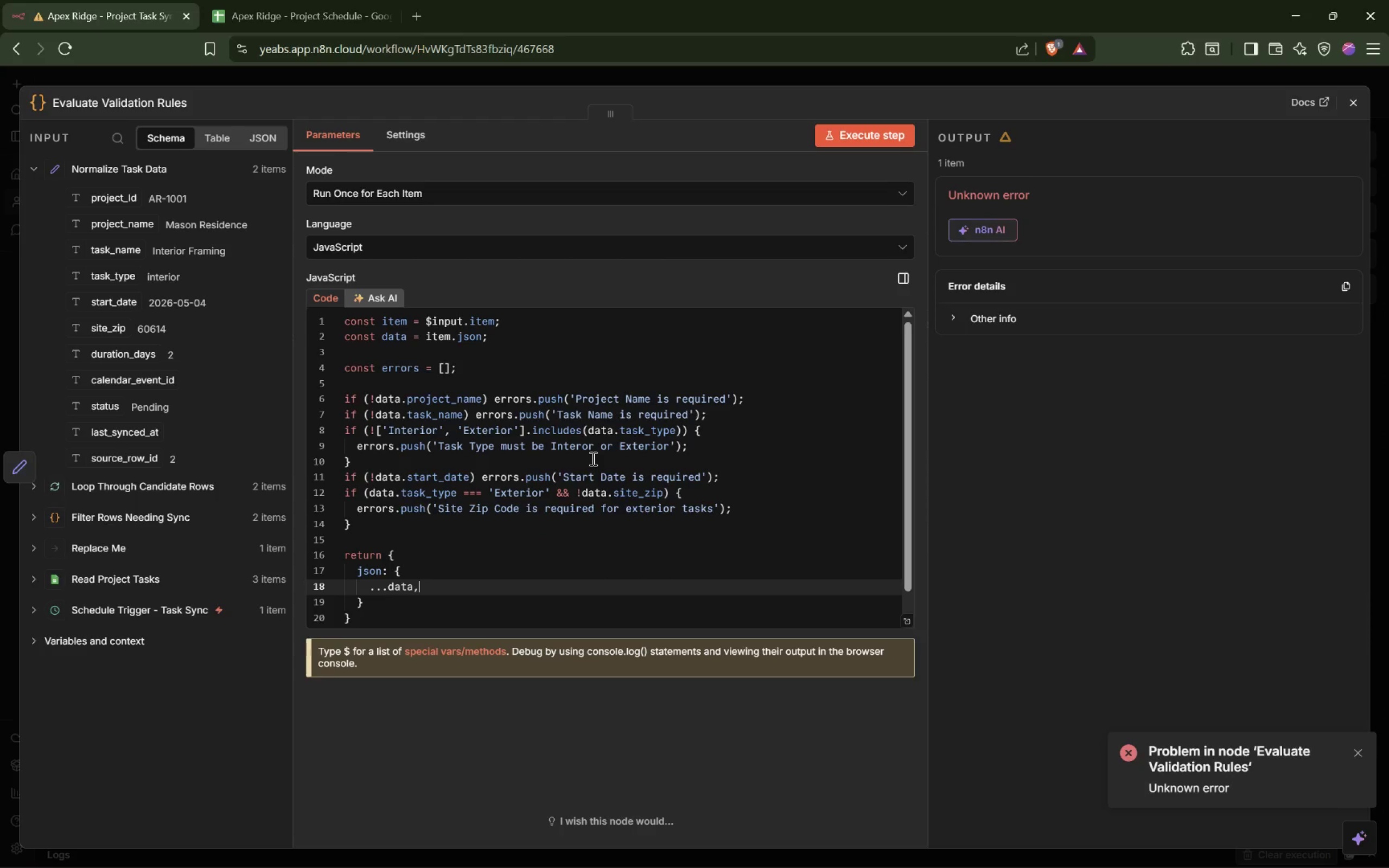 
key(Enter)
 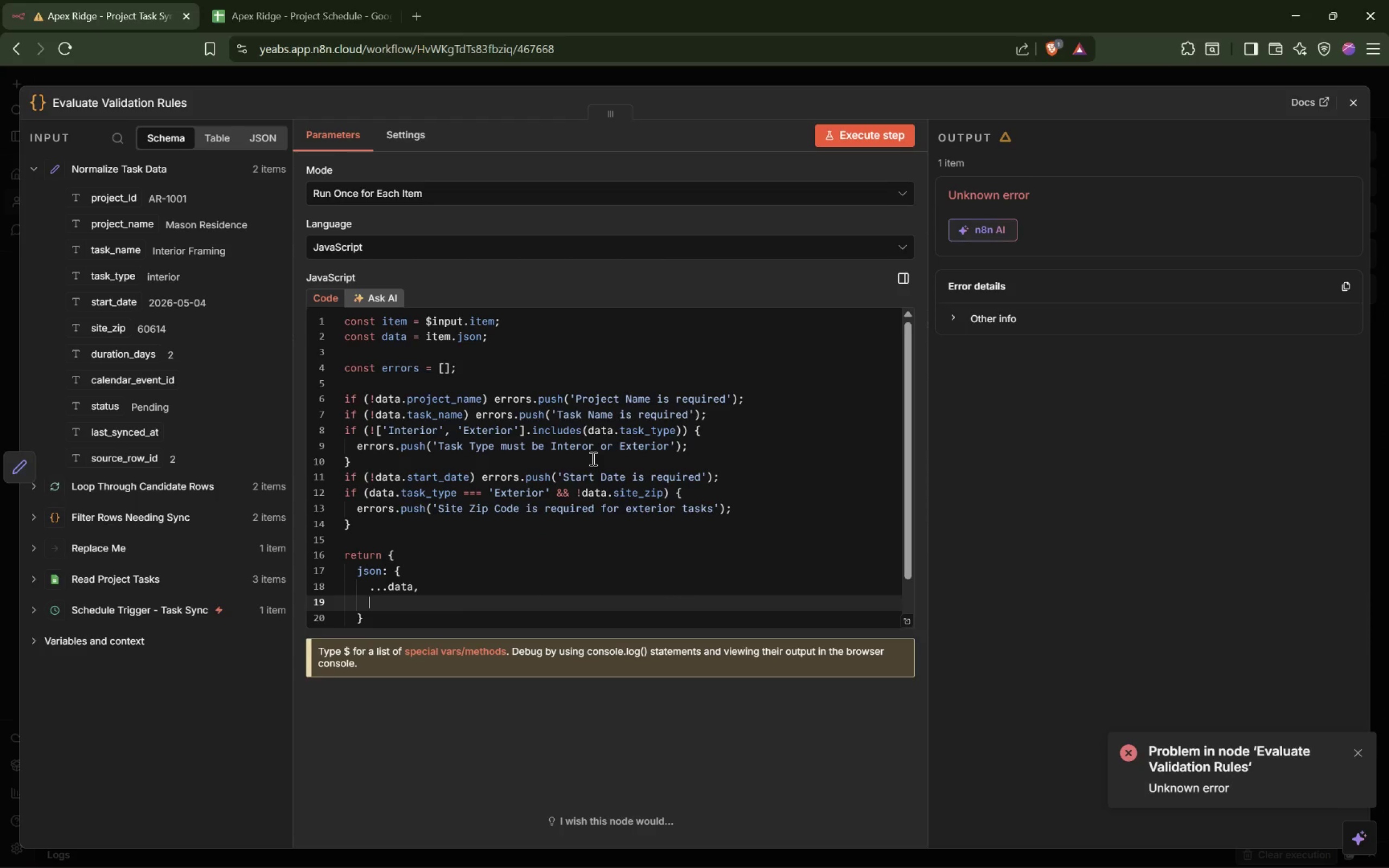 
type(is_valid: errors.length === 0,)
 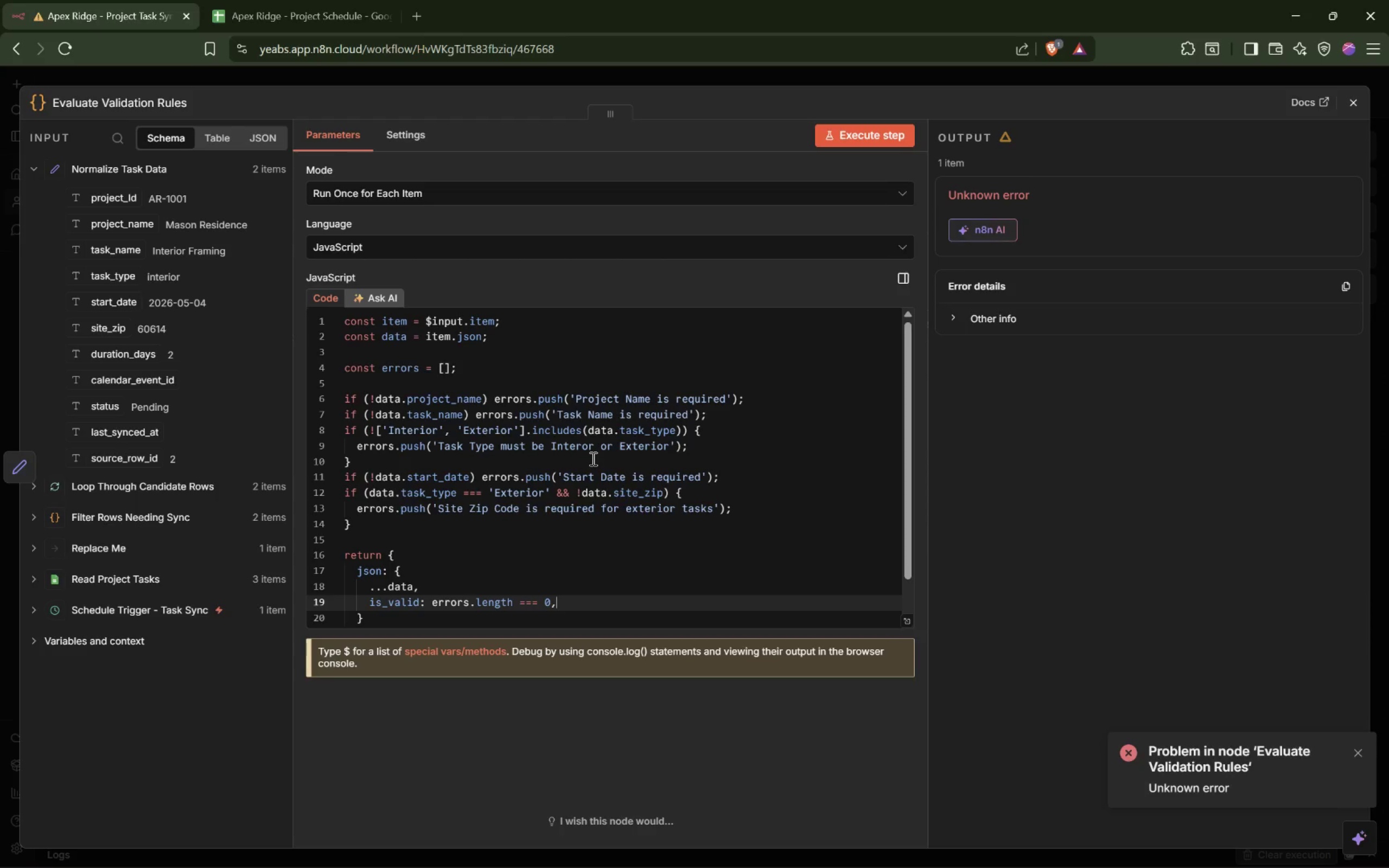 
key(Enter)
 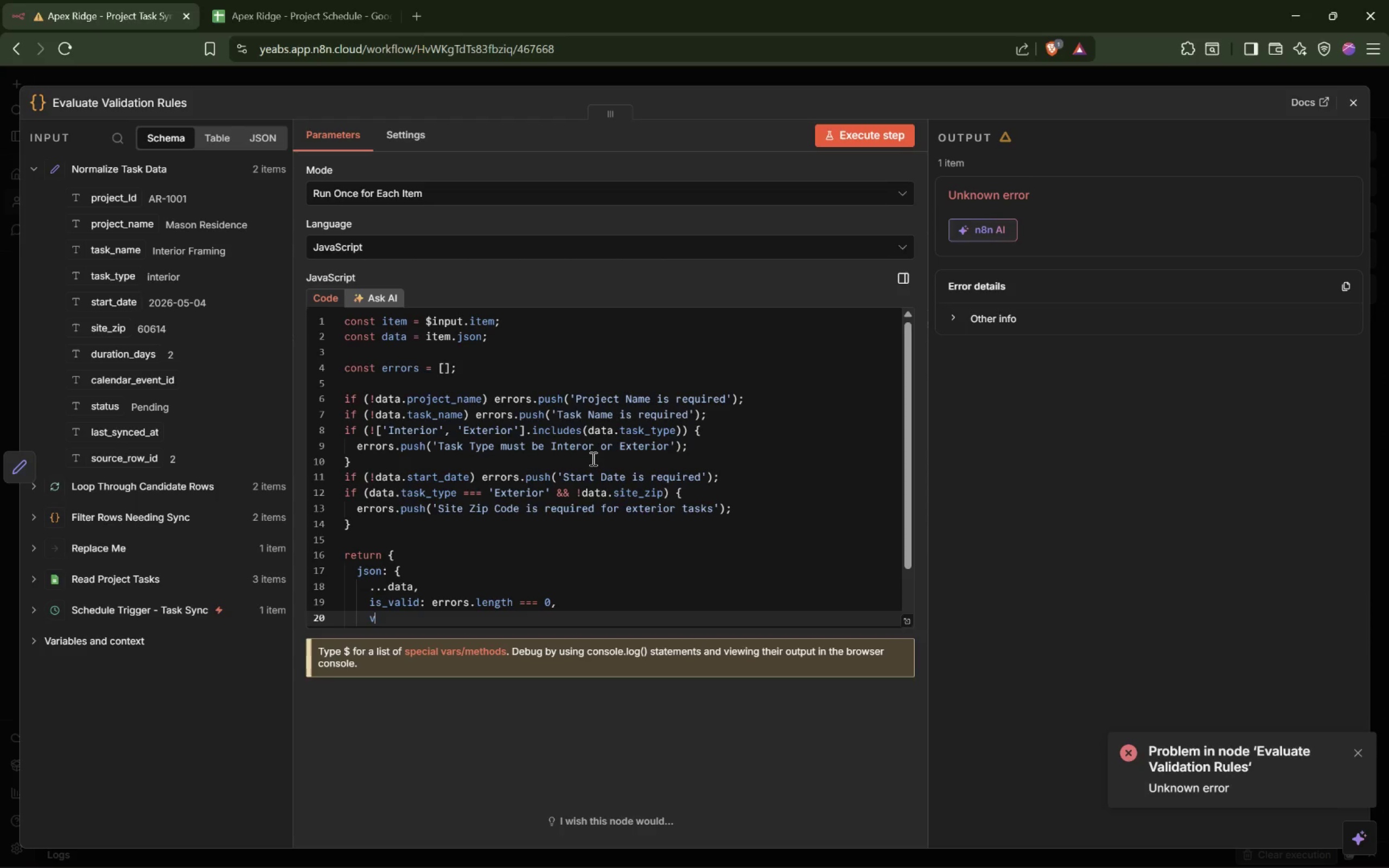 
type(validation_errro)
key(Backspace)
key(Backspace)
type(ir)
key(Backspace)
key(Backspace)
type(or: errors.join('; ');)
key(Backspace)
type(,)
 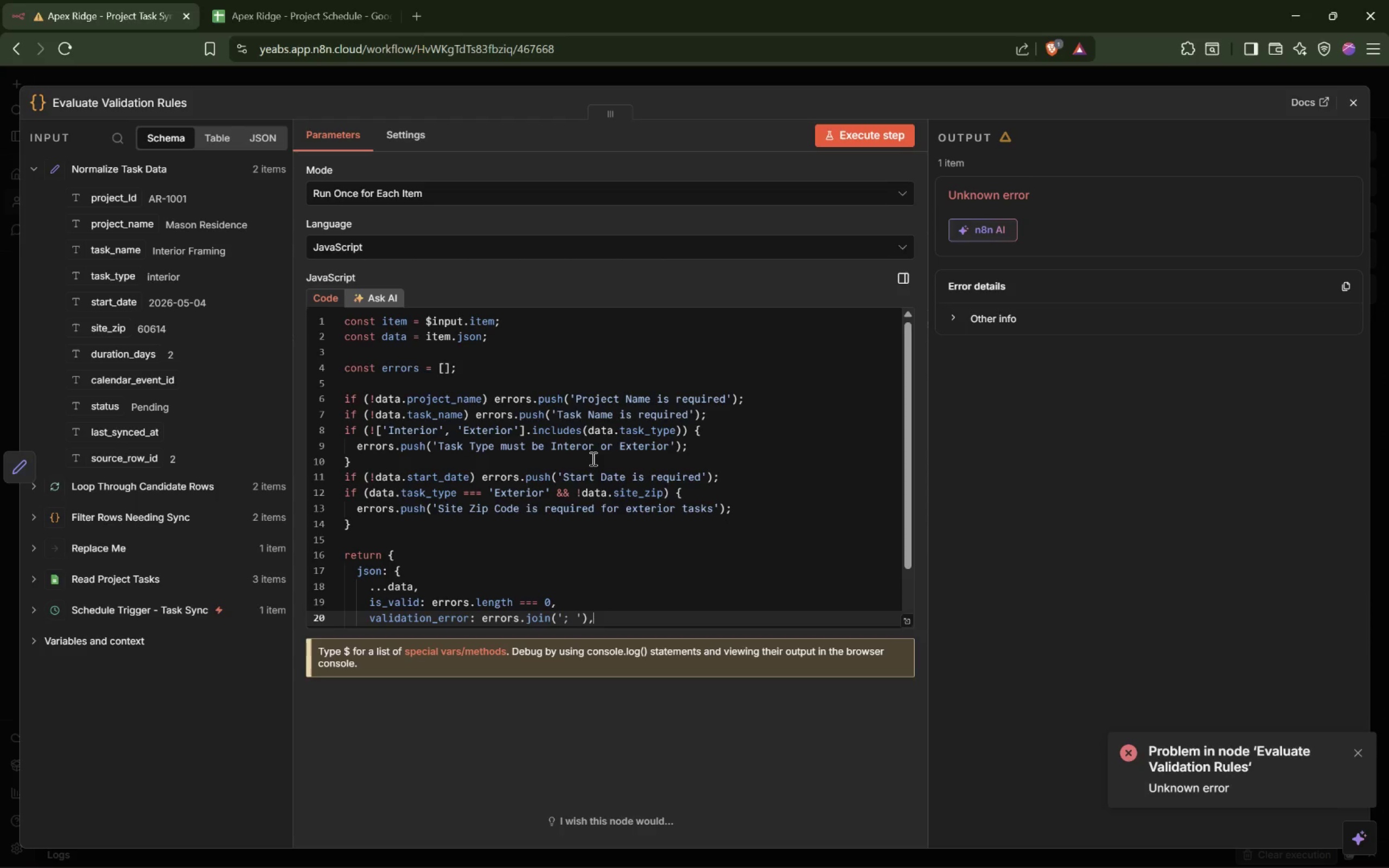 
key(Control+S)
 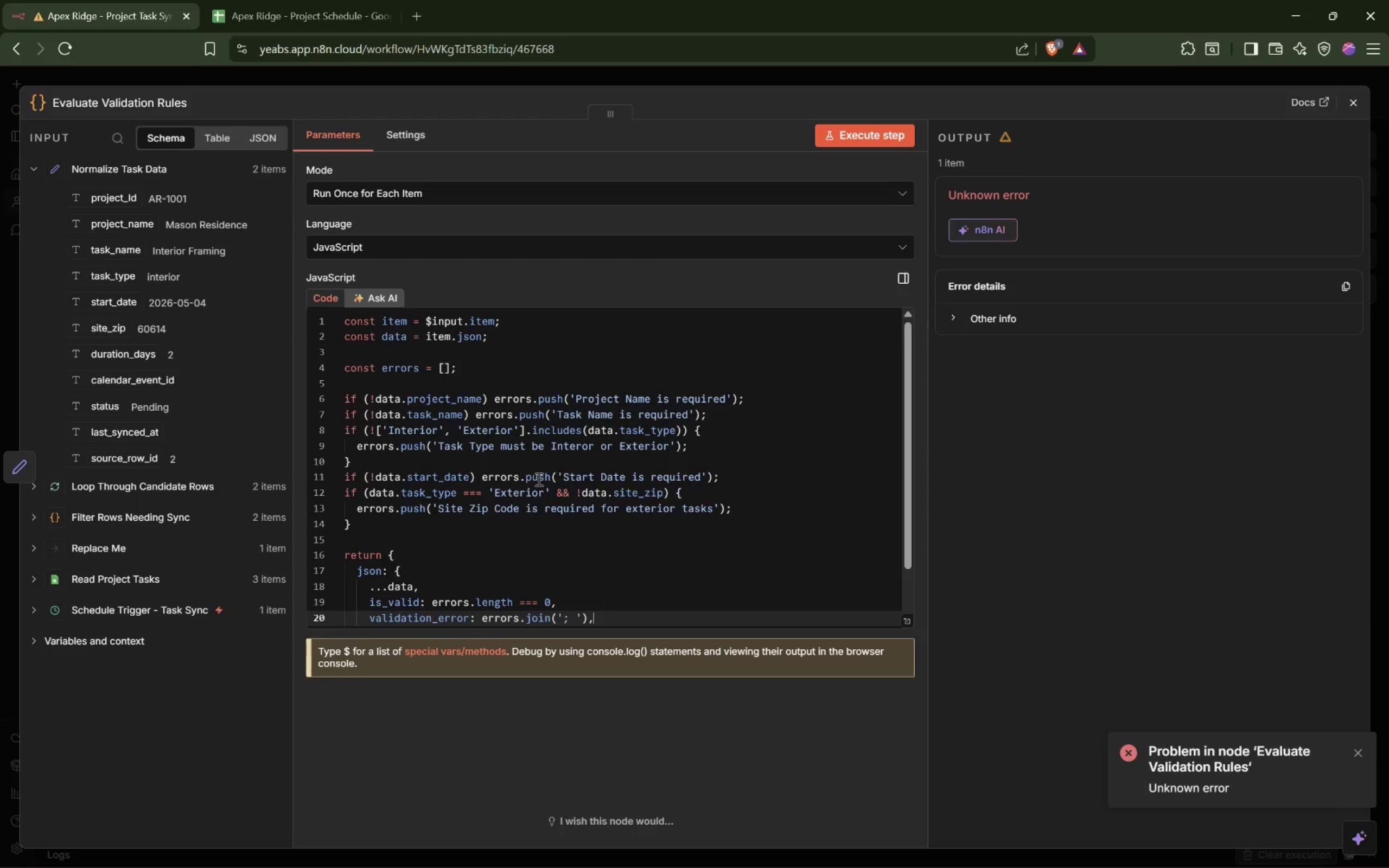 
scroll: coordinate [540, 484], scroll_direction: down, amount: 4.0
 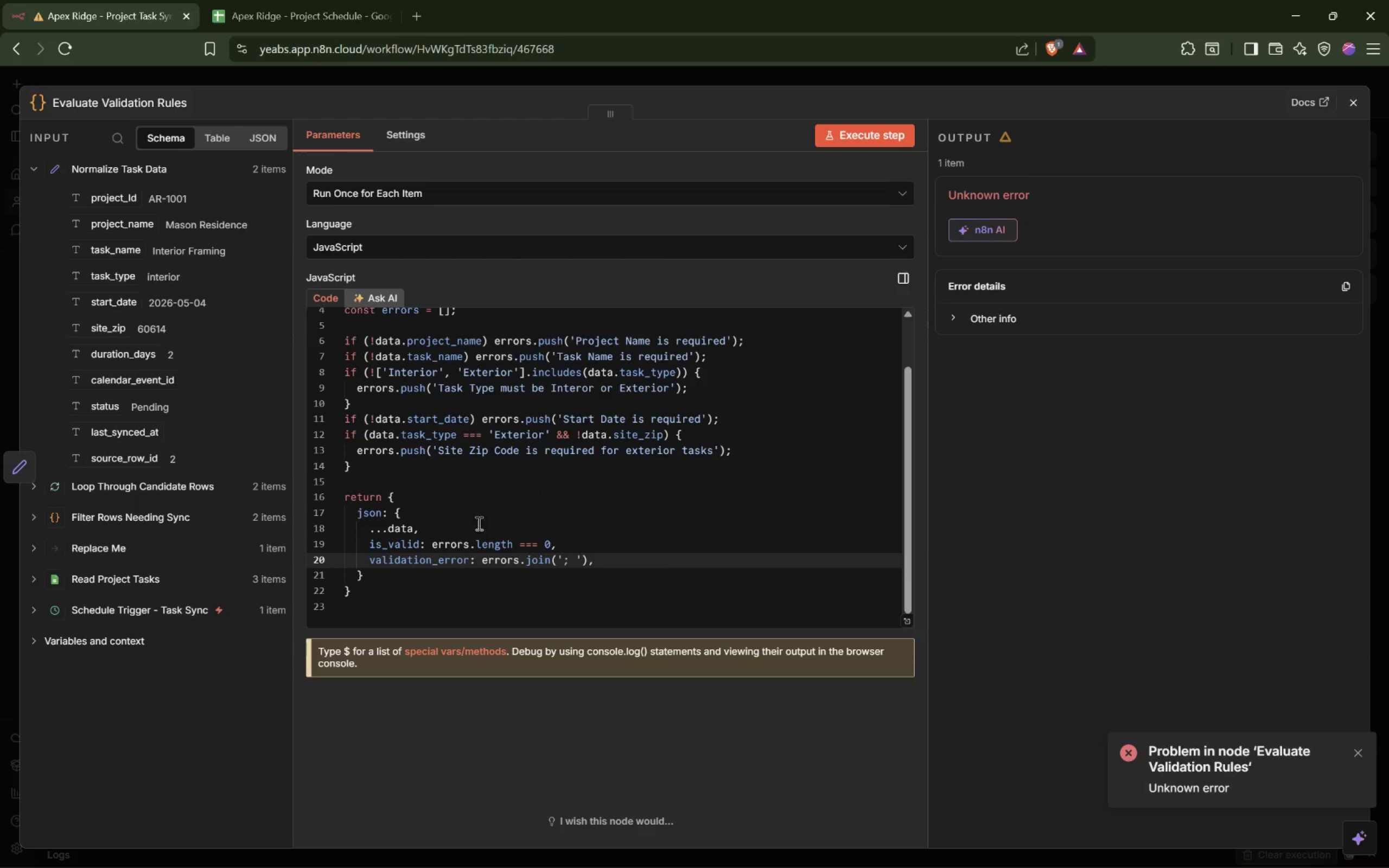 
left_click([420, 575])
 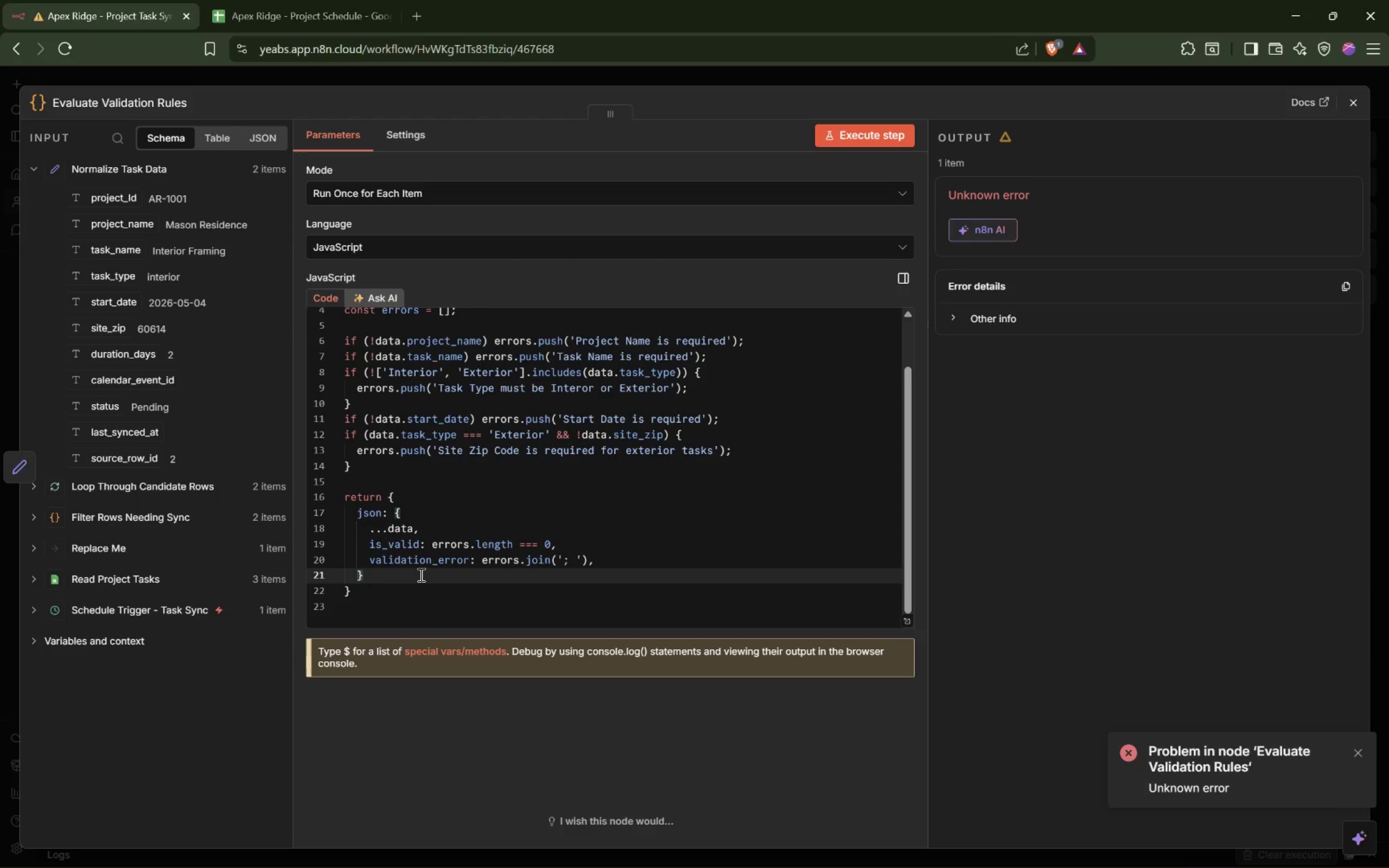 
key(Comma)
 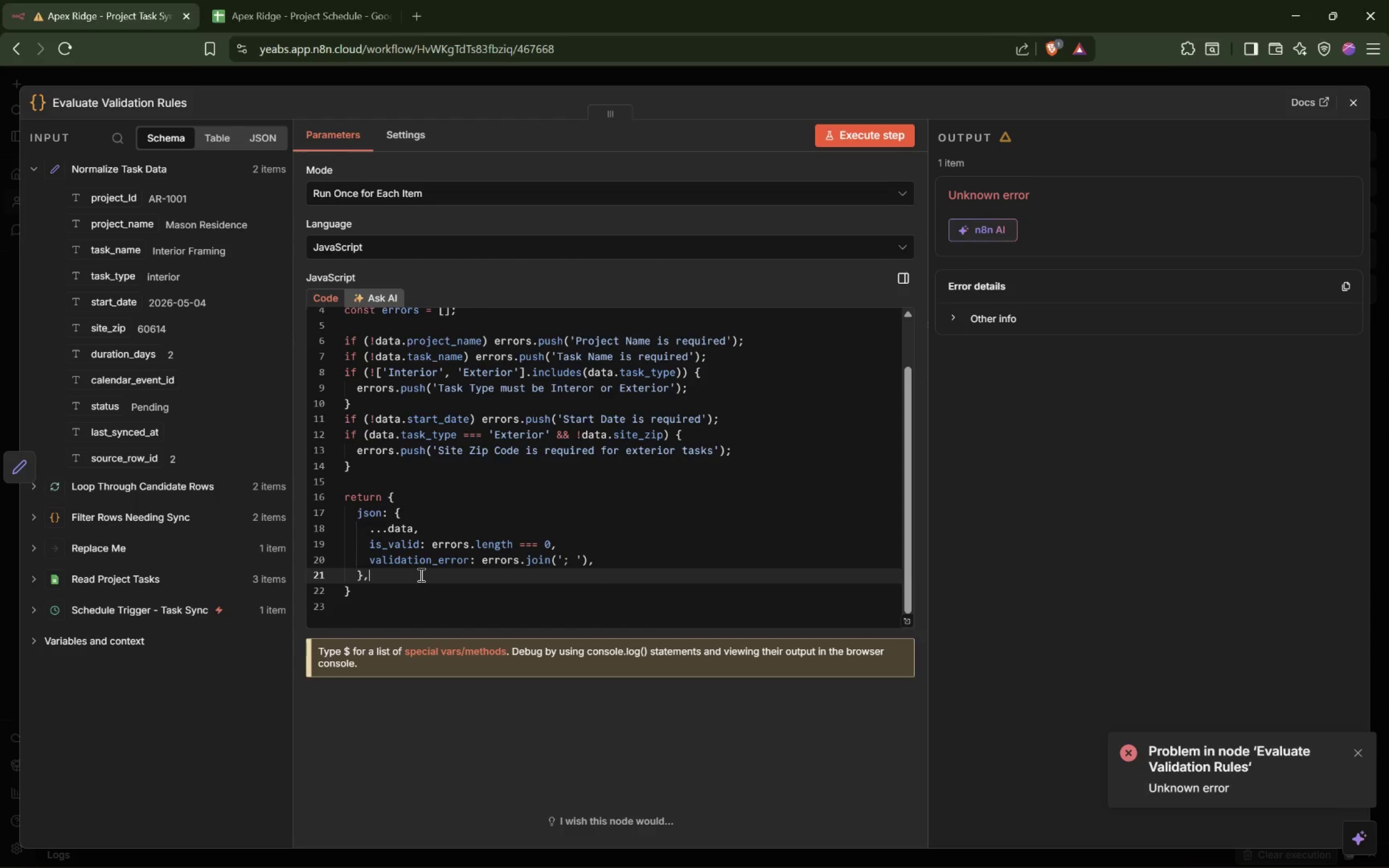 
key(ArrowDown)
 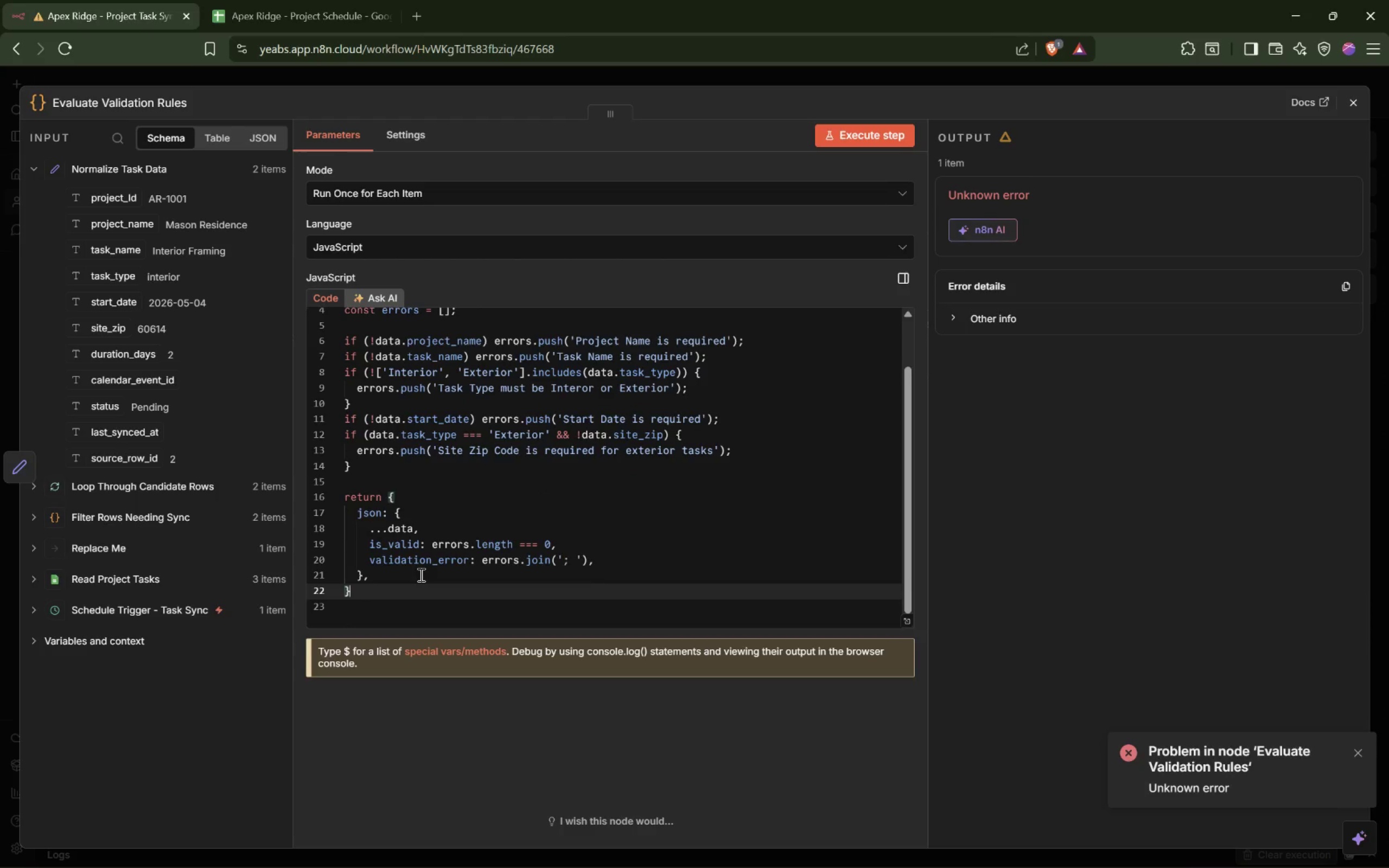 
key(Semicolon)
 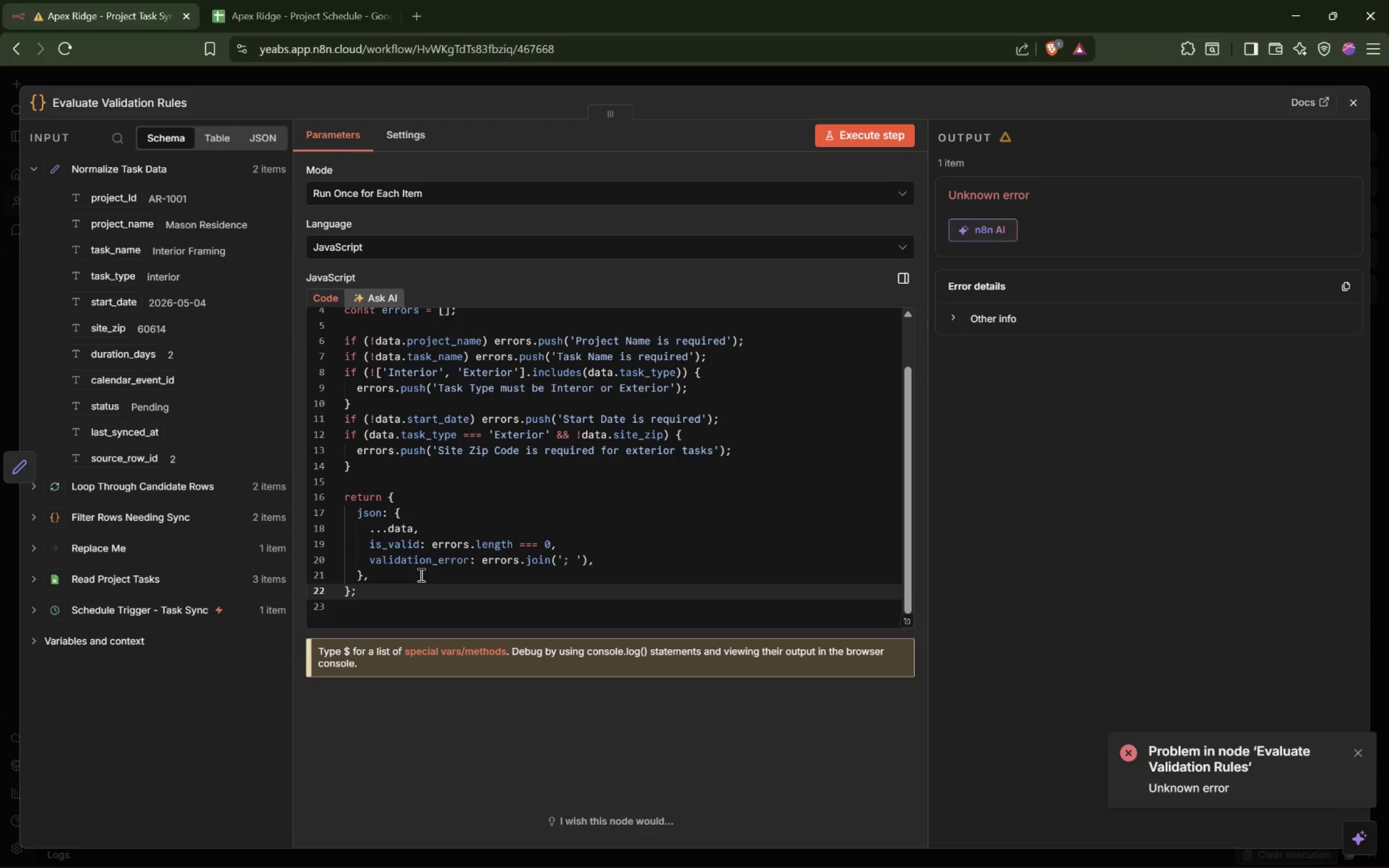 
key(Control+ControlLeft)
 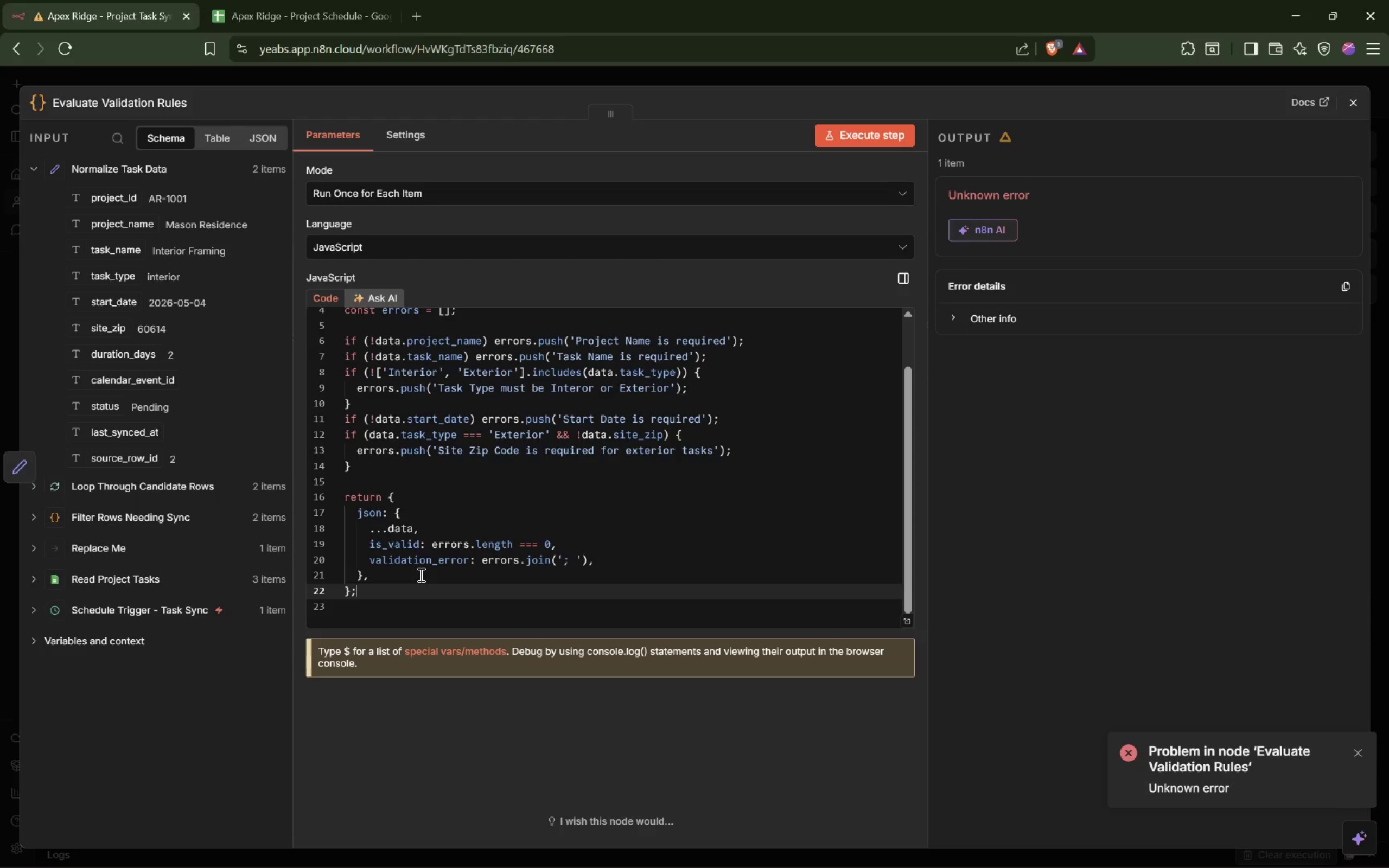 
key(Control+S)
 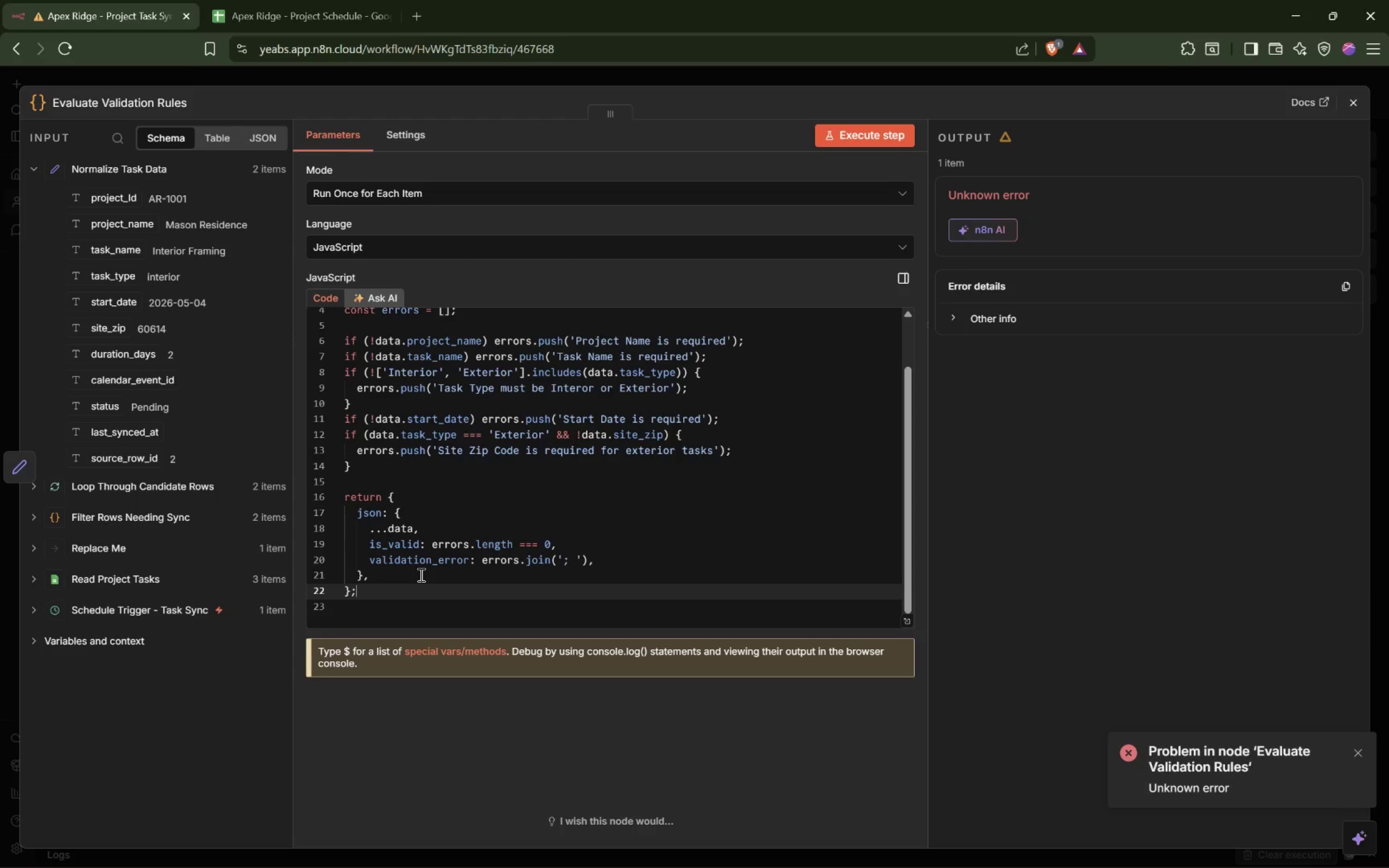 
wait(8.31)
 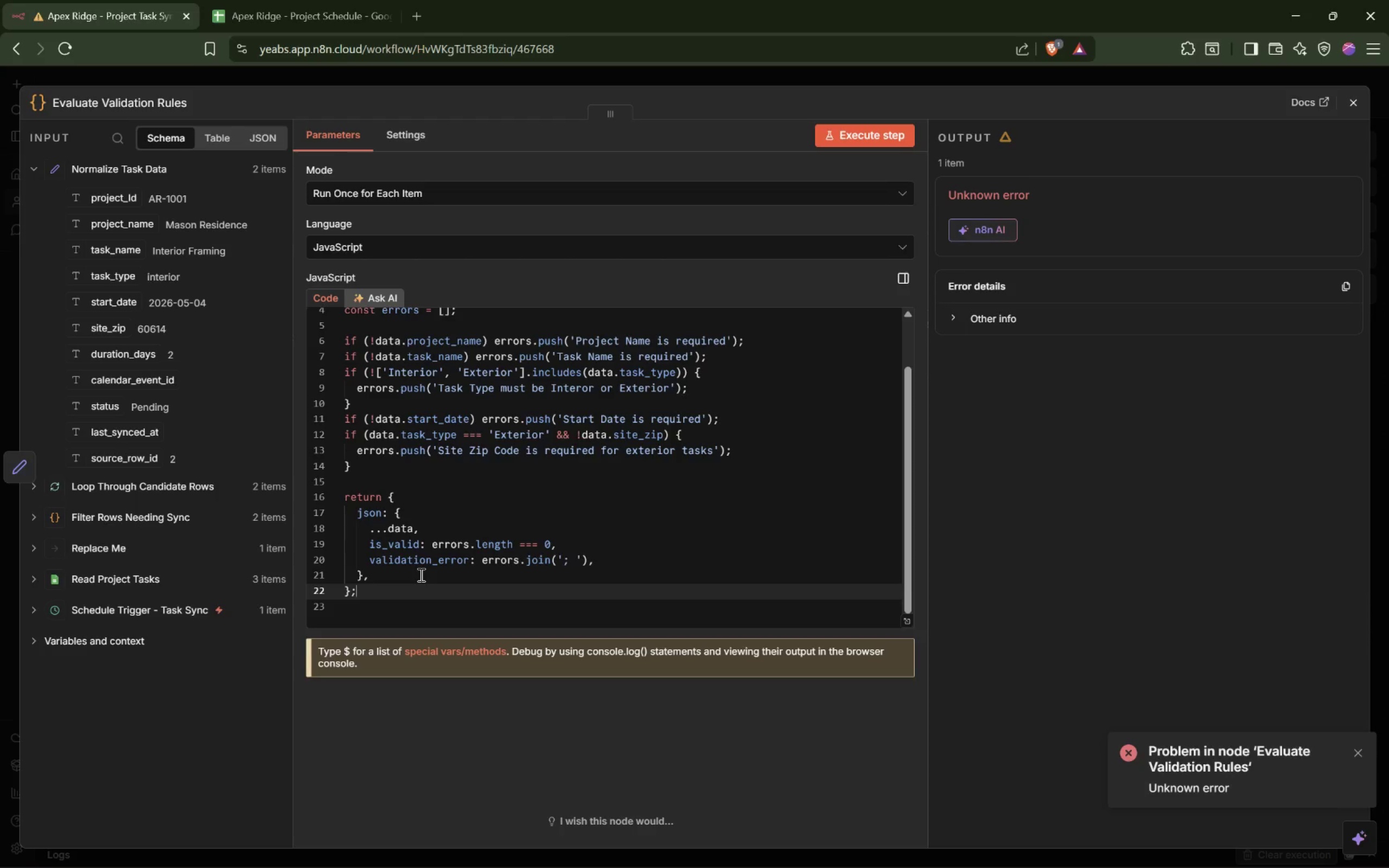 
left_click([833, 145])
 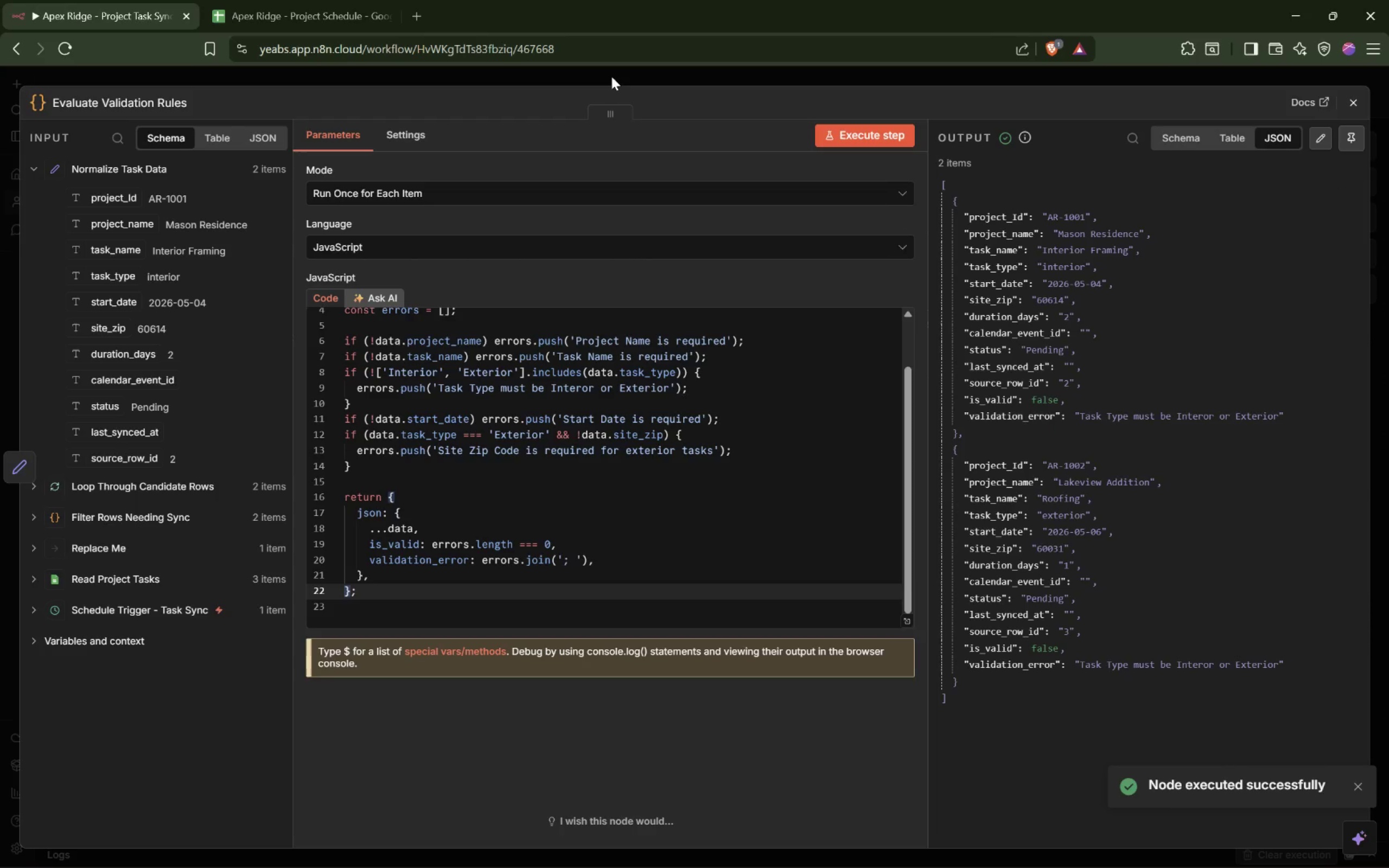 
wait(6.73)
 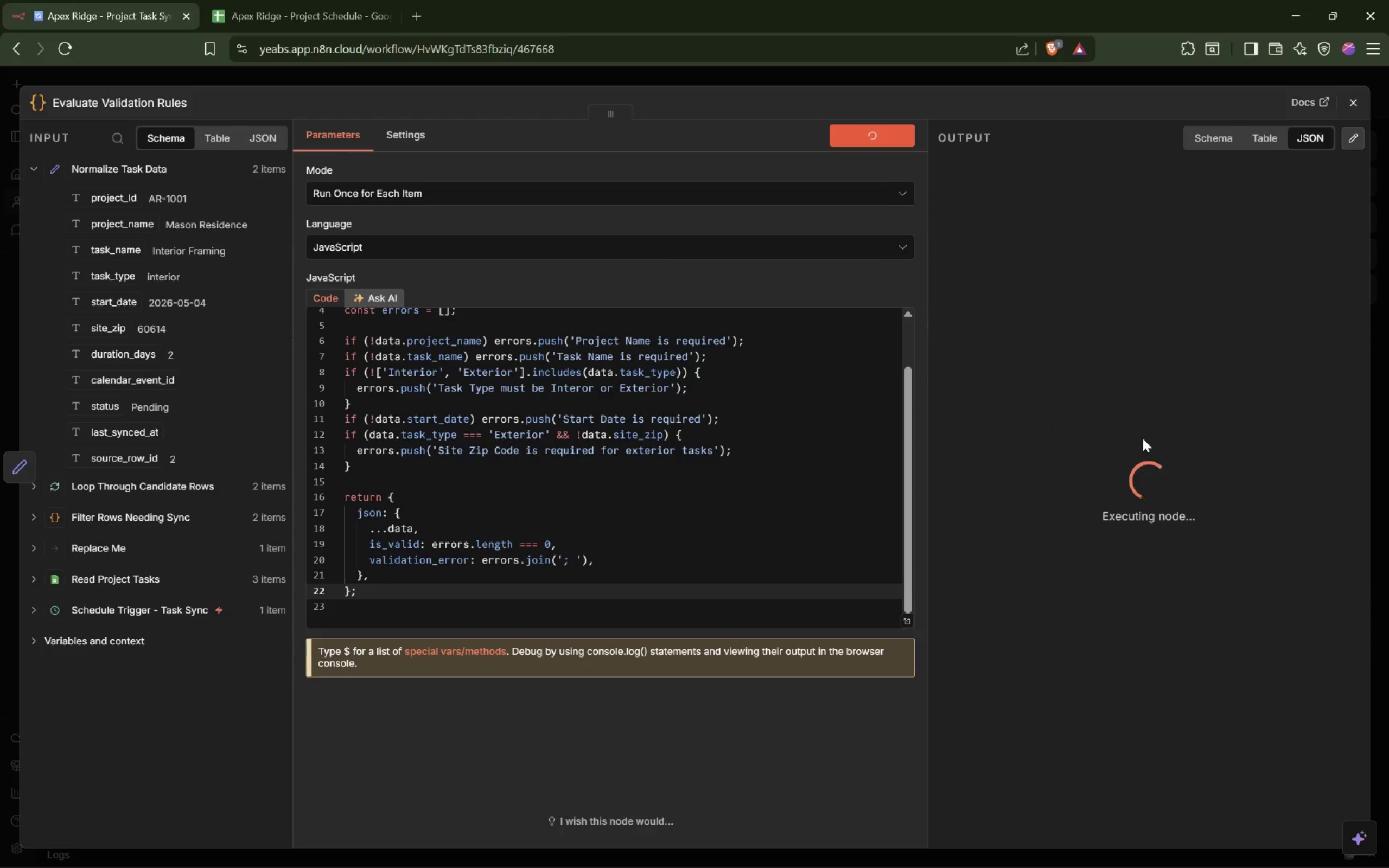 
left_click([611, 75])
 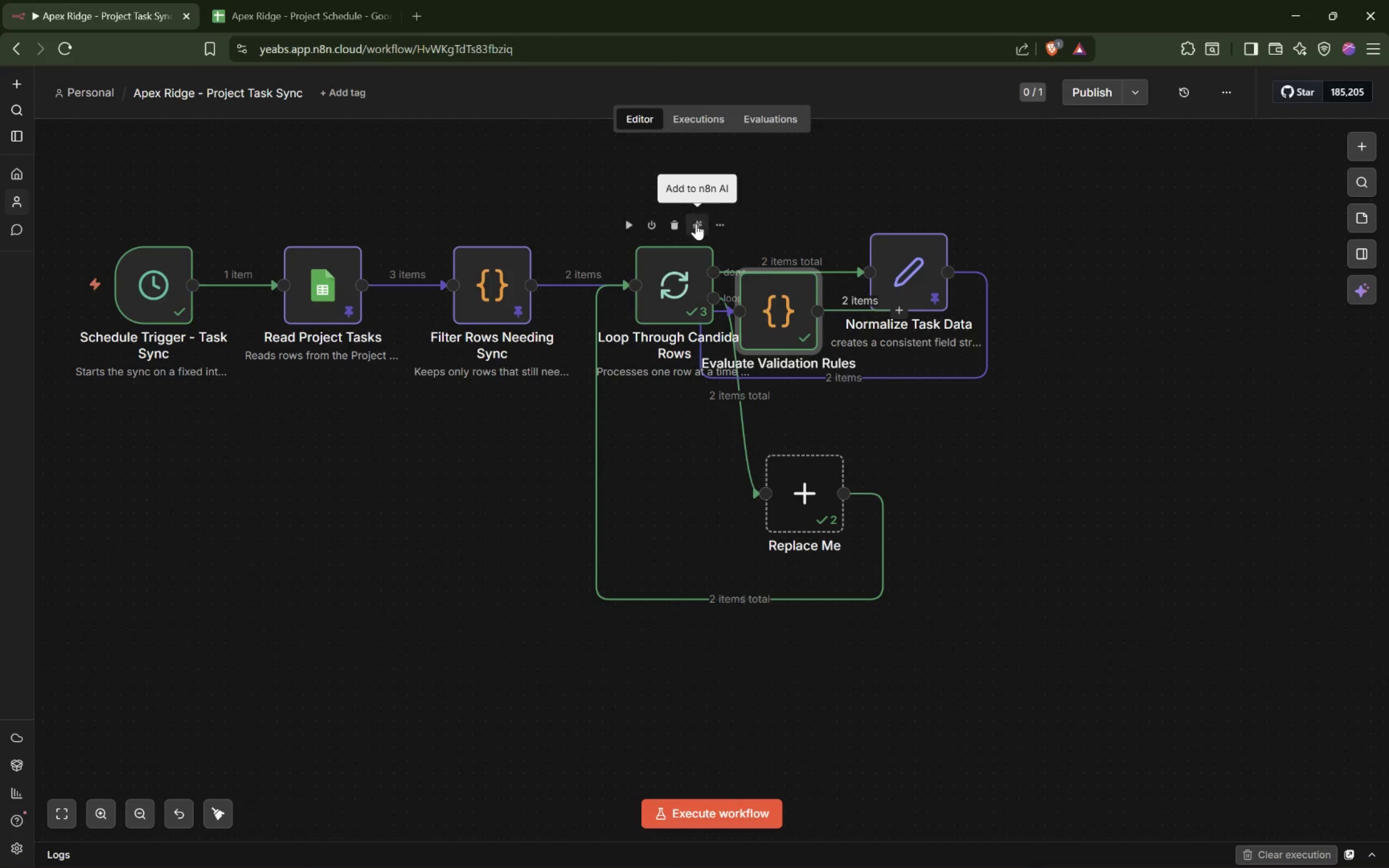 
left_click_drag(start_coordinate=[788, 312], to_coordinate=[1107, 278])
 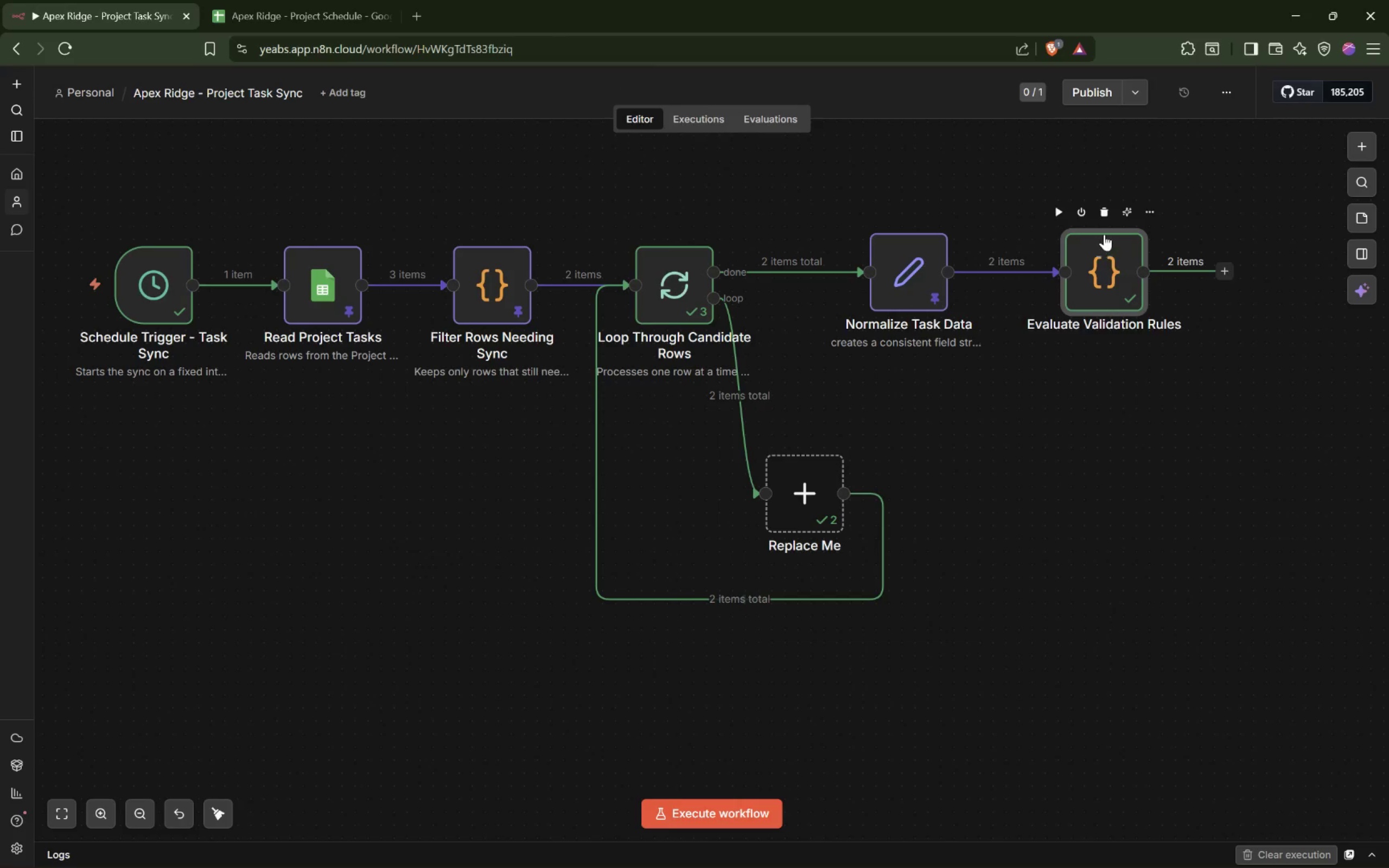 
left_click([1143, 210])
 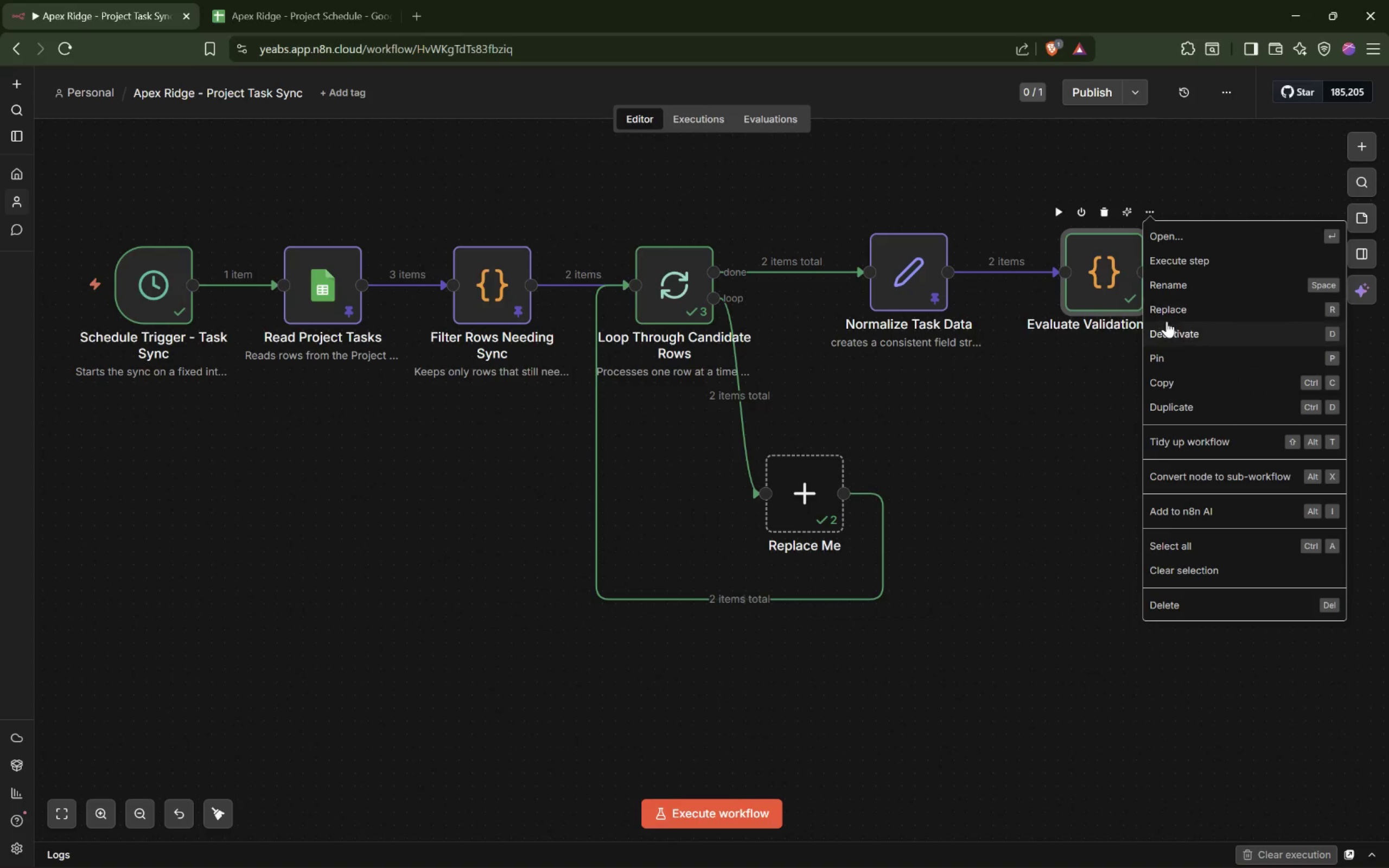 
left_click([1176, 359])
 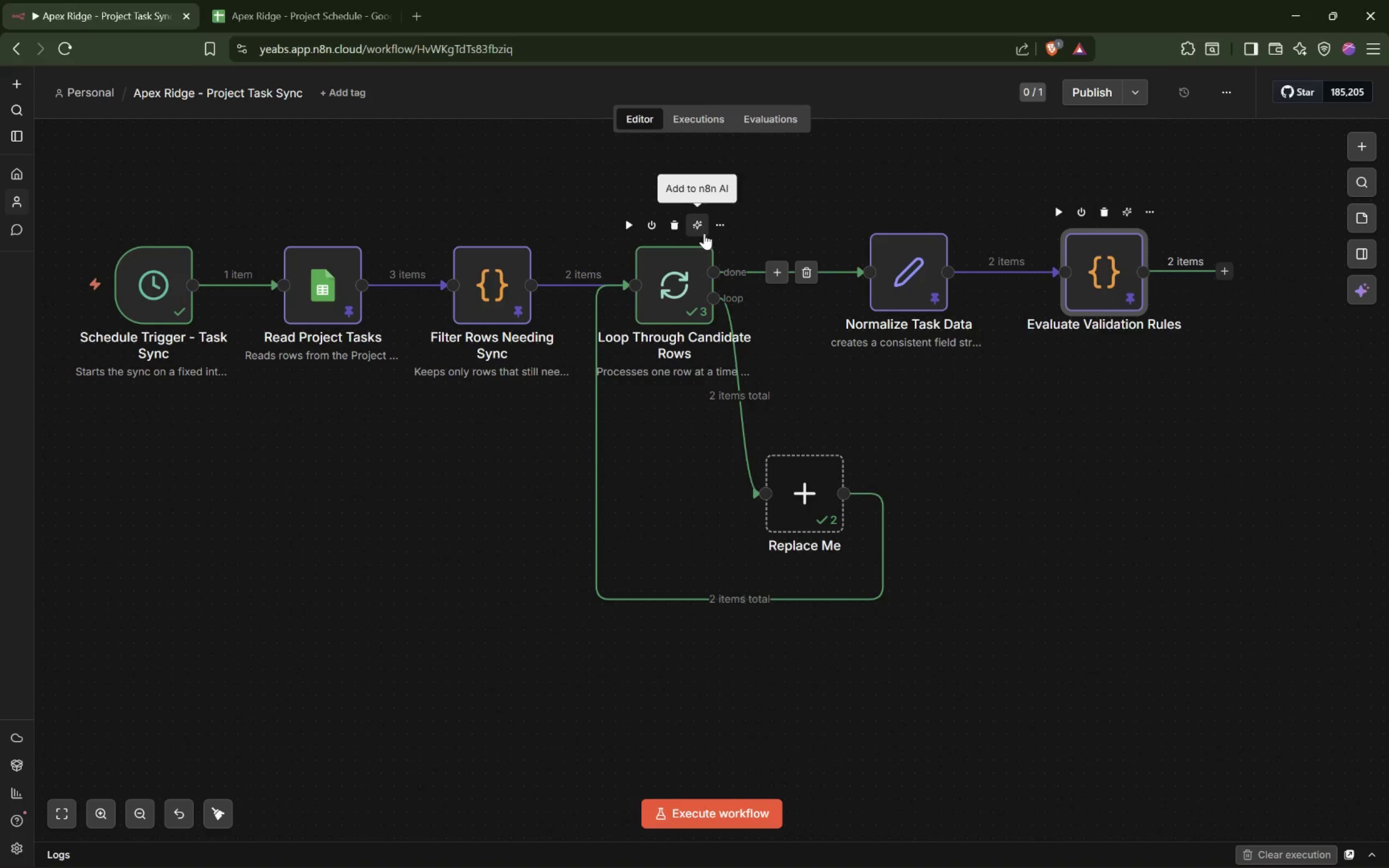 
left_click([720, 231])
 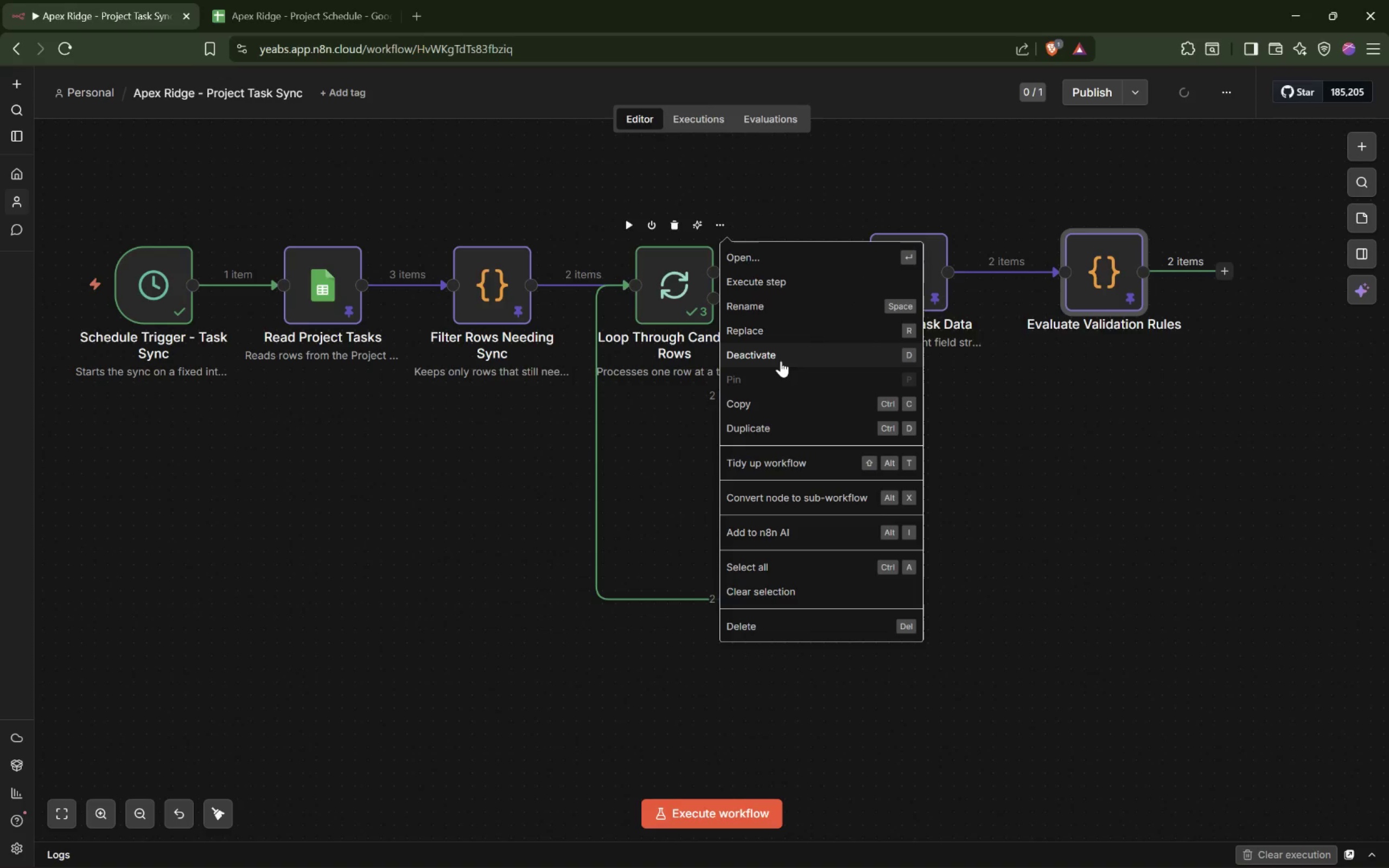 
left_click([760, 381])
 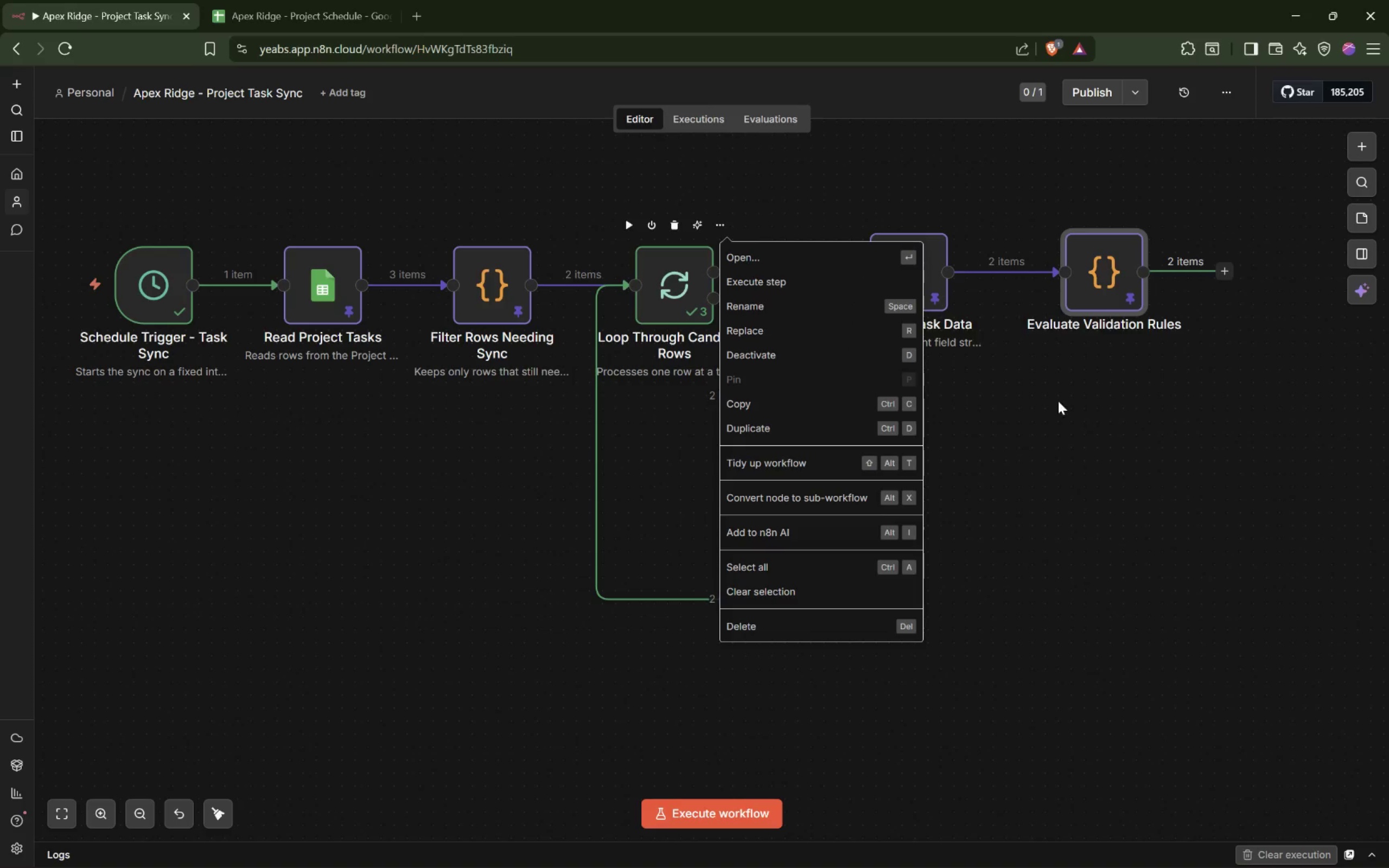 
left_click([1105, 412])
 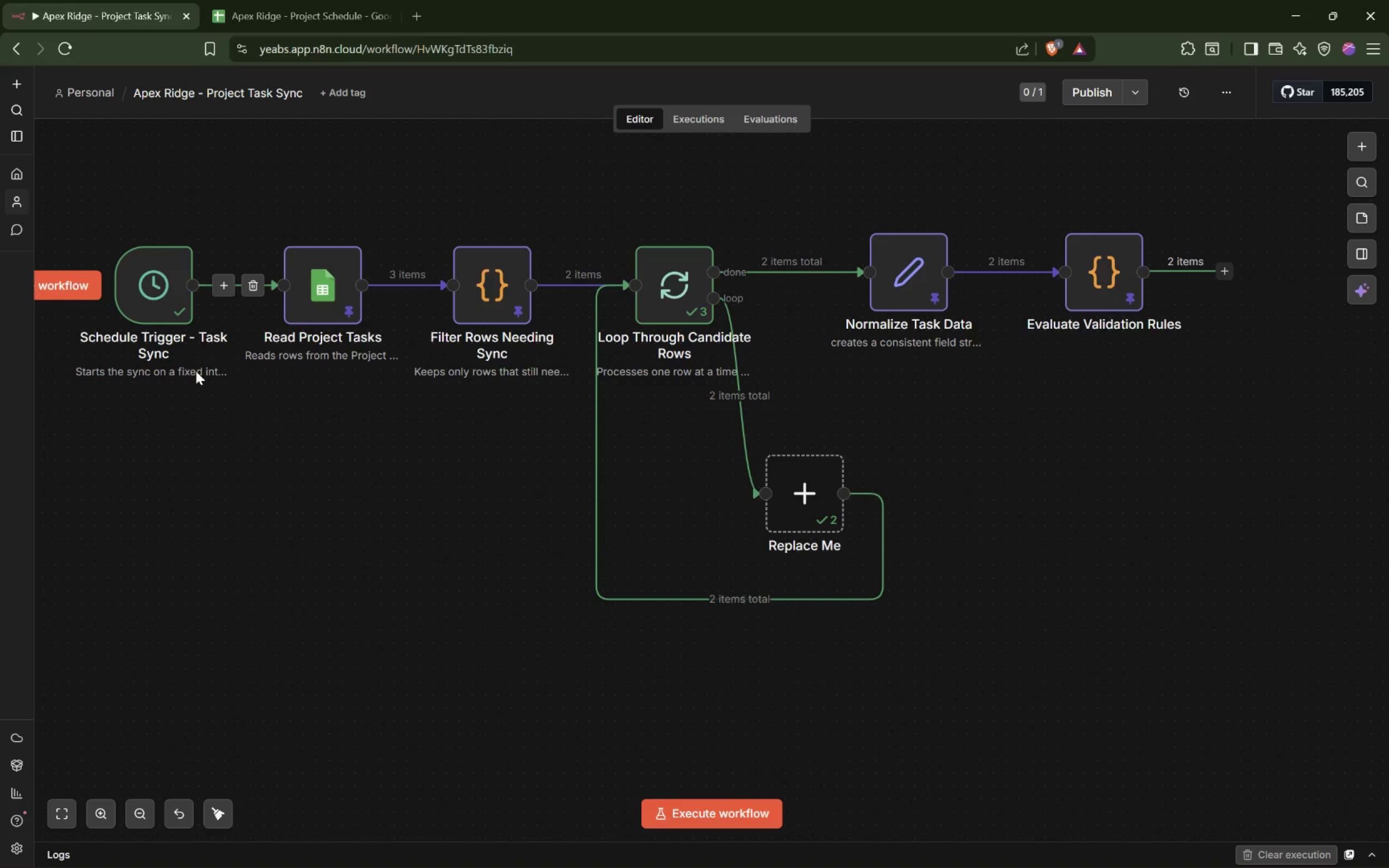 
hold_key(key=ShiftLeft, duration=7.0)
scroll: coordinate [196, 371], scroll_direction: down, amount: 2.0
 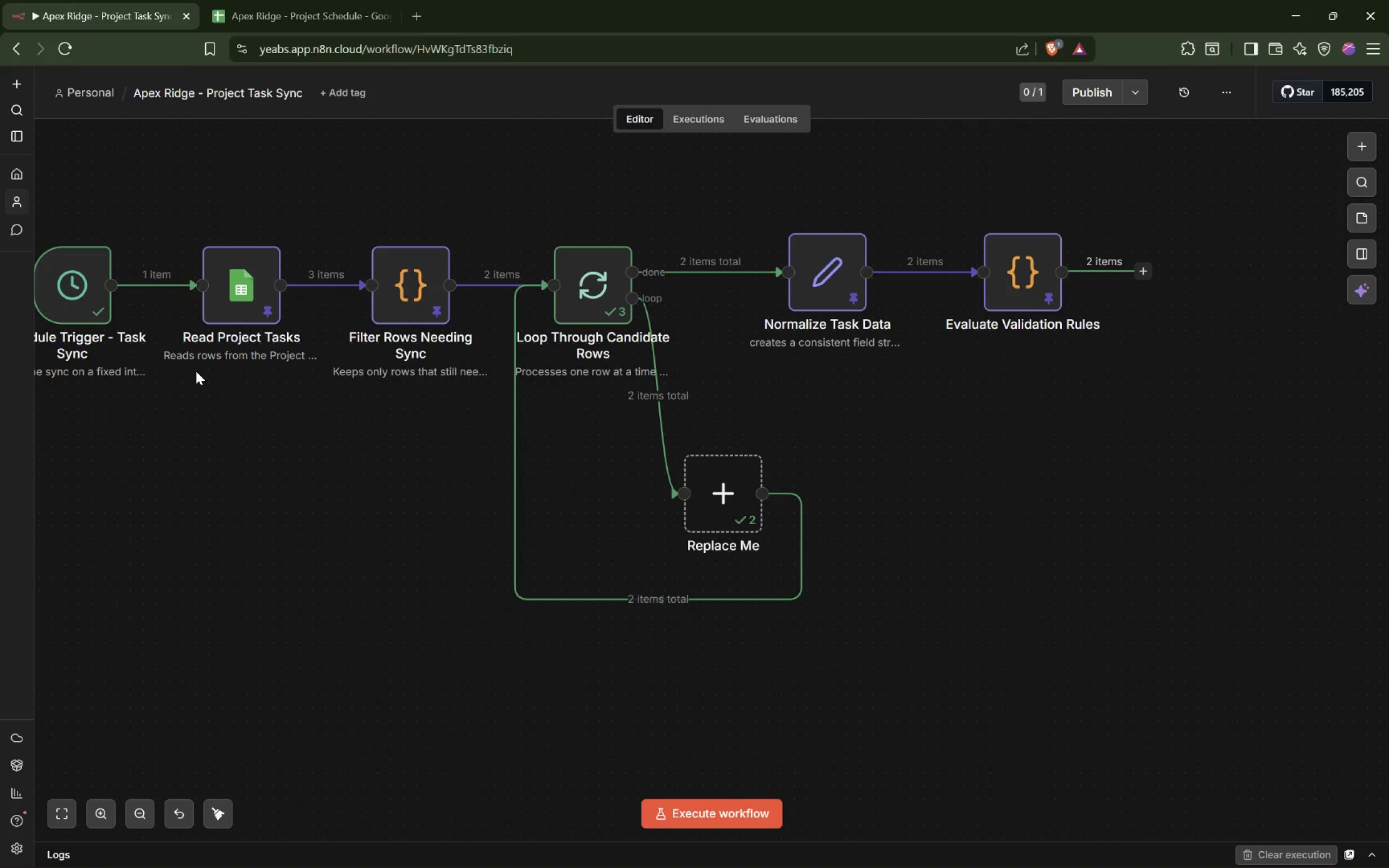 
wait(8.51)
 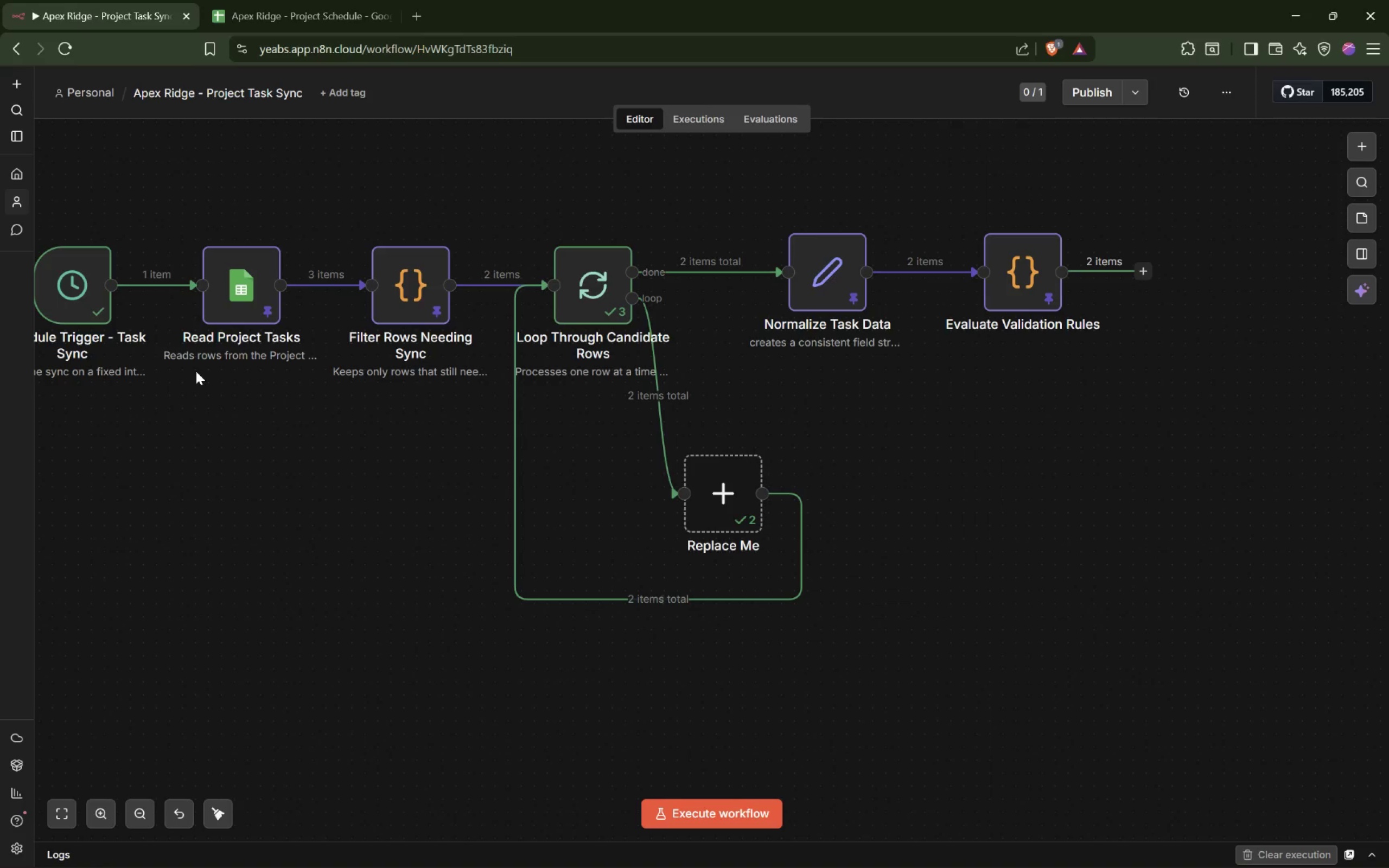 
left_click_drag(start_coordinate=[730, 514], to_coordinate=[651, 721])
 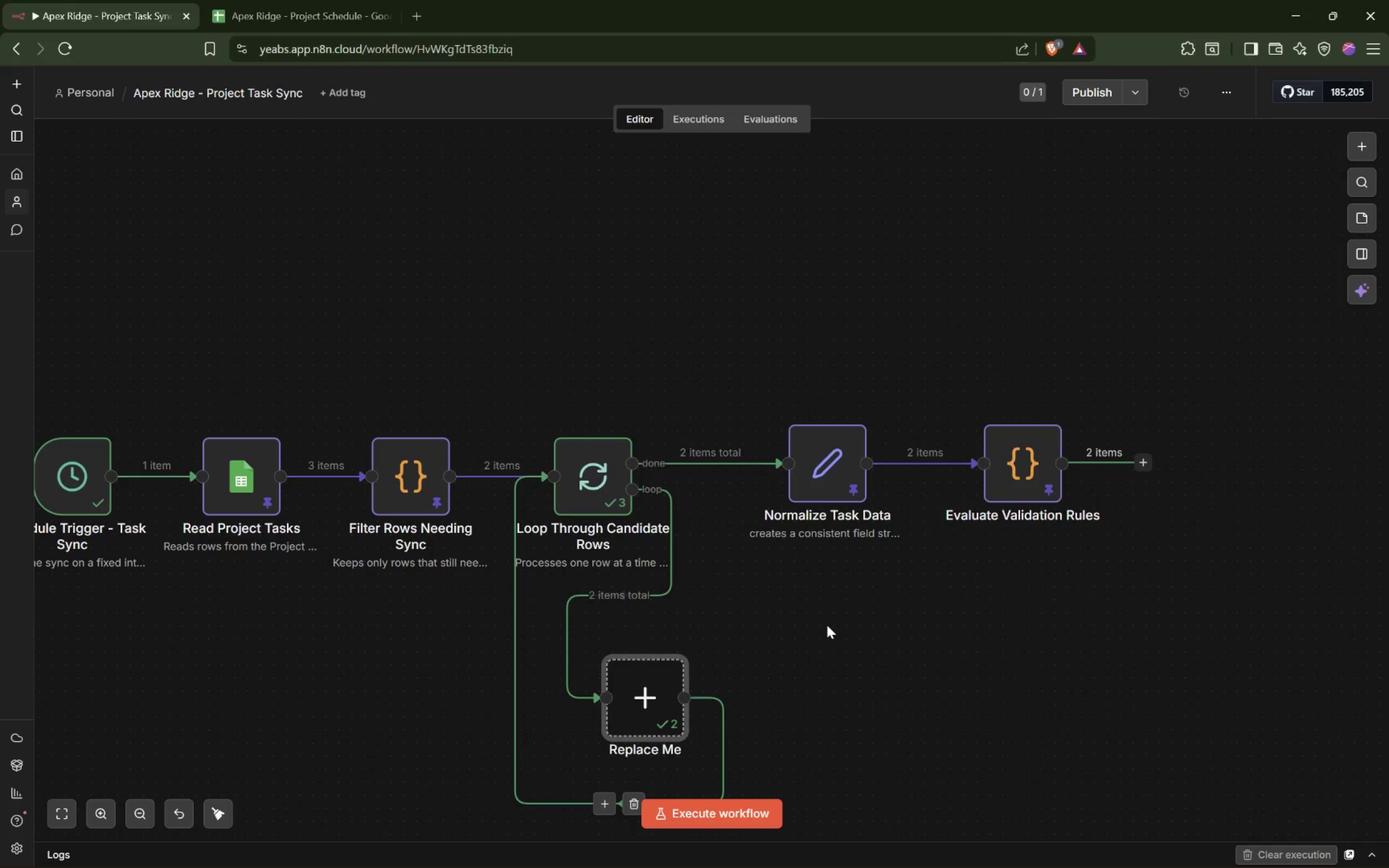 
left_click([828, 625])
 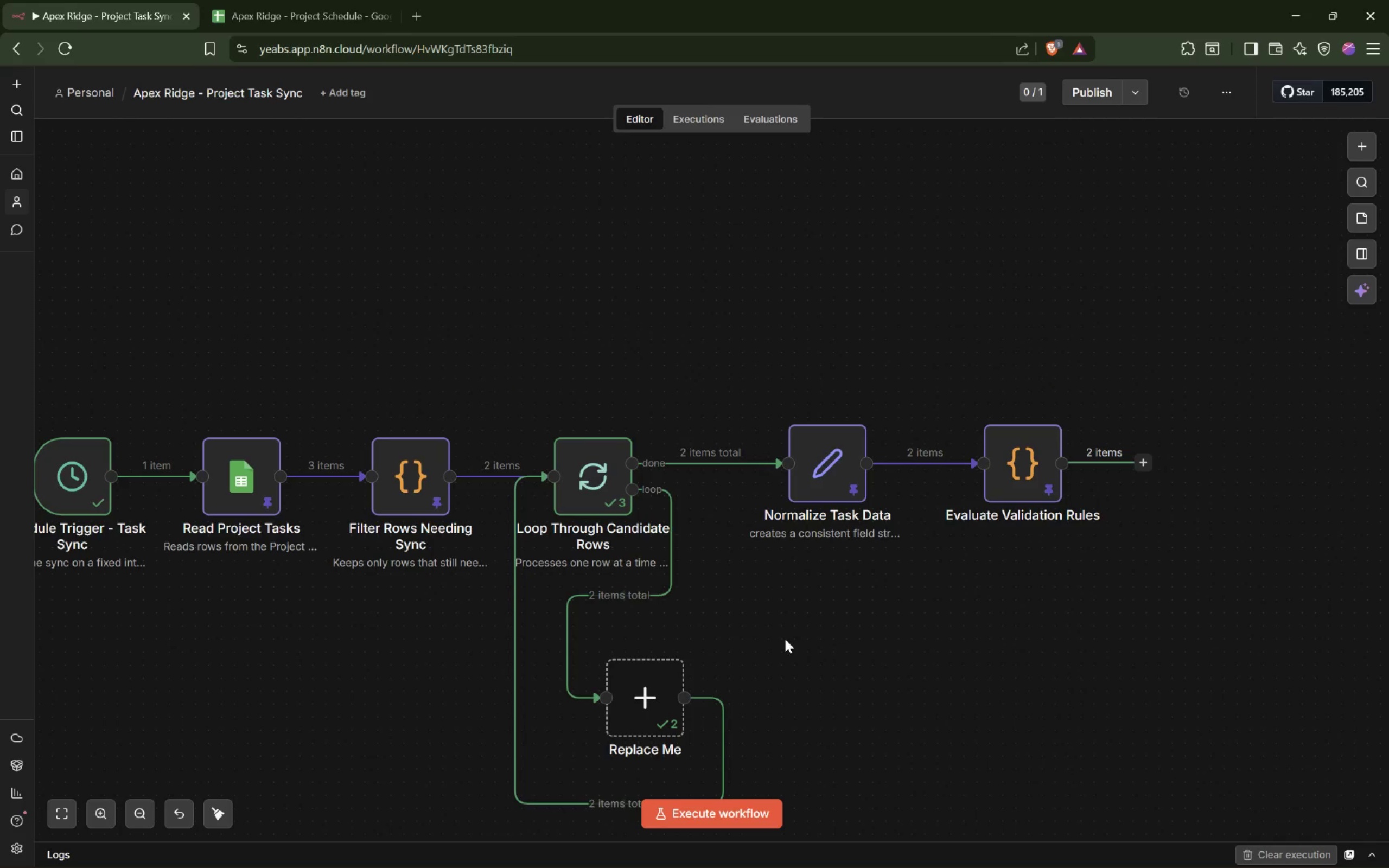 
scroll: coordinate [784, 639], scroll_direction: down, amount: 3.0
 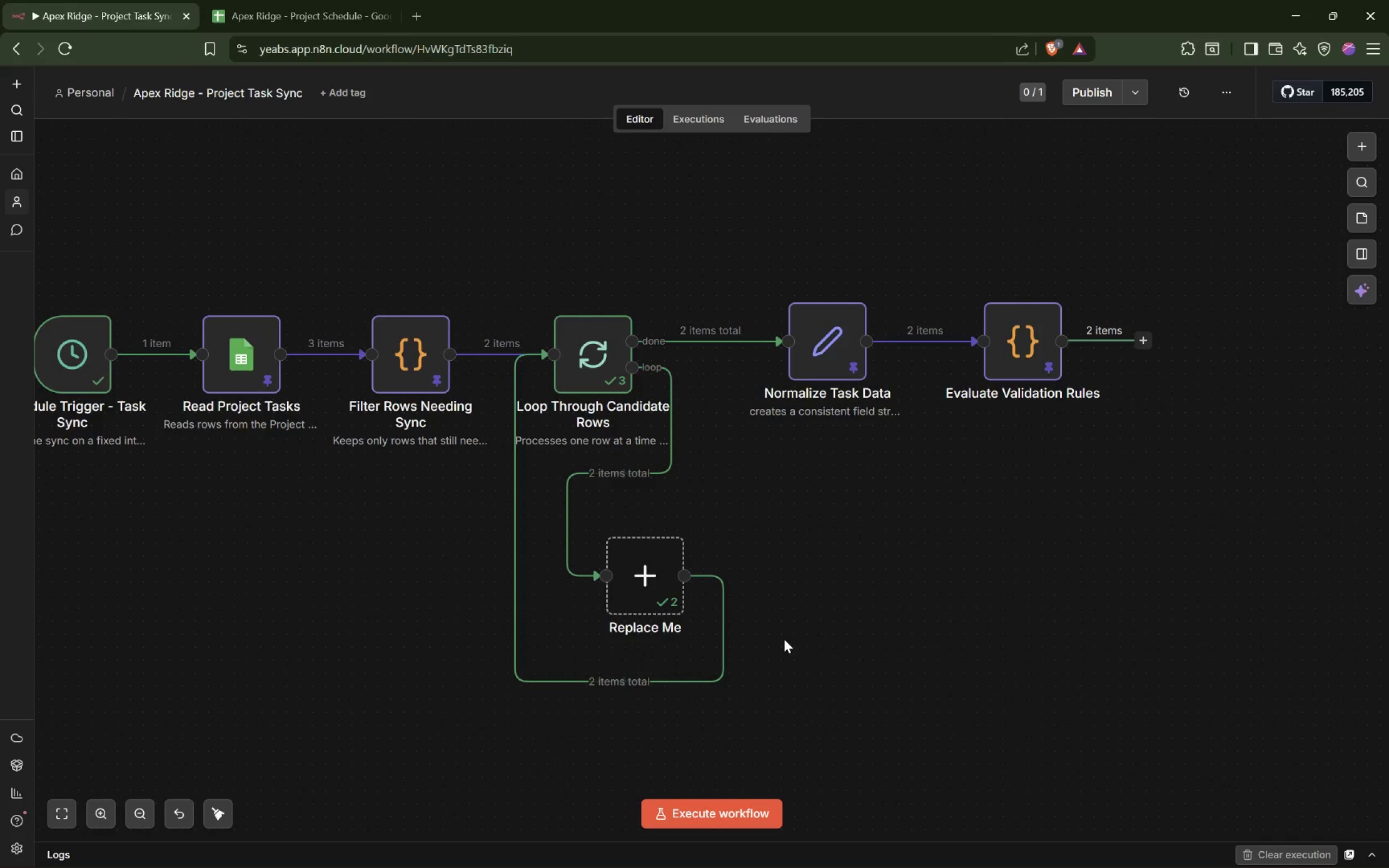 
wait(14.09)
 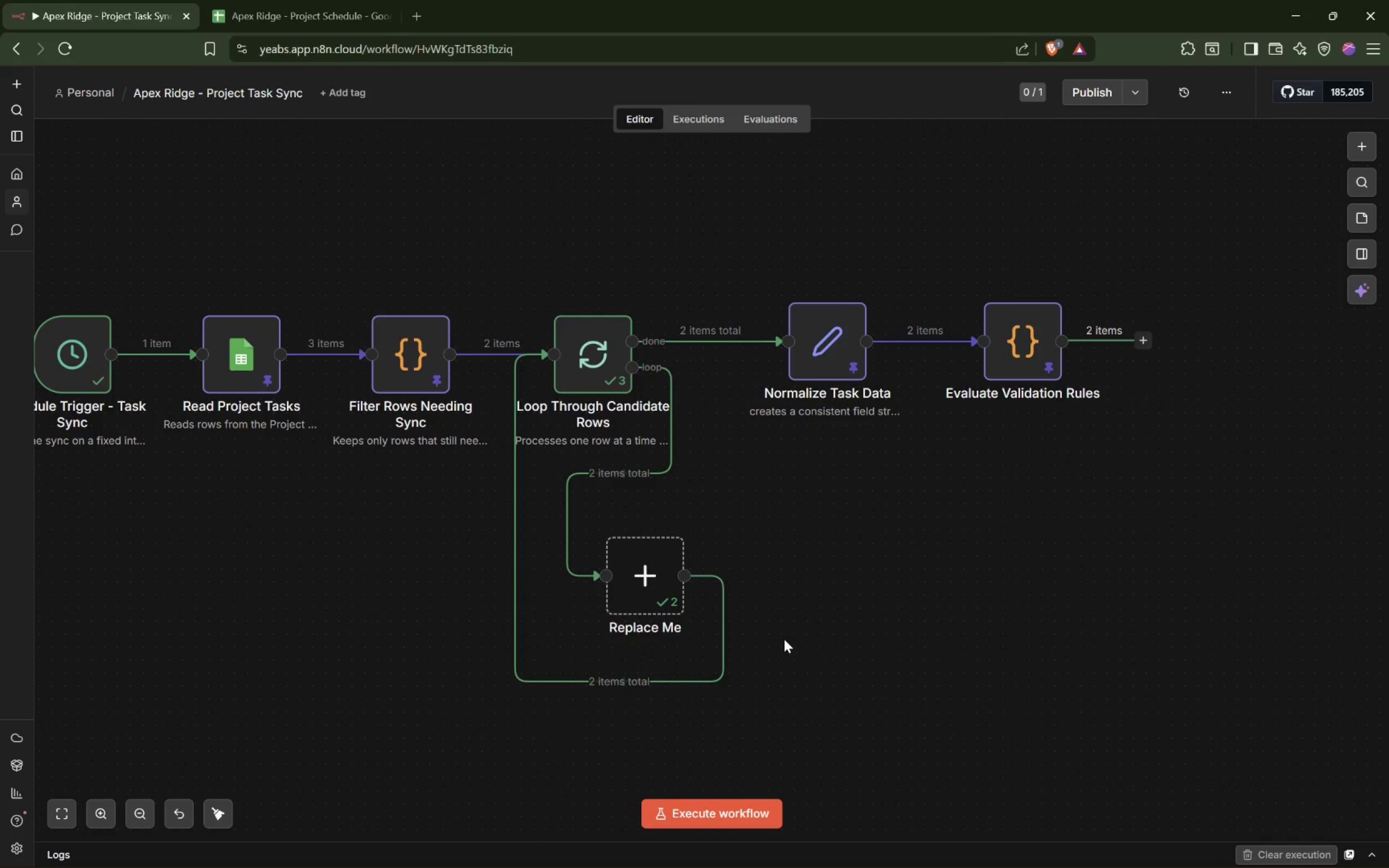 
left_click([639, 572])
 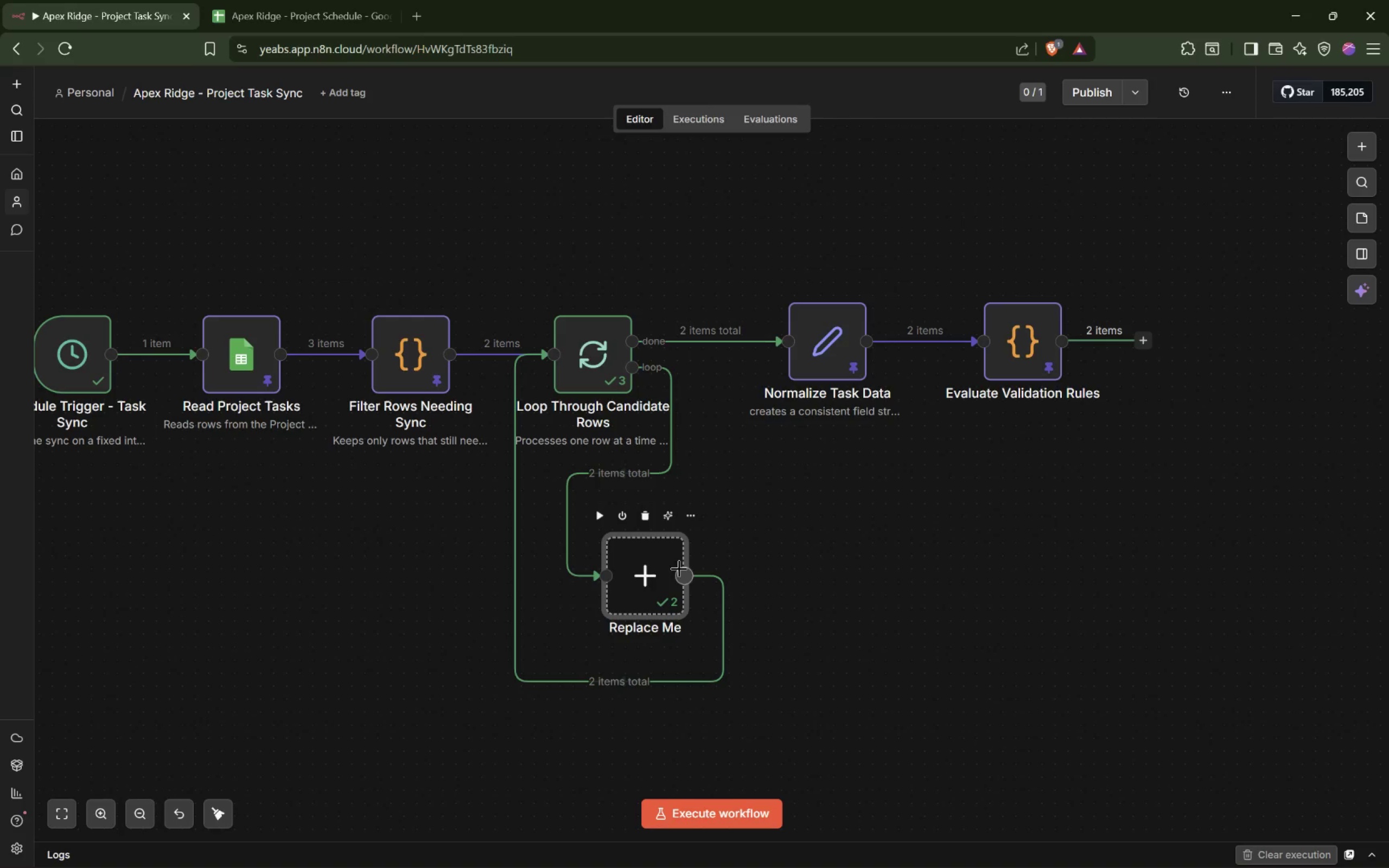 
left_click([651, 575])
 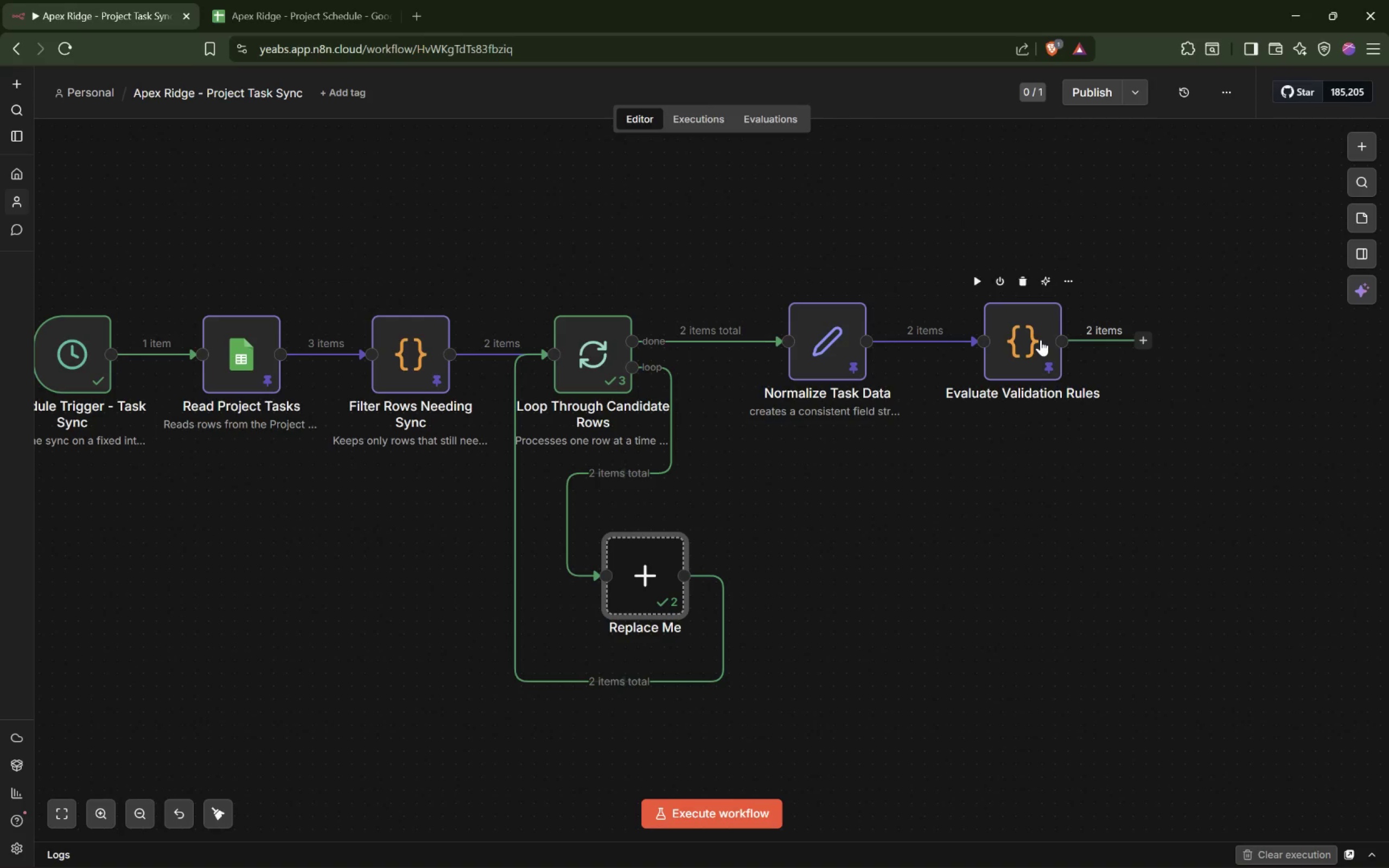 
left_click_drag(start_coordinate=[1036, 340], to_coordinate=[653, 583])
 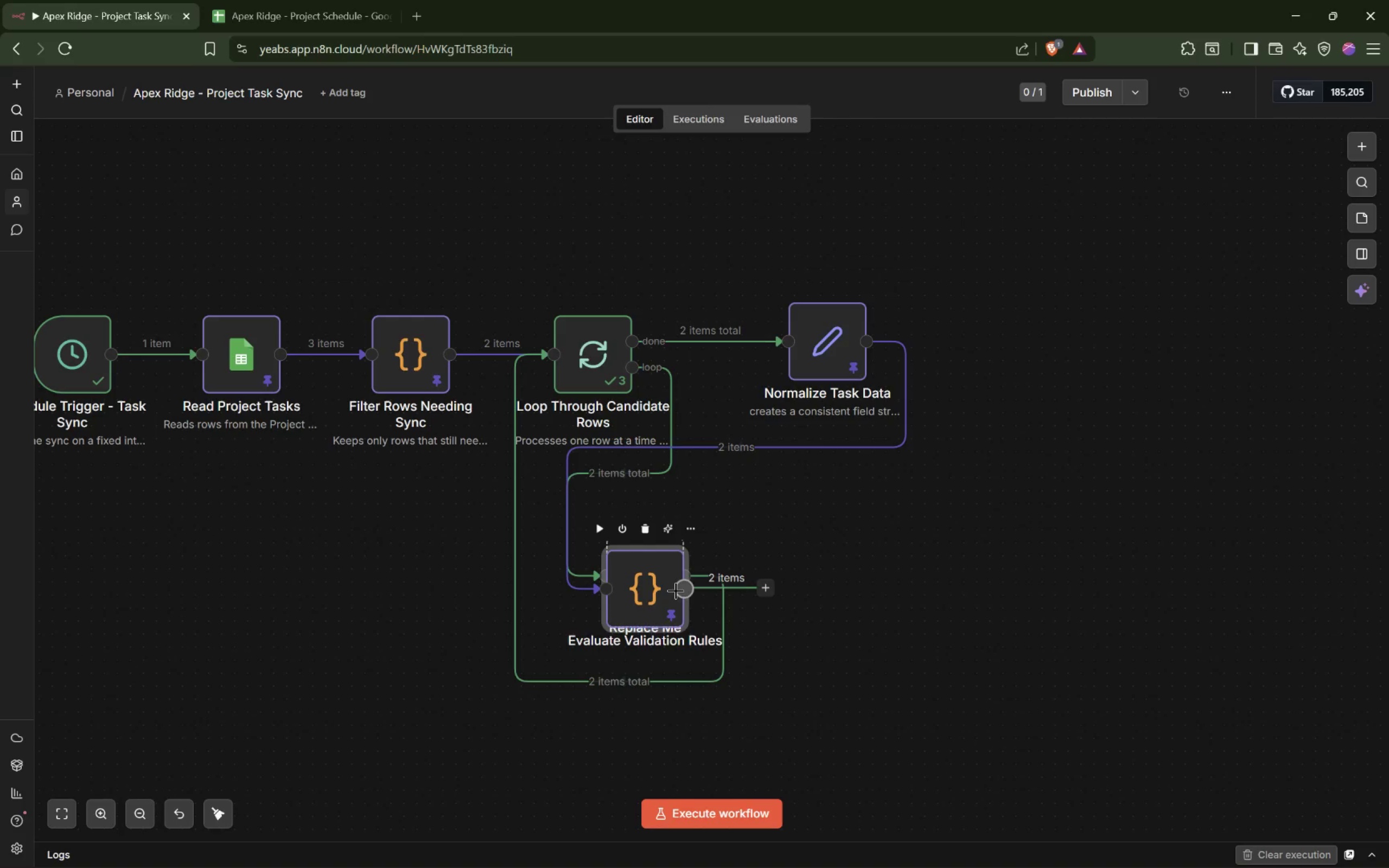 
left_click_drag(start_coordinate=[666, 589], to_coordinate=[1088, 337])
 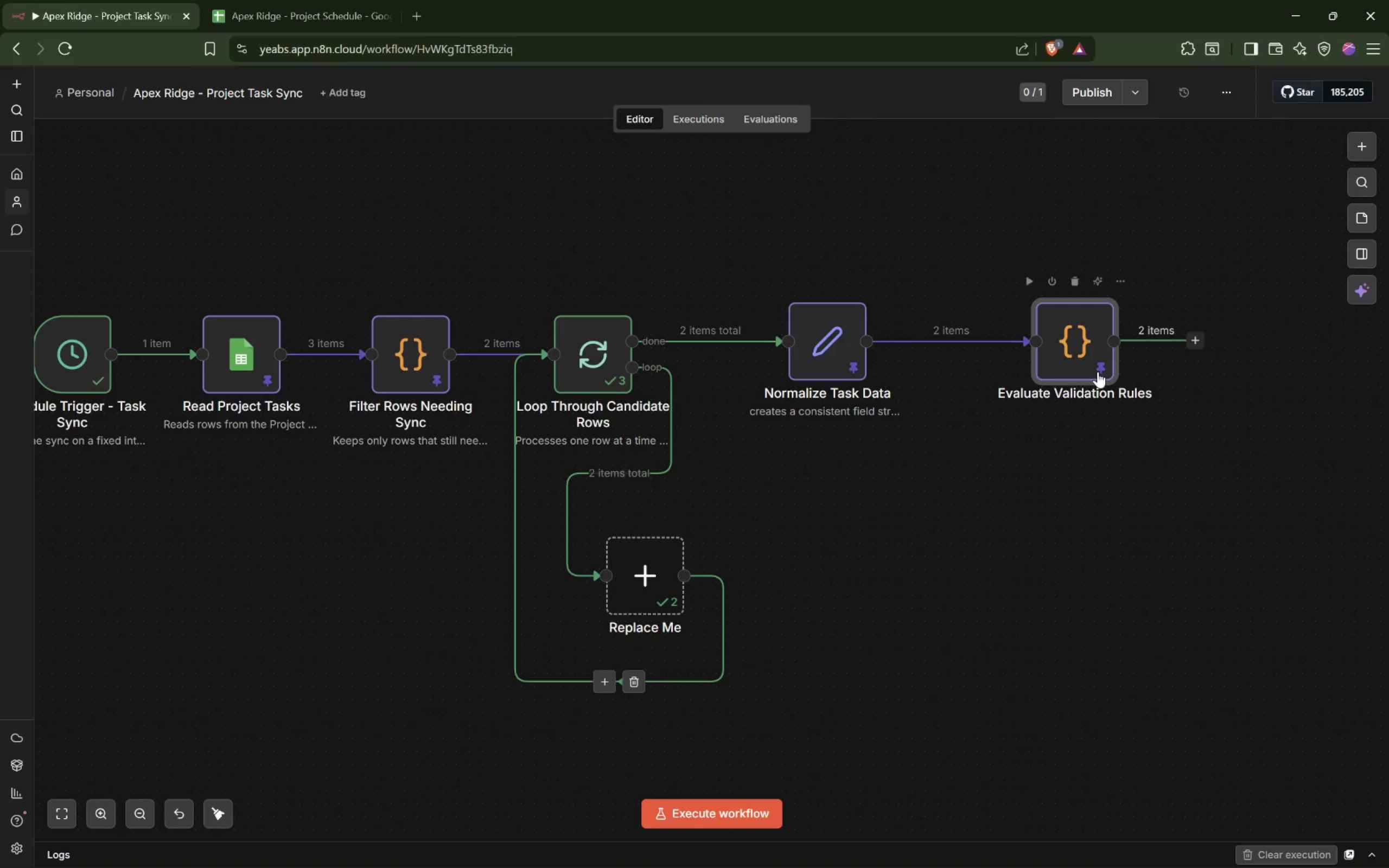 
left_click_drag(start_coordinate=[1082, 370], to_coordinate=[1034, 365])
 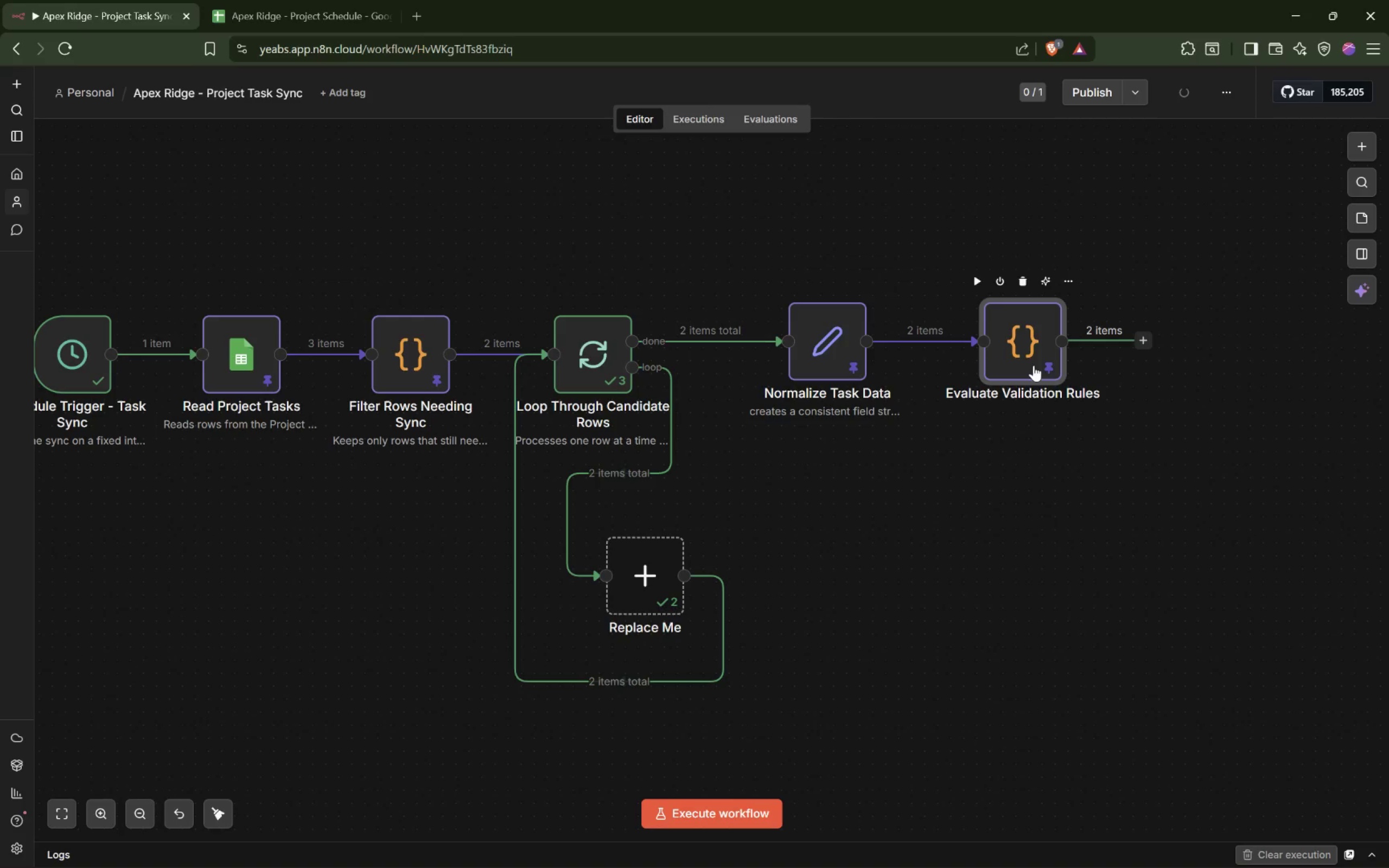 
double_click([1042, 337])
 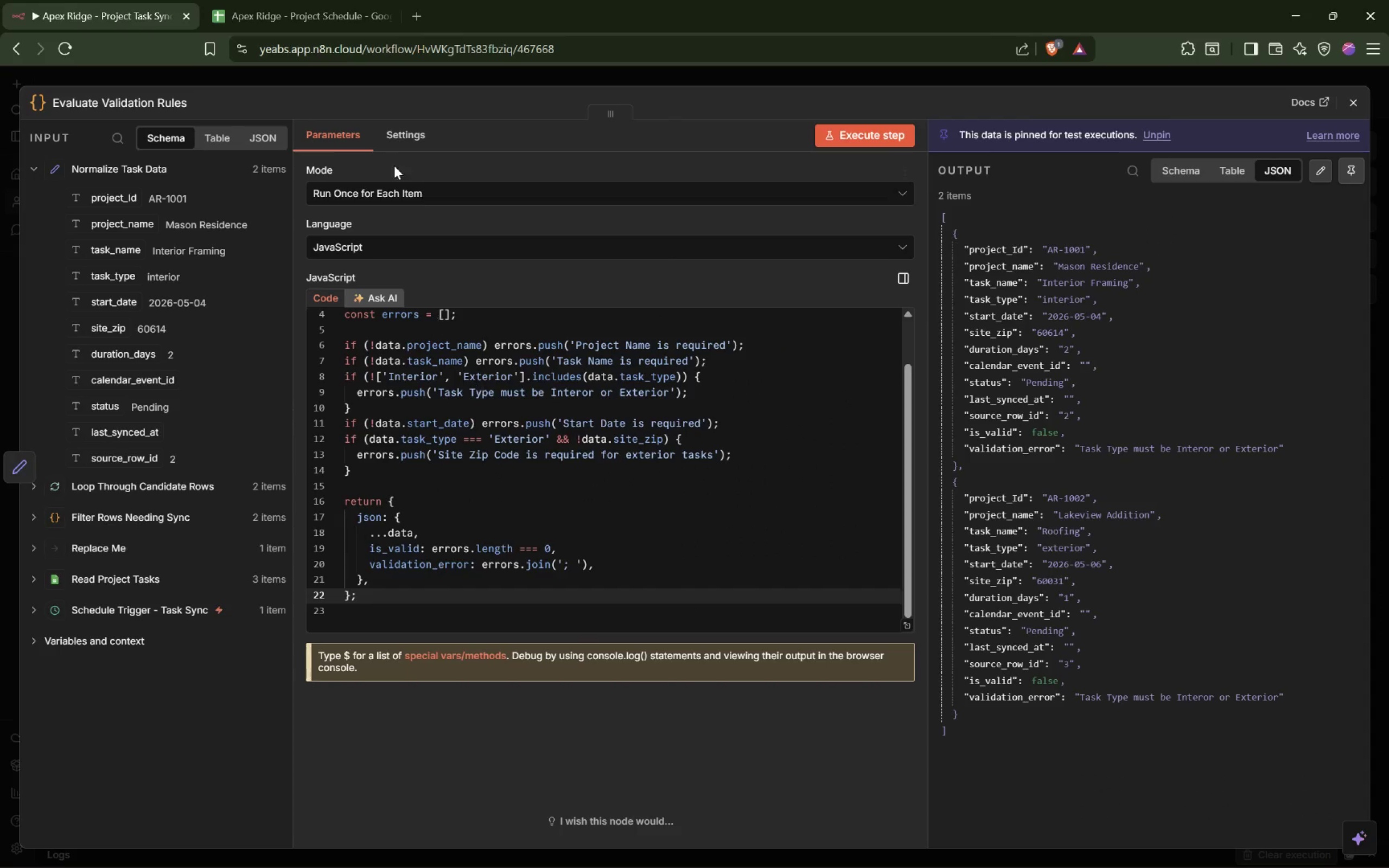 
left_click([413, 131])
 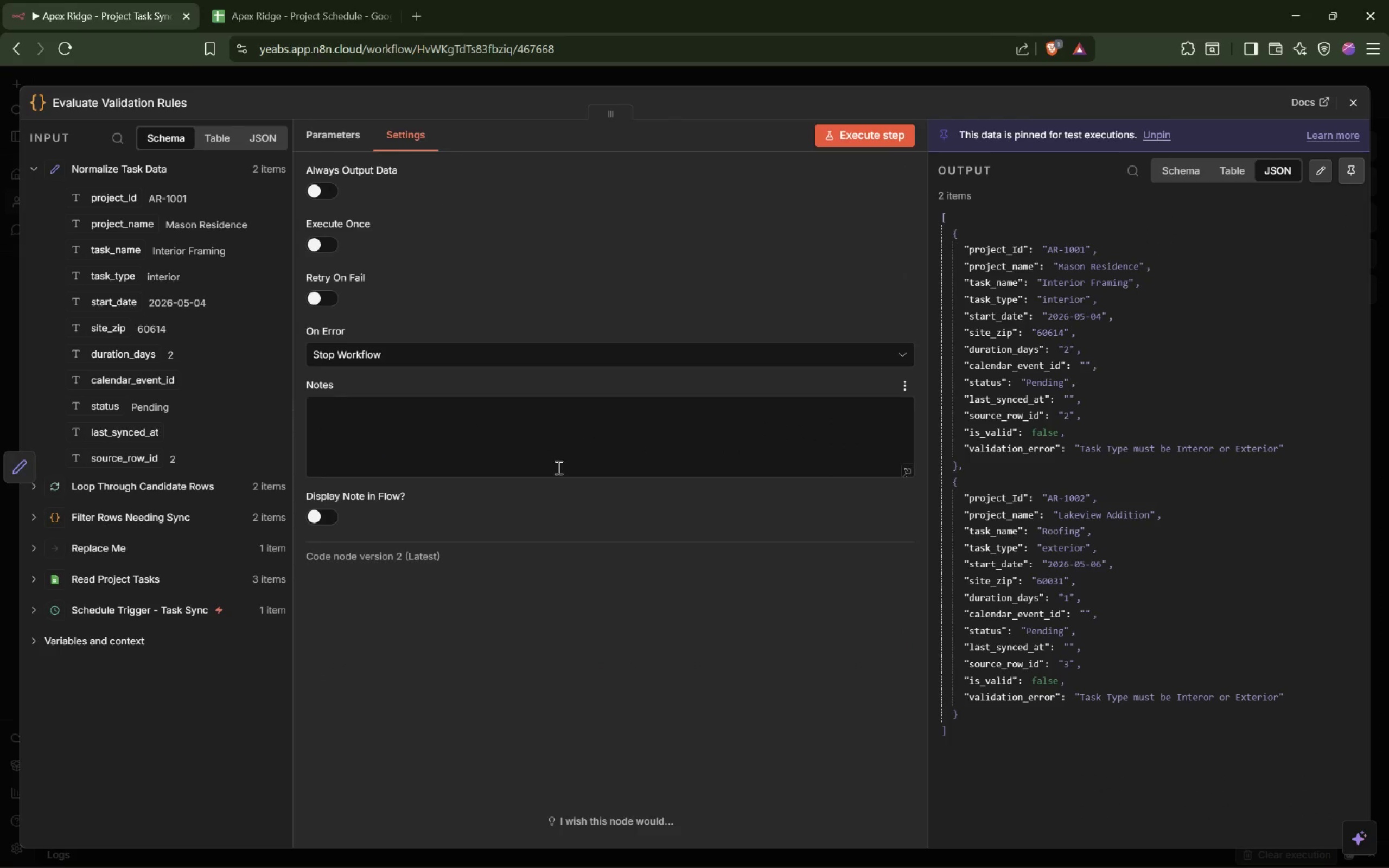 
left_click([485, 410])
 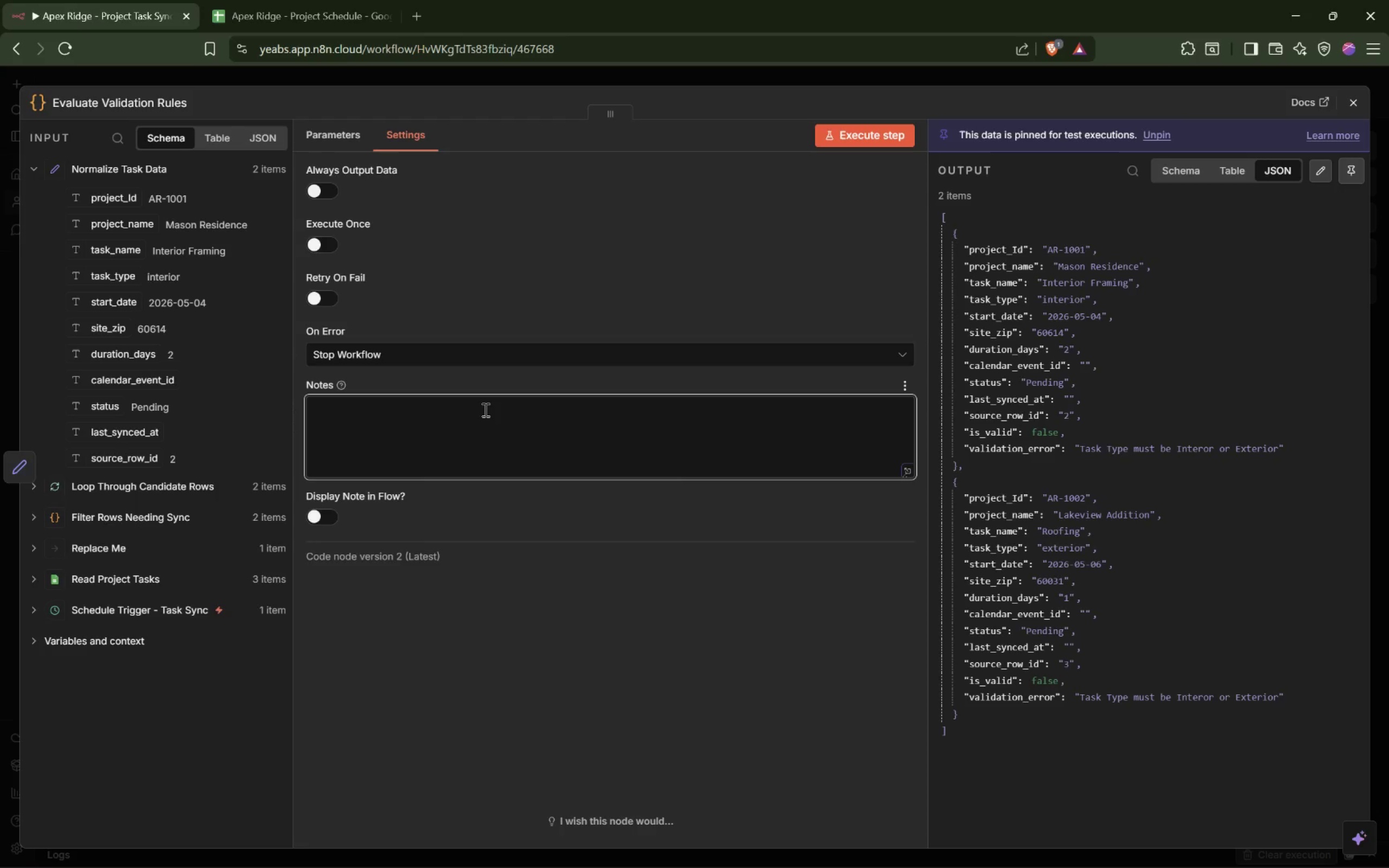 
wait(6.52)
 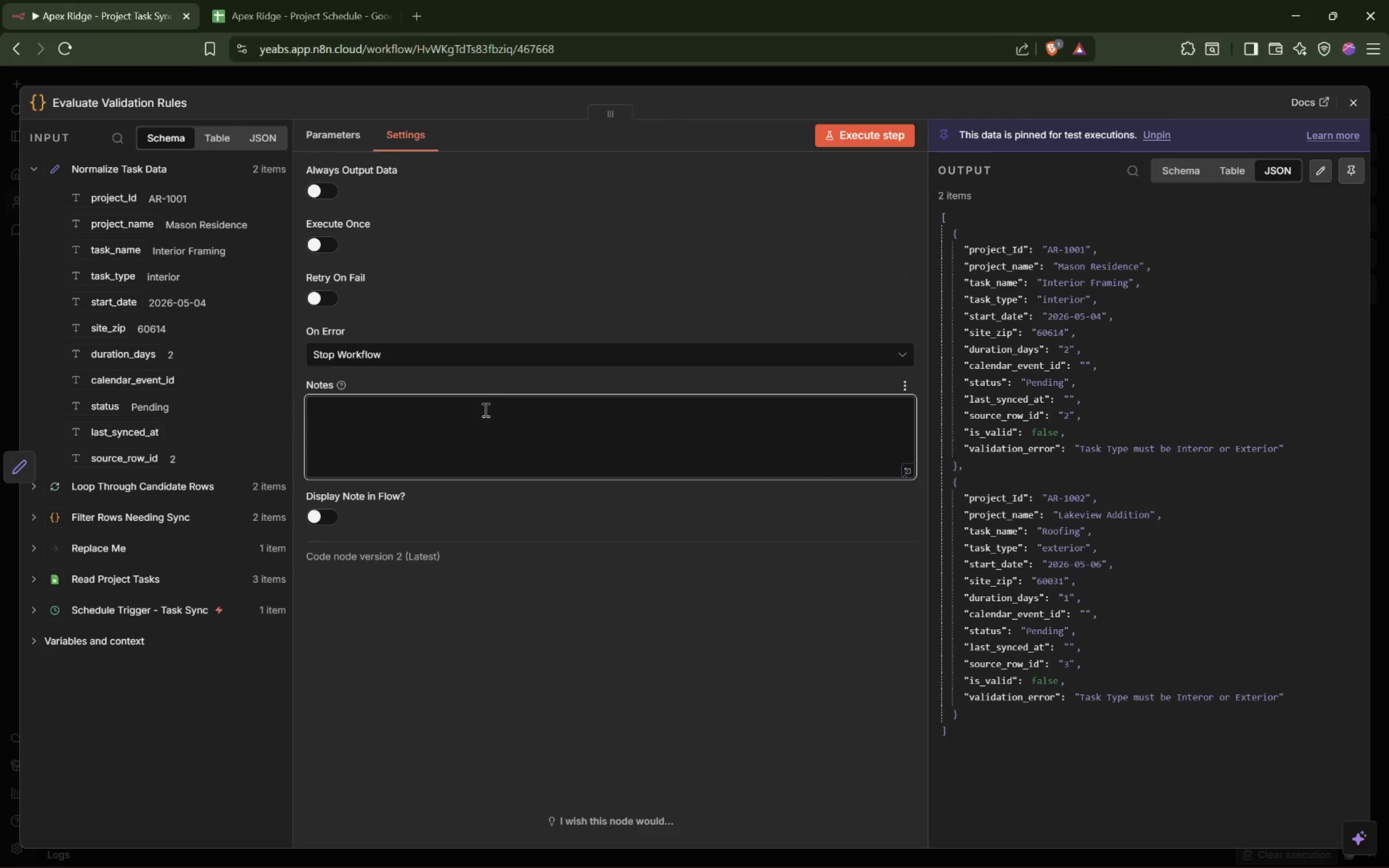 
type(Checks whether the row has enoug h)
key(Backspace)
key(Backspace)
type(h data to continue.)
 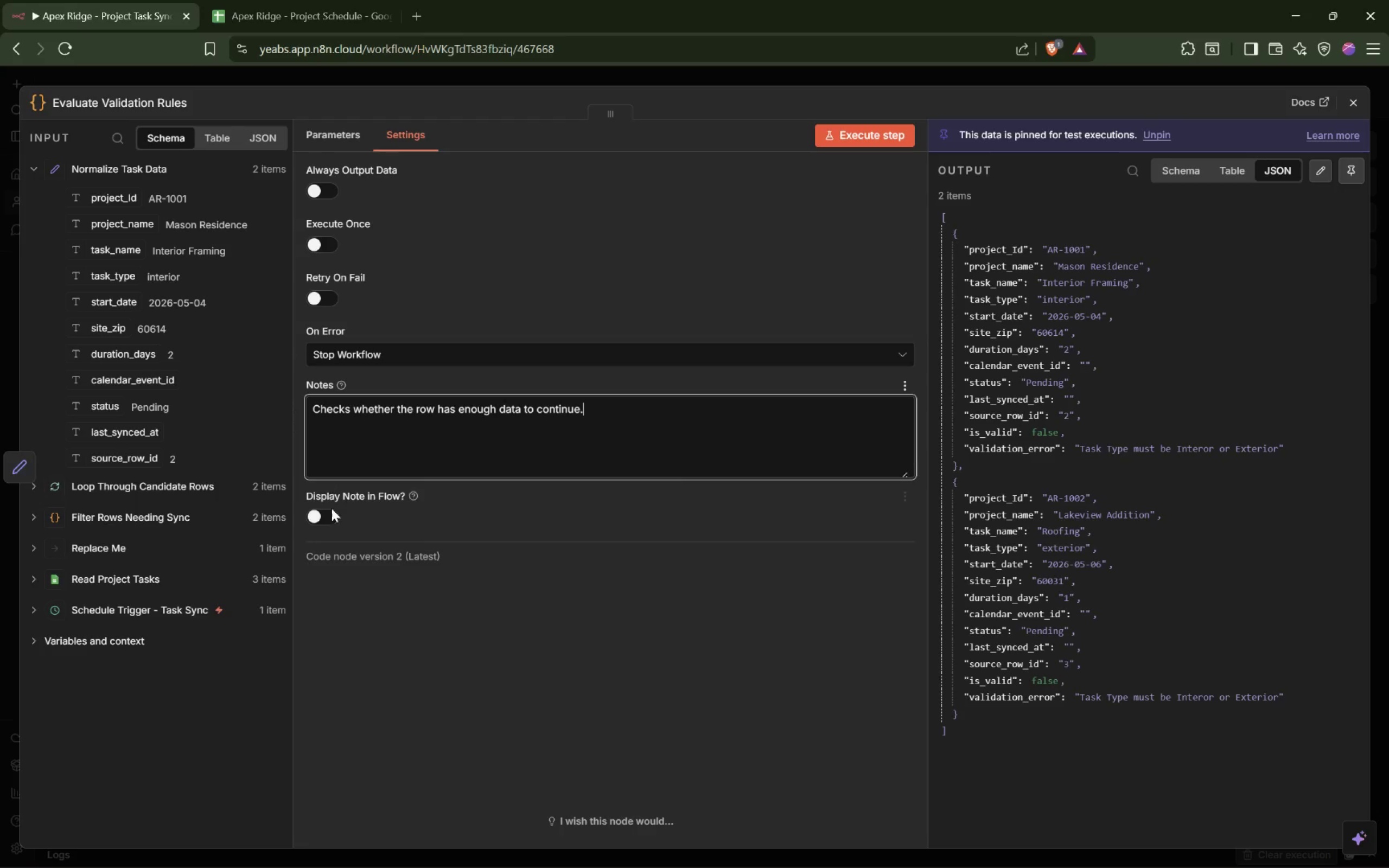 
left_click([318, 512])
 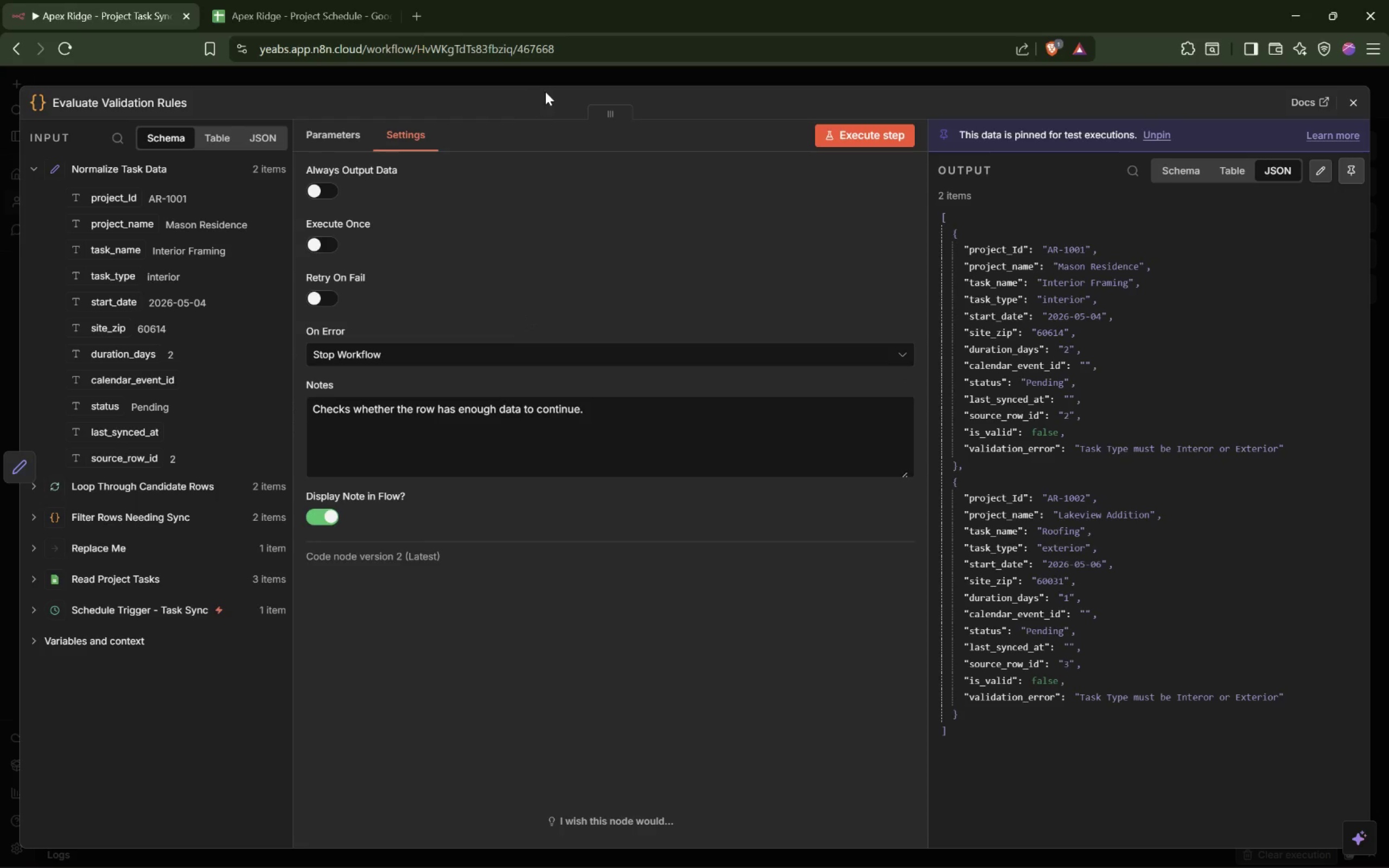 
mouse_move([566, 89])
 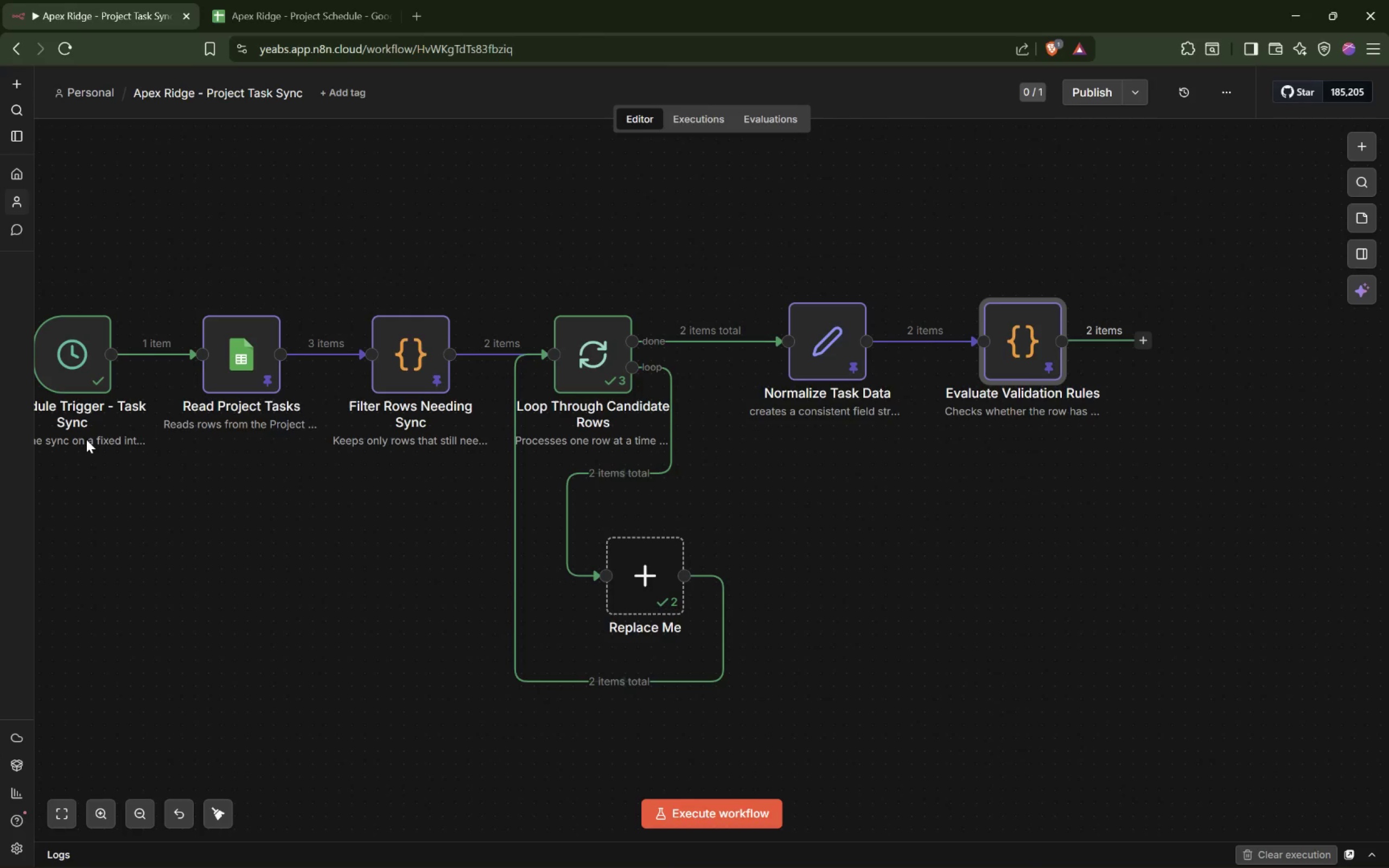 
wait(16.0)
 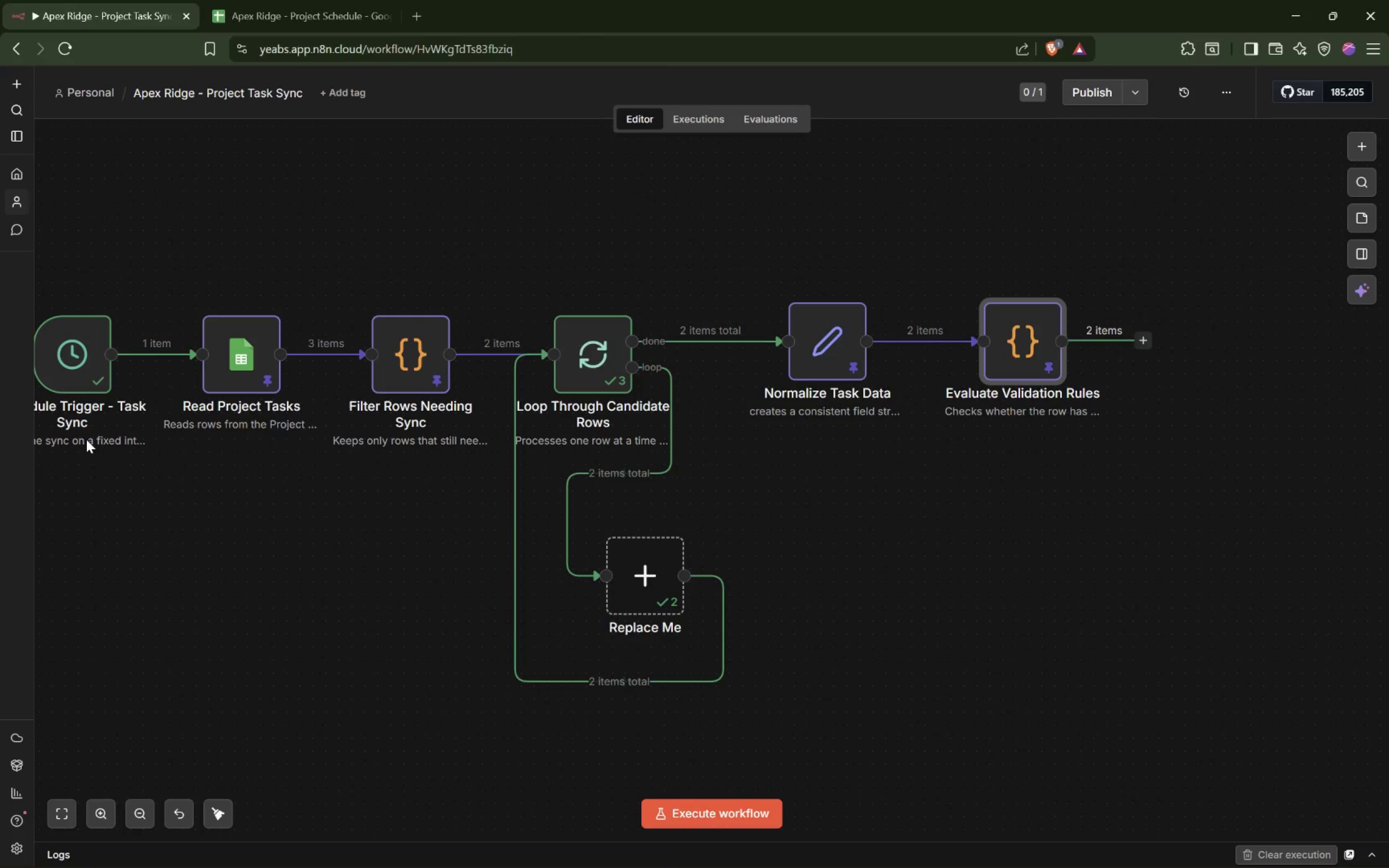 
left_click([1145, 340])
 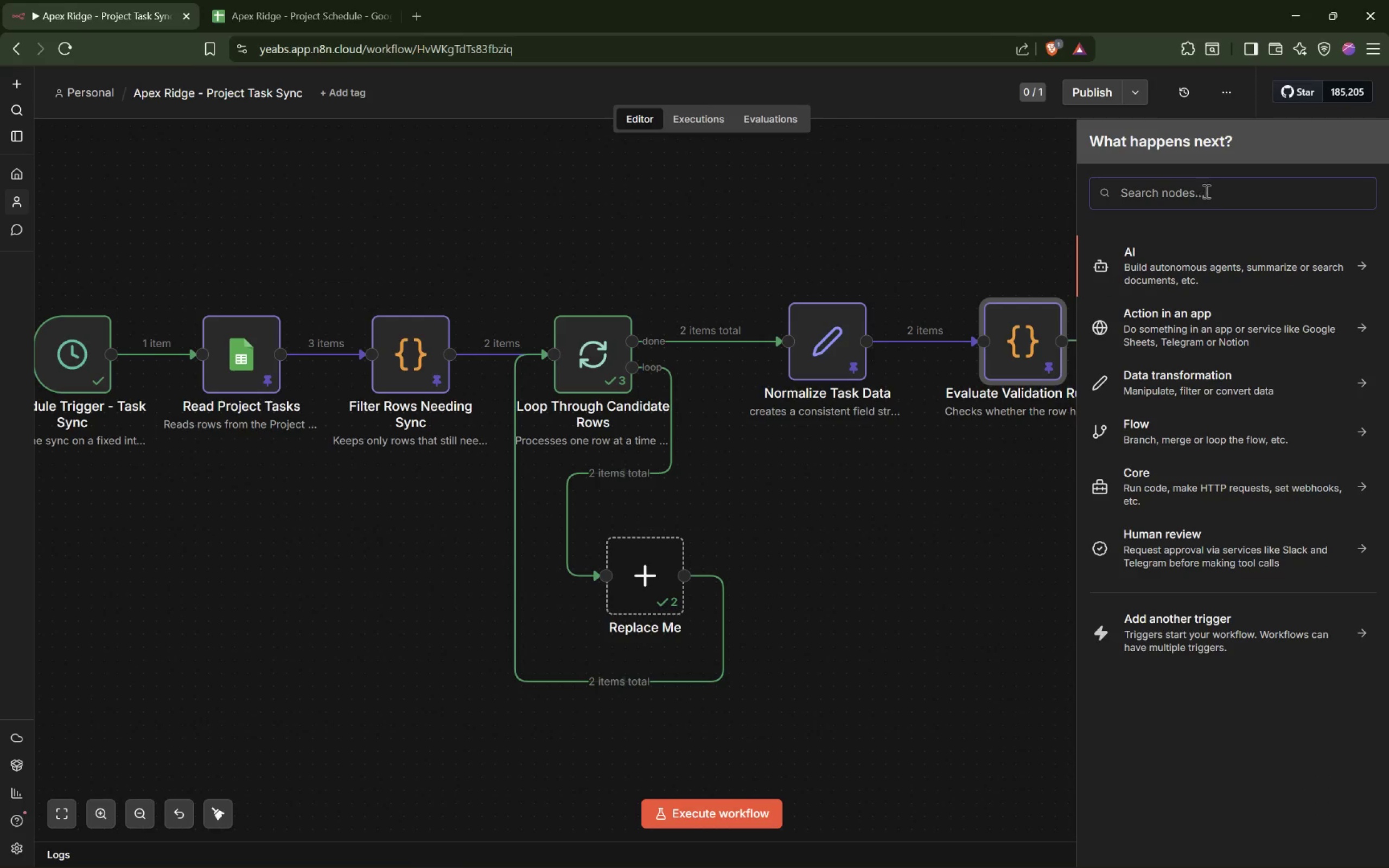 
left_click([1205, 191])
 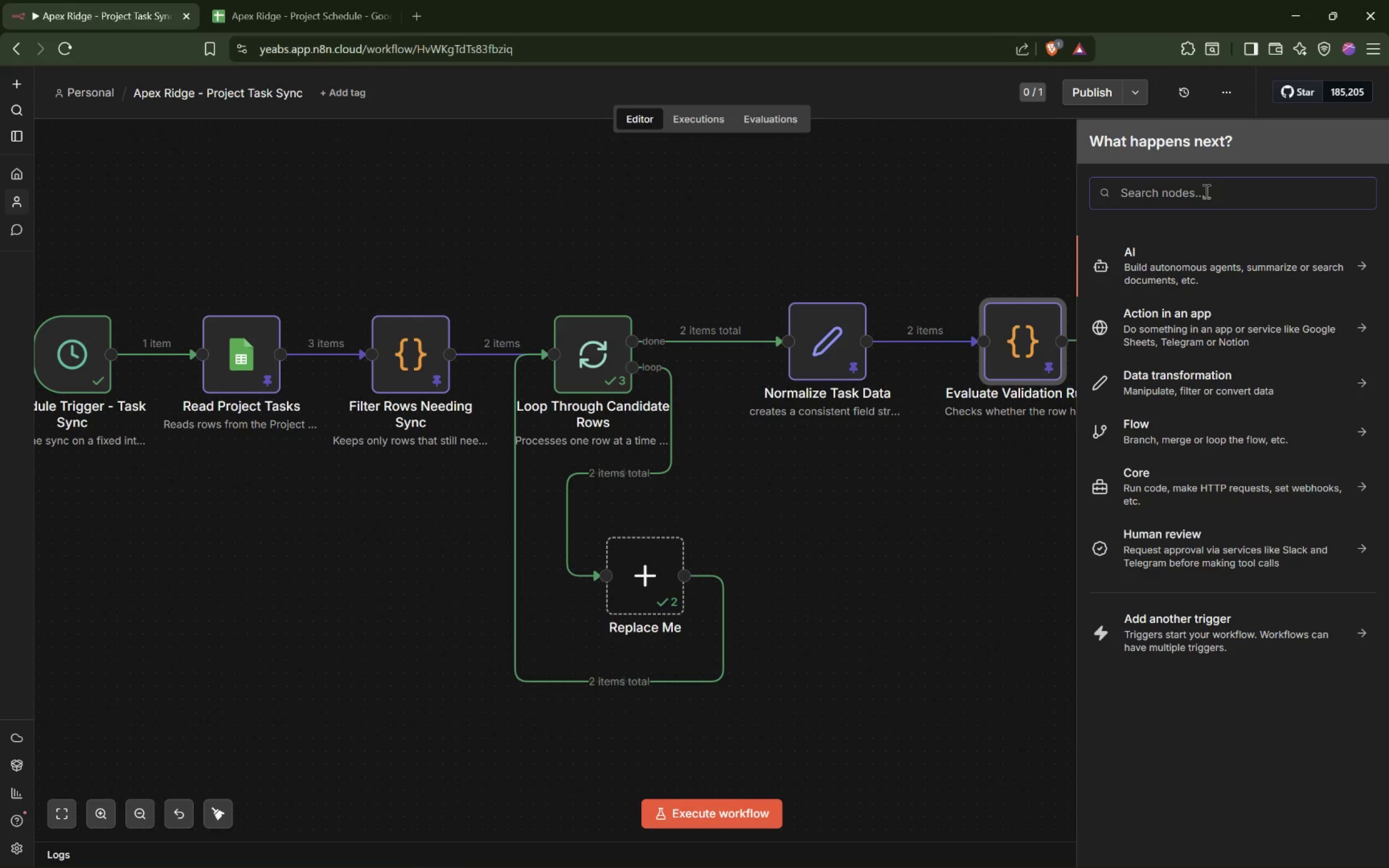 
key(Shift+ShiftLeft)
 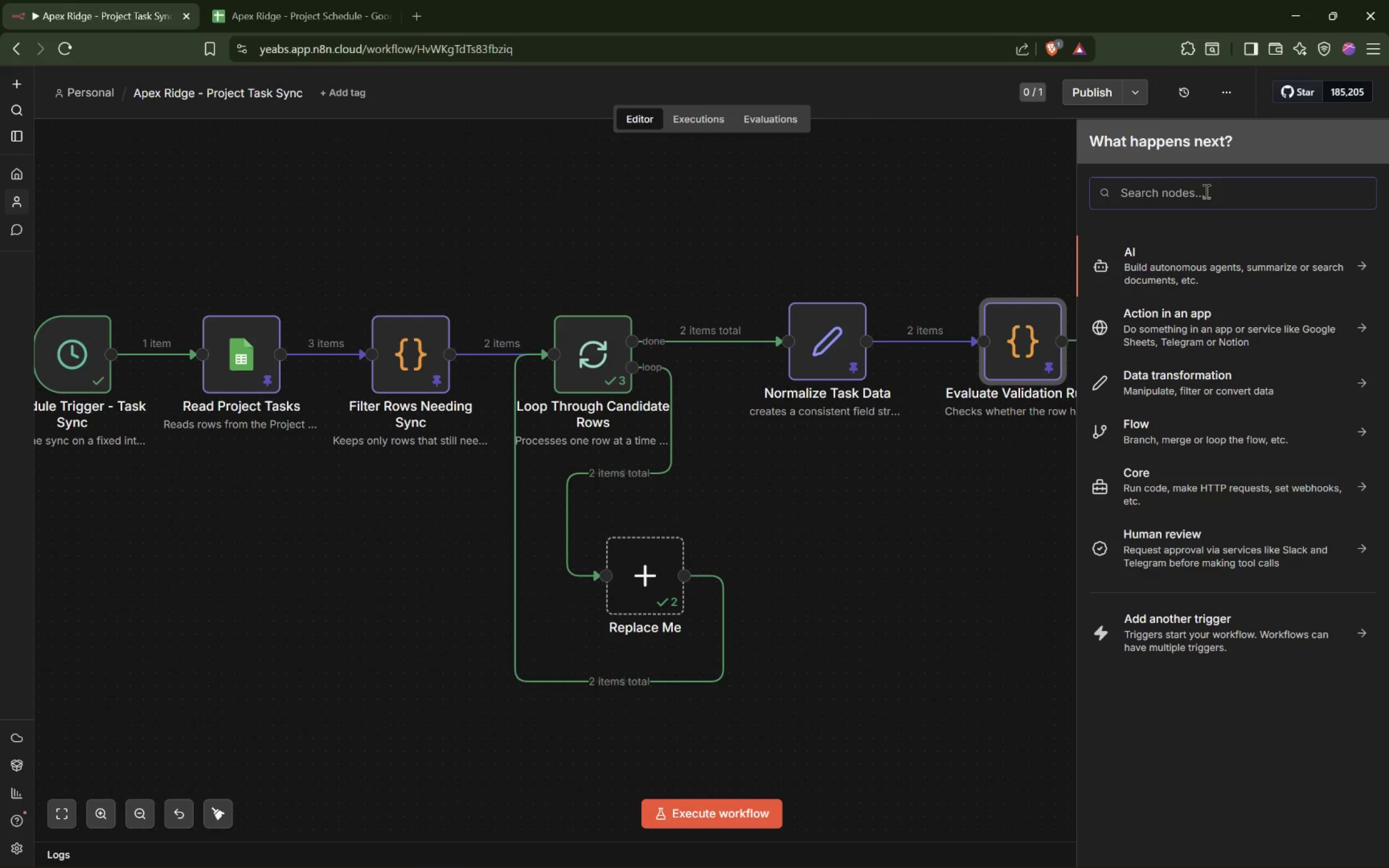 
key(Shift+I)
 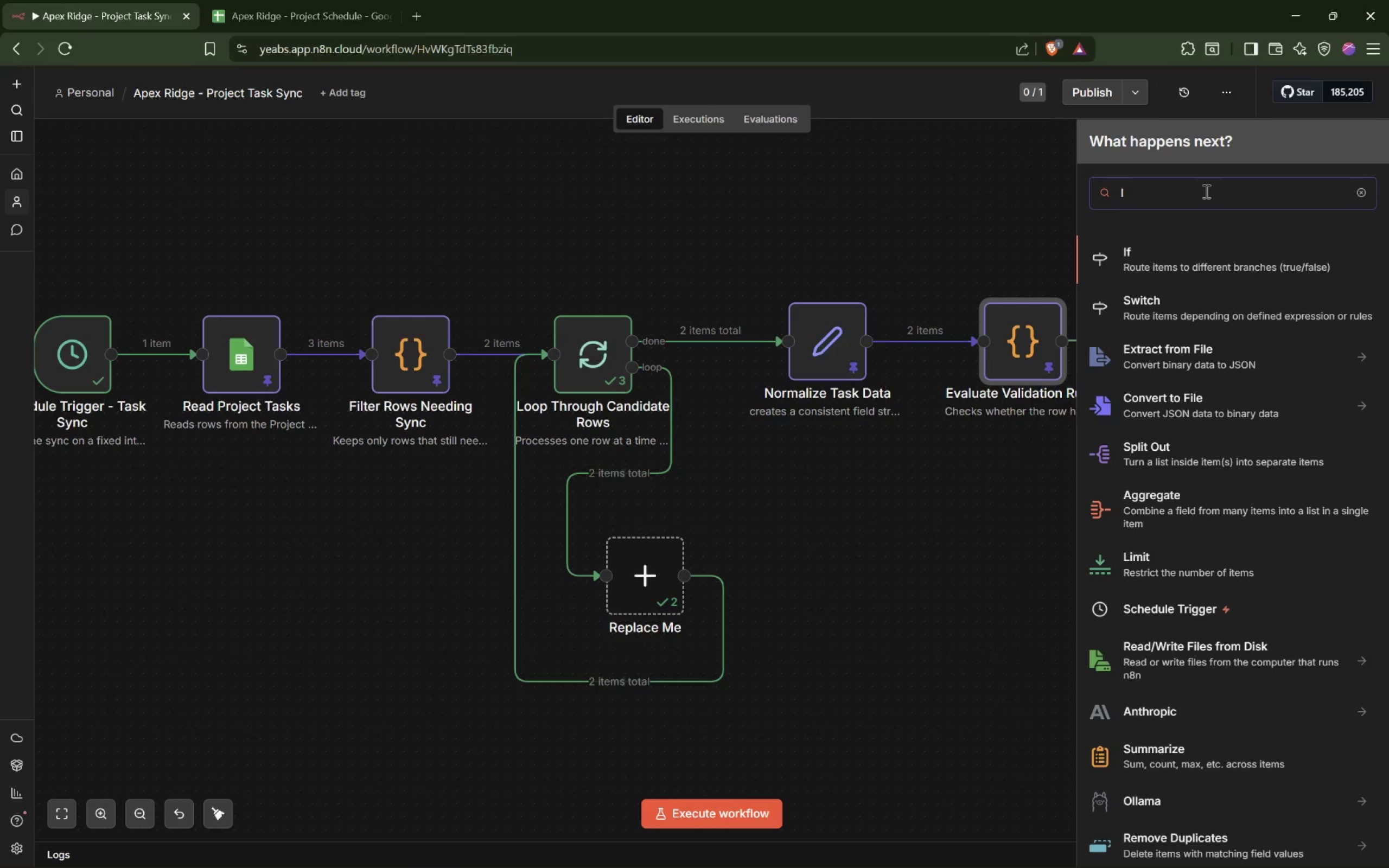 
key(Shift+ShiftRight)
 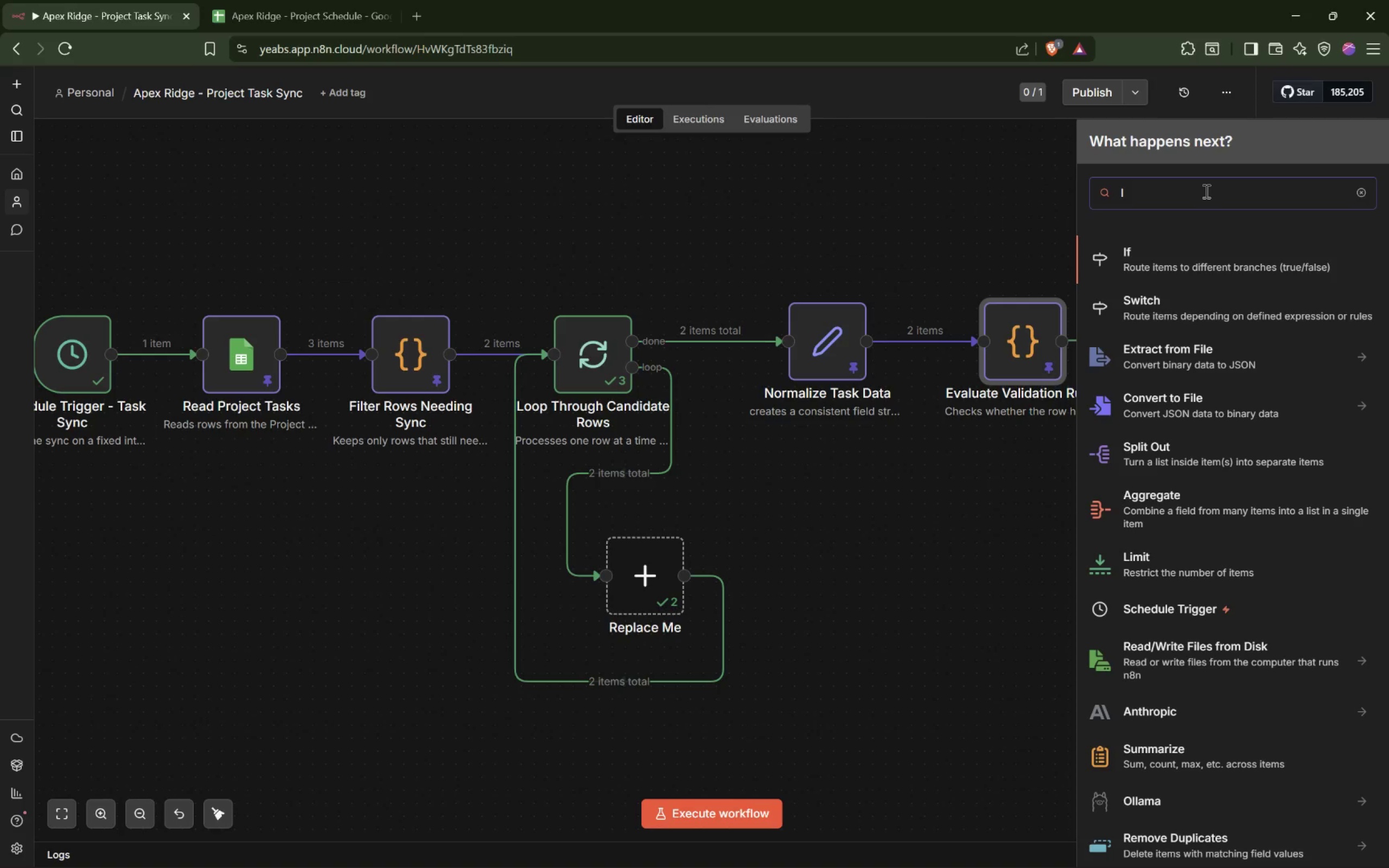 
key(Shift+ShiftRight)
 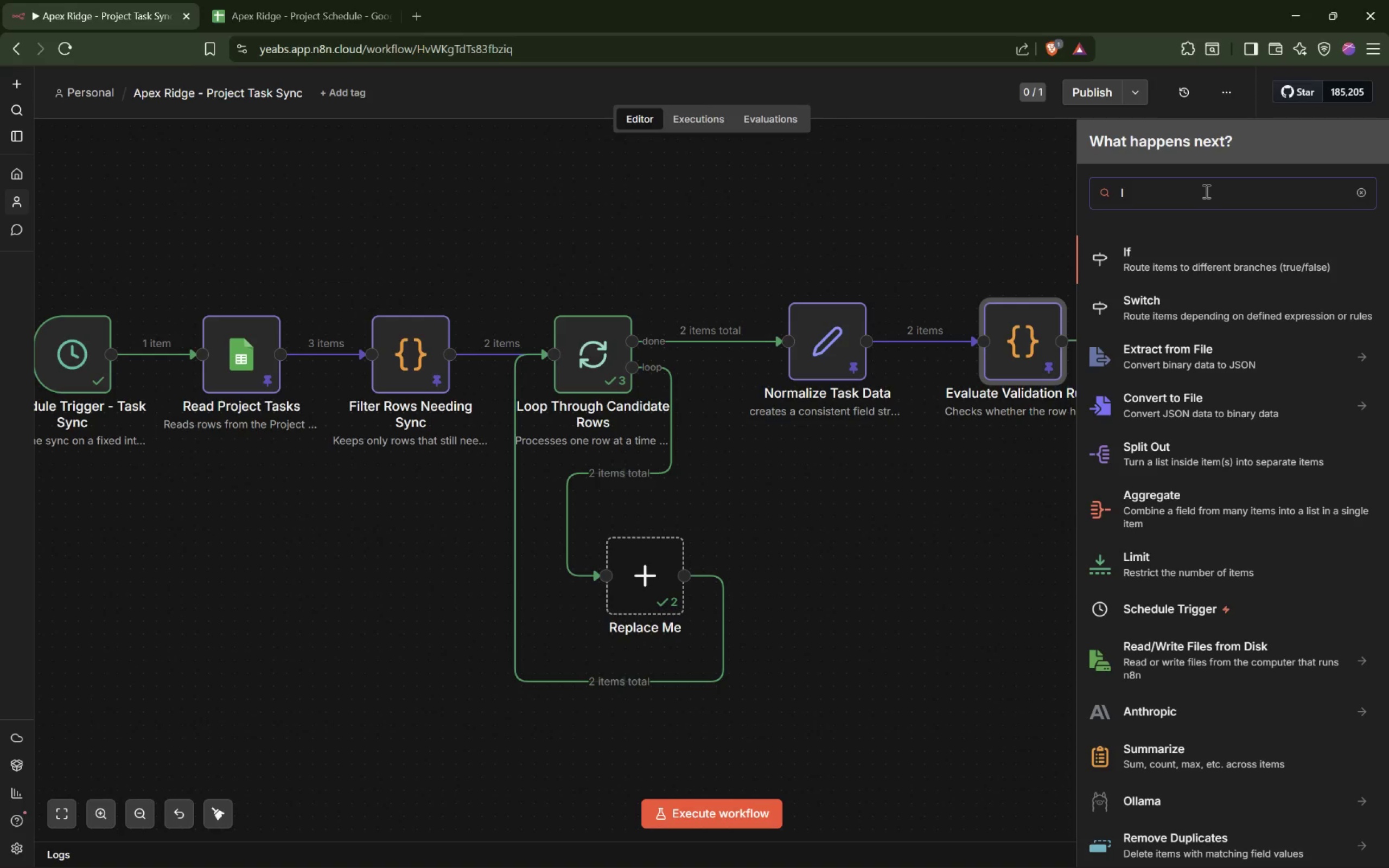 
key(Shift+F)
 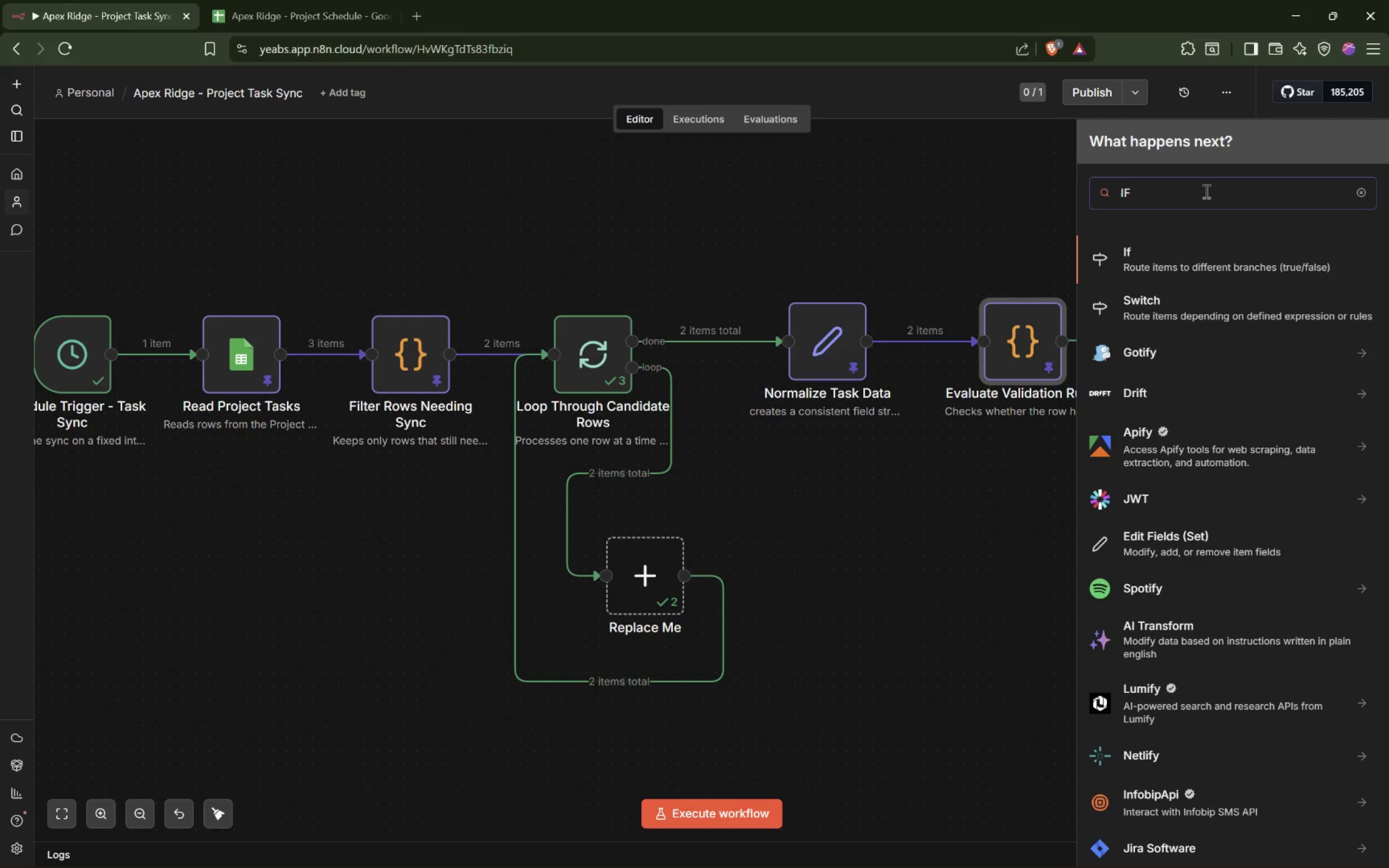 
key(Enter)
 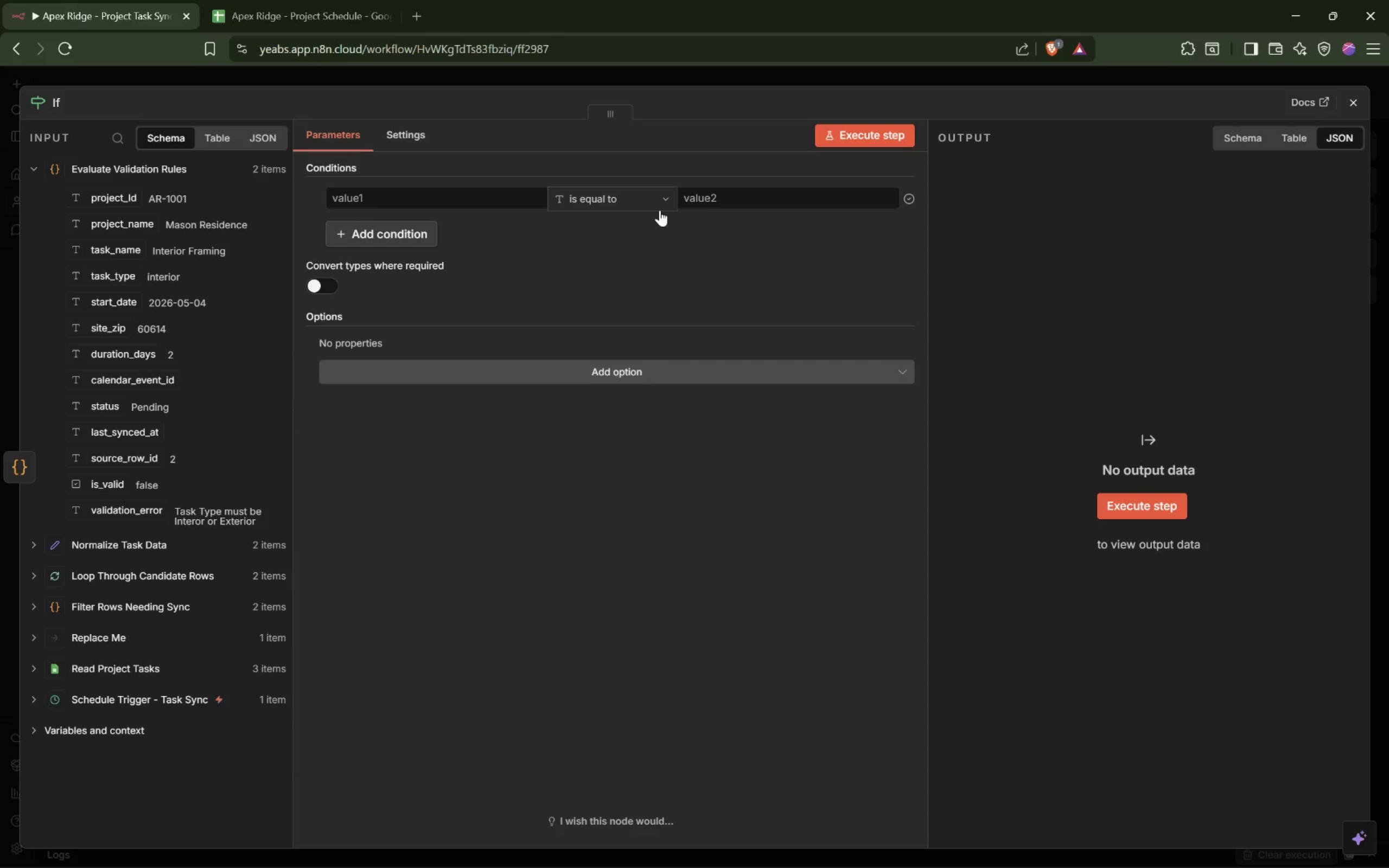 
wait(27.72)
 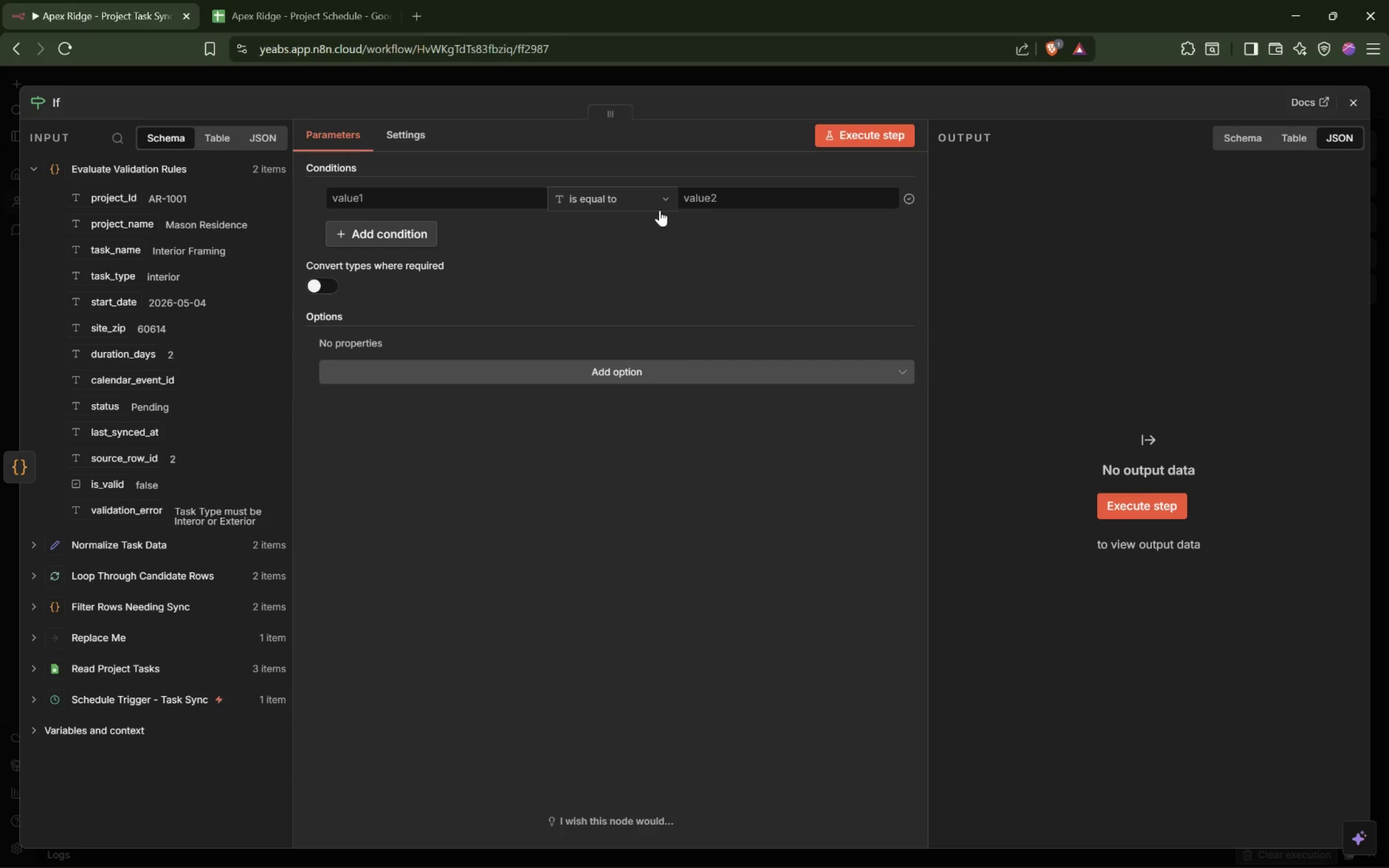 
left_click_drag(start_coordinate=[101, 486], to_coordinate=[358, 208])
 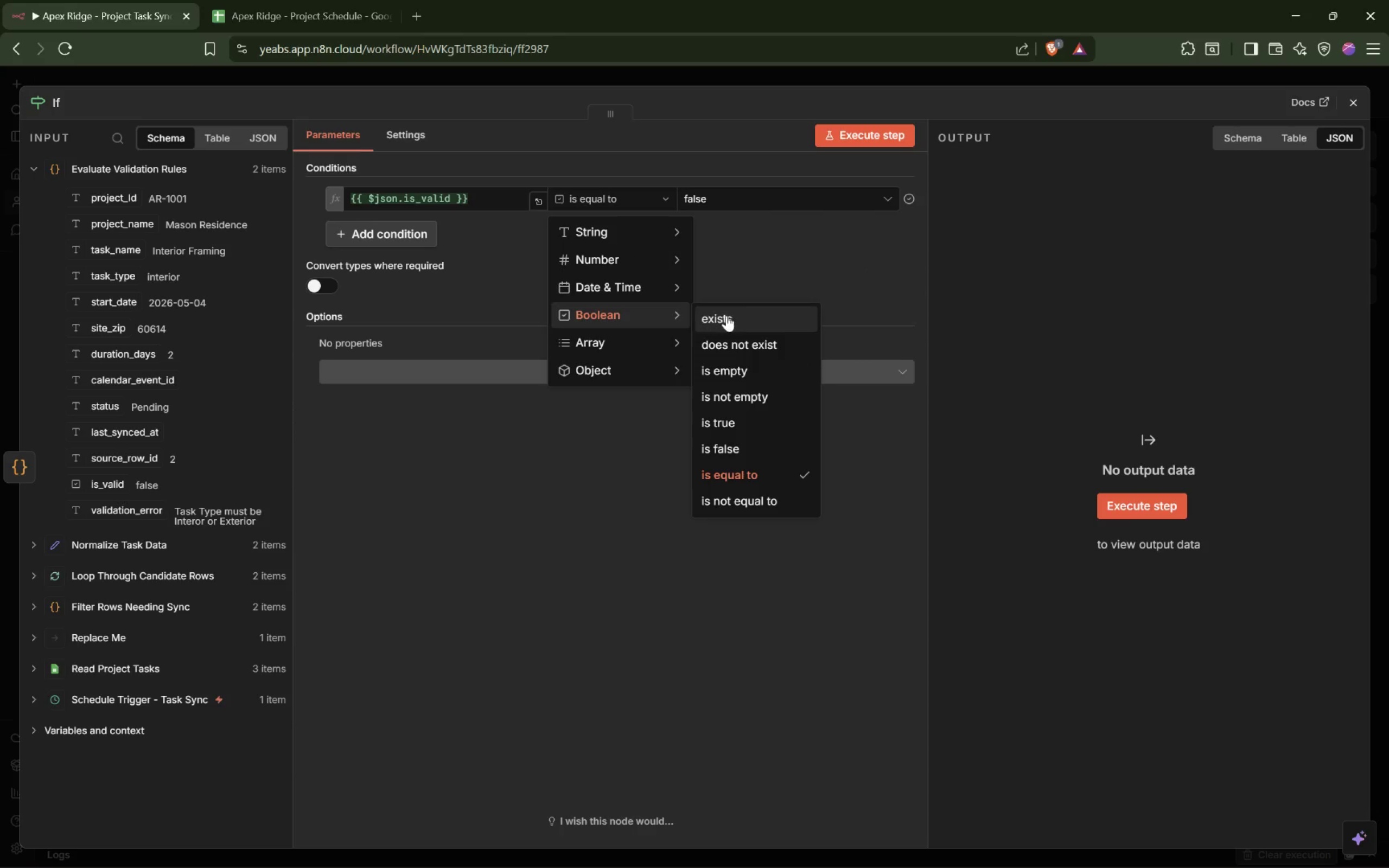 
left_click([739, 424])
 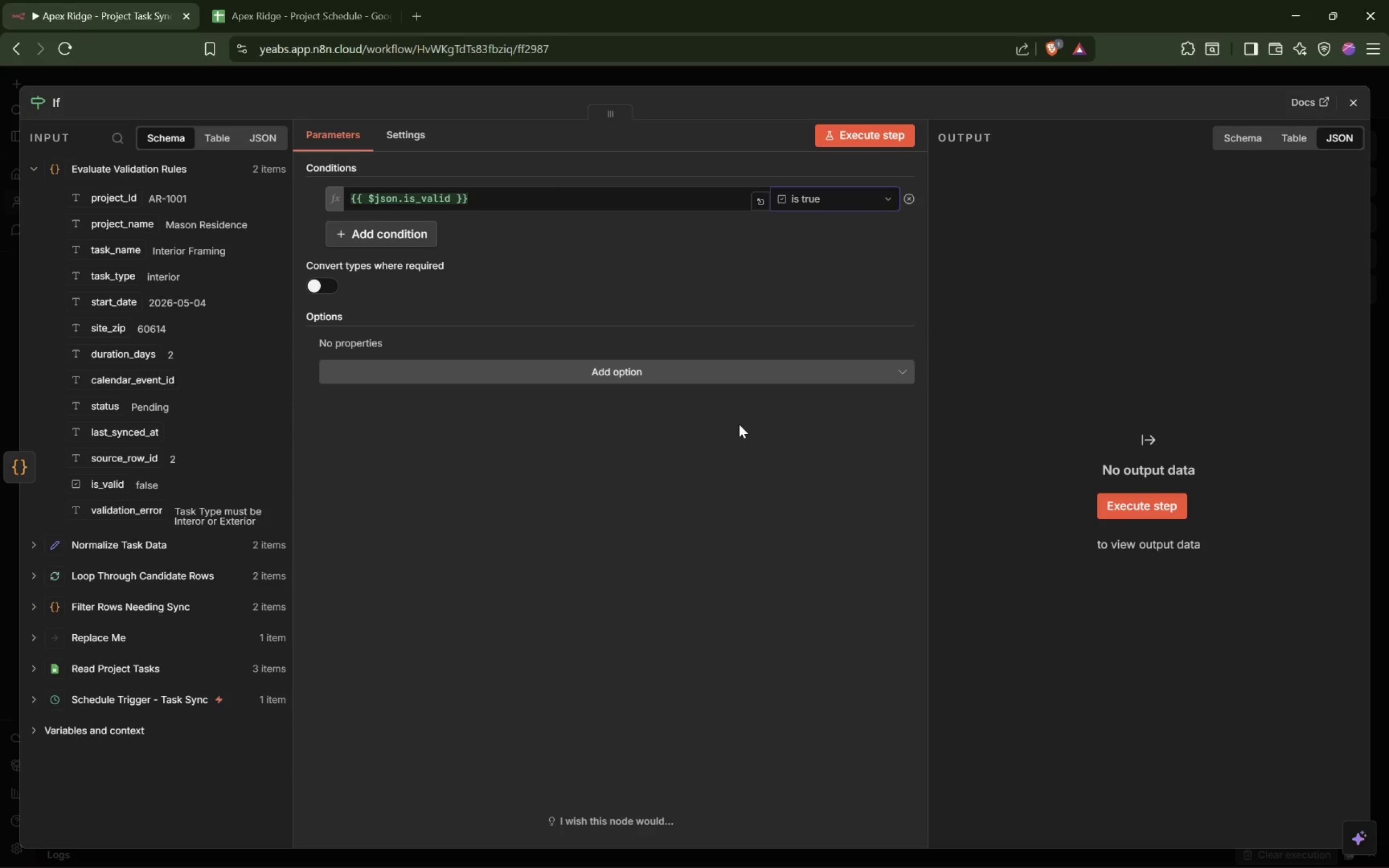 
wait(6.53)
 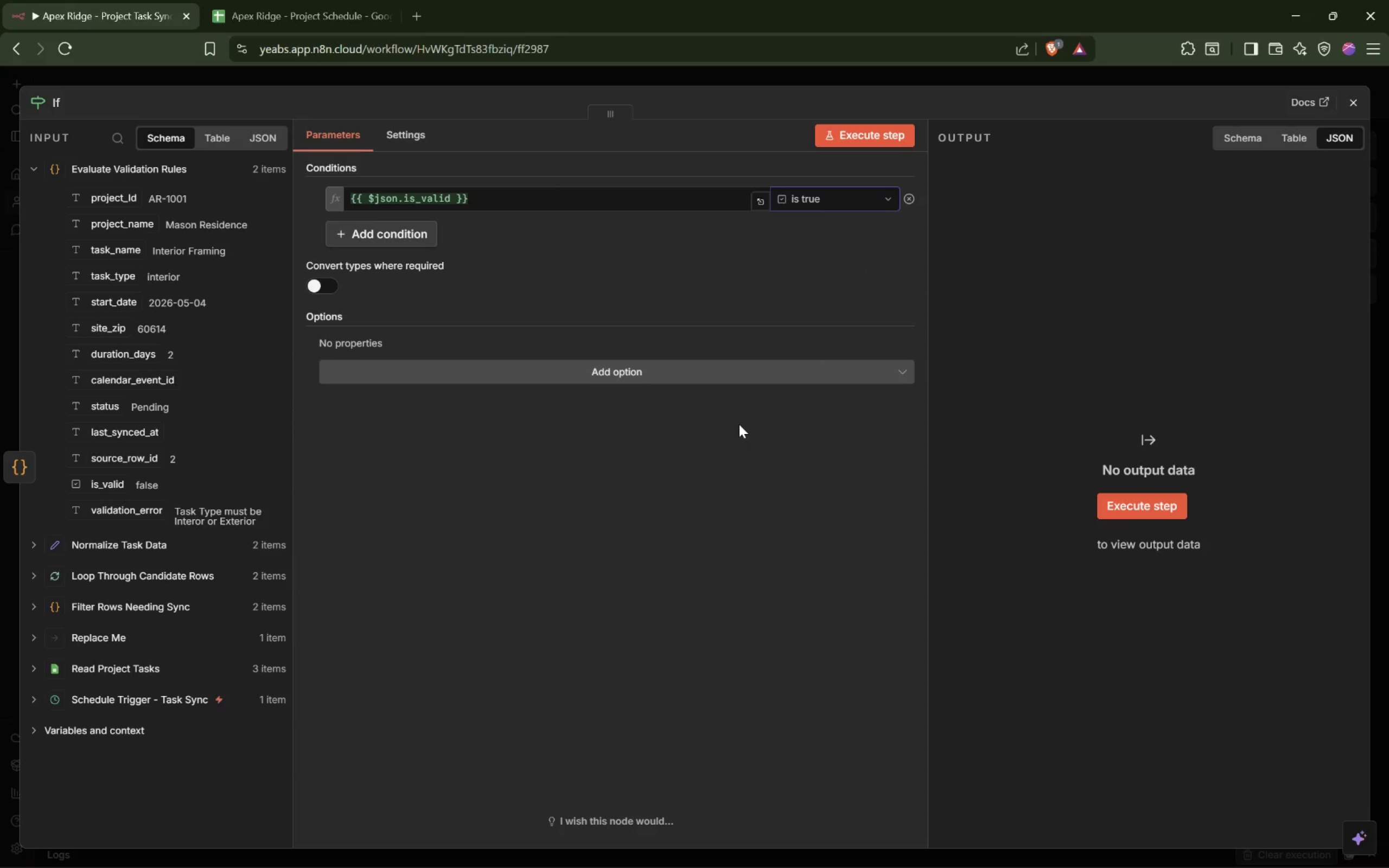 
left_click([841, 142])
 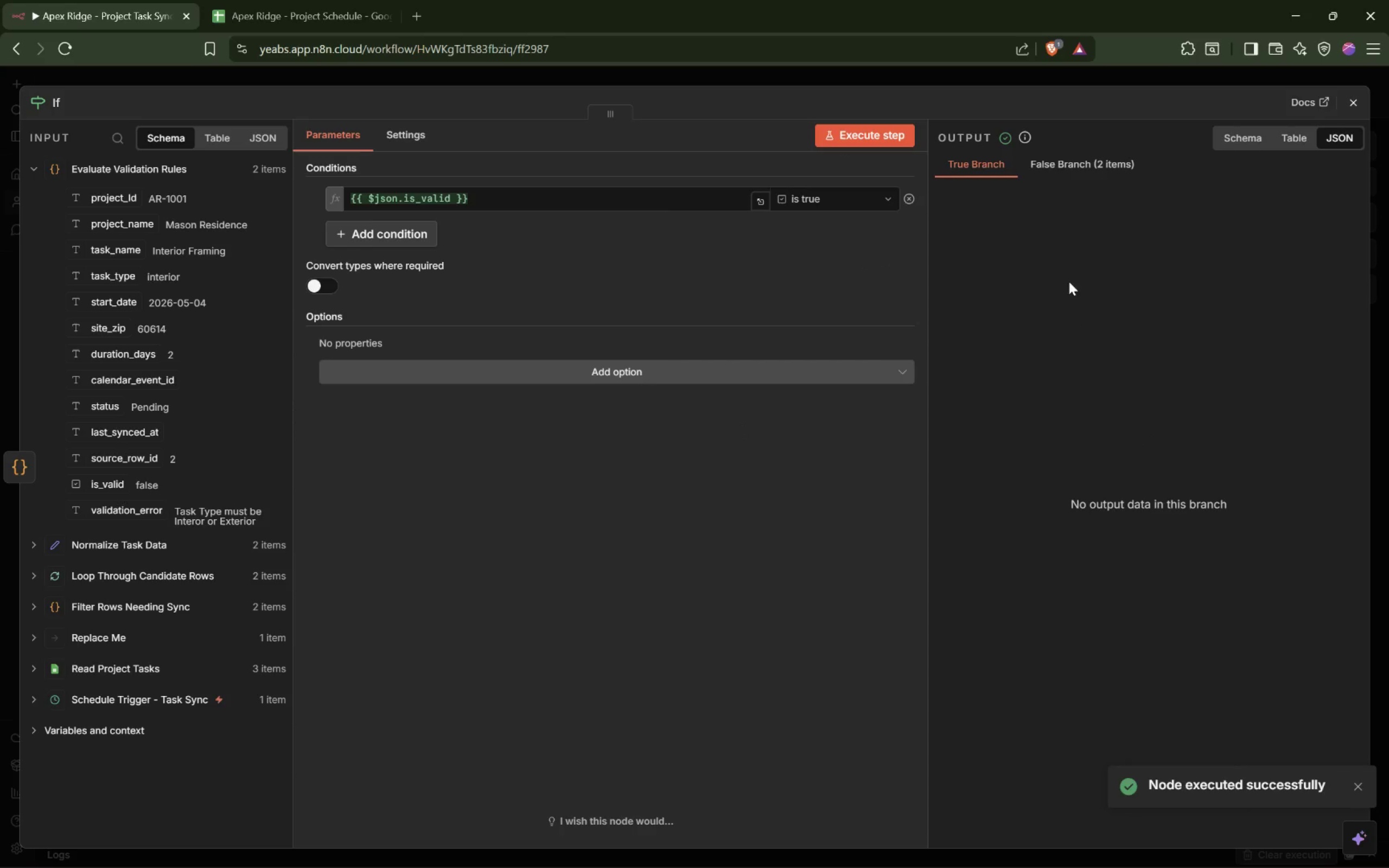 
left_click([1066, 169])
 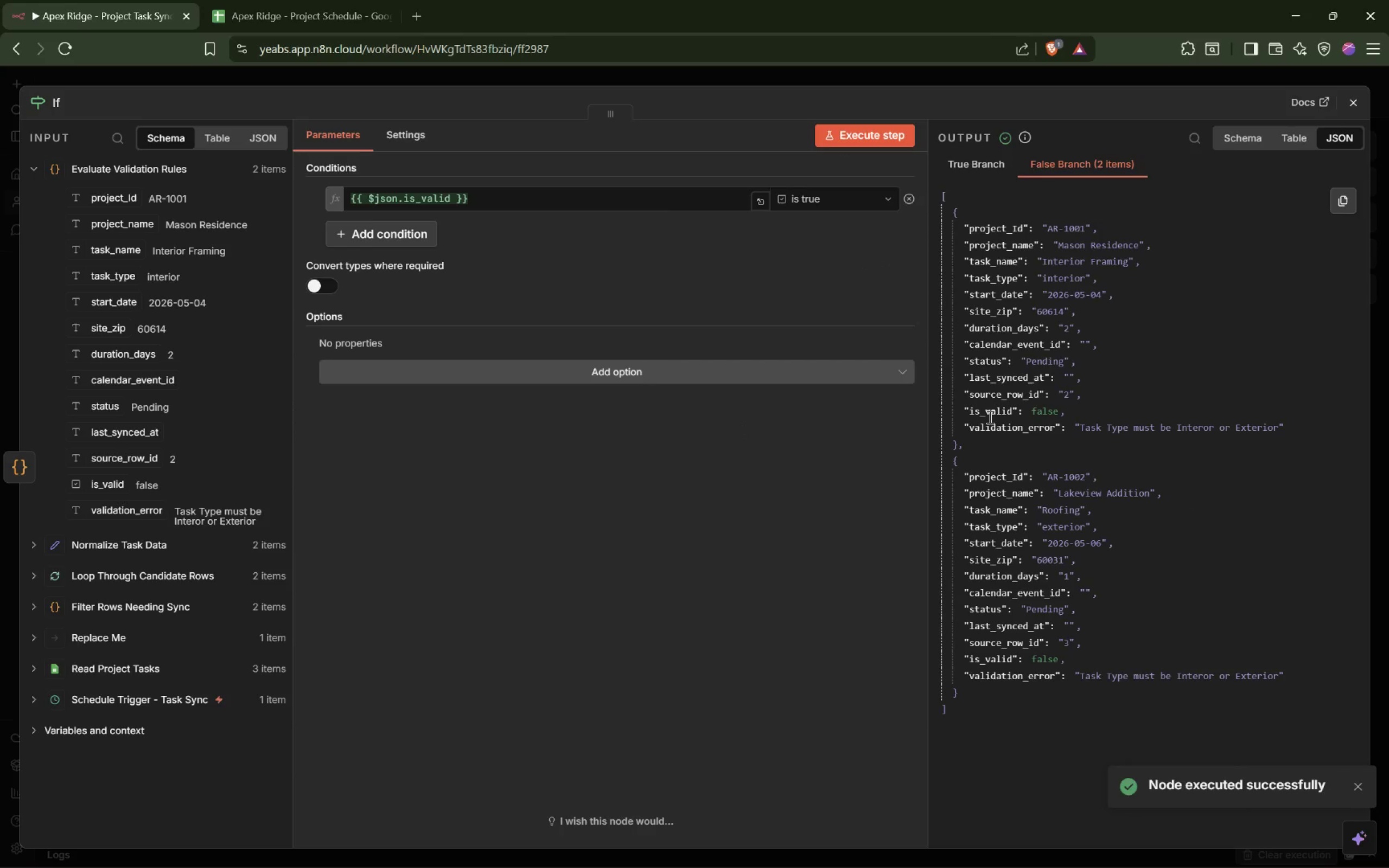 
double_click([990, 415])
 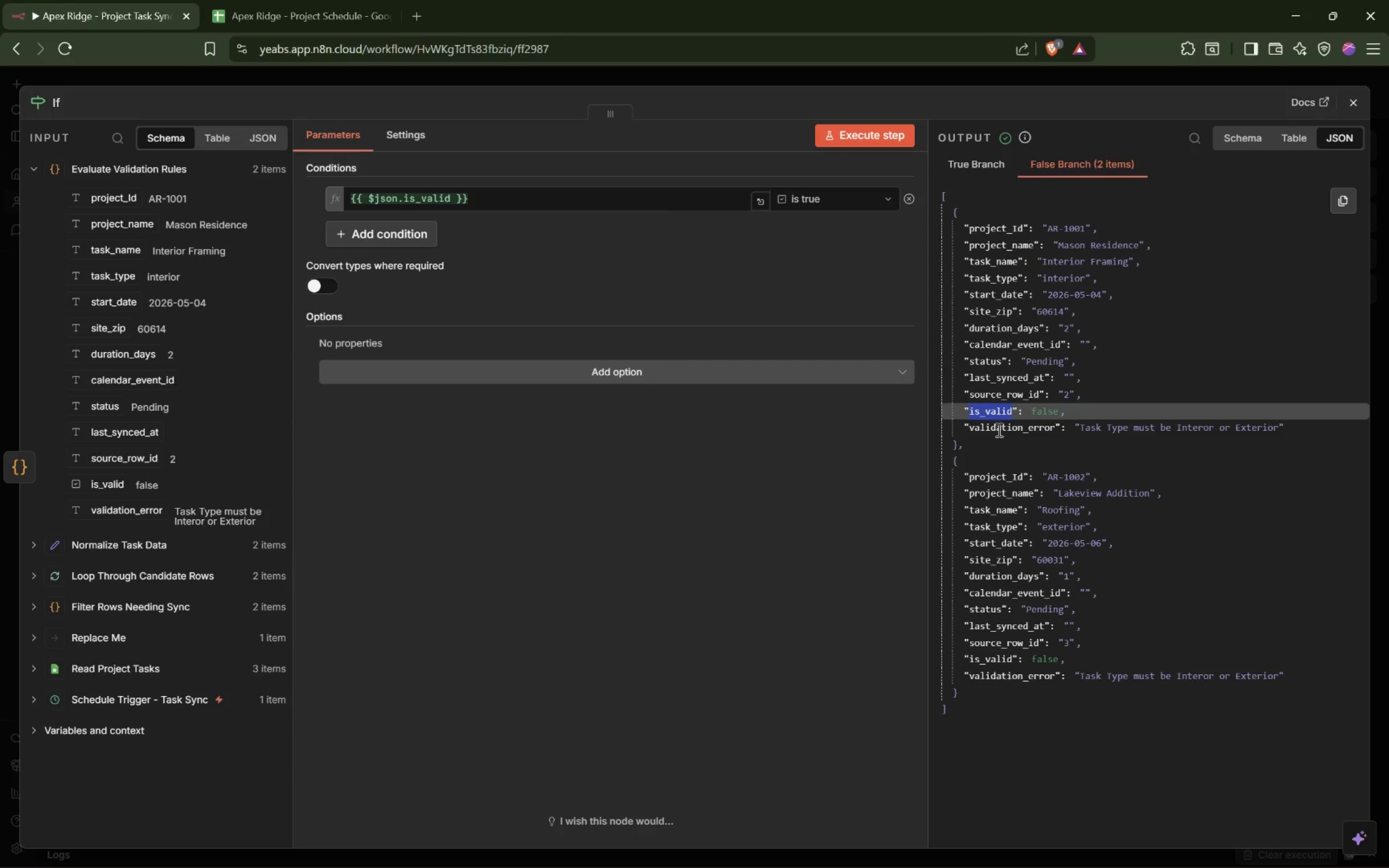 
double_click([1002, 429])
 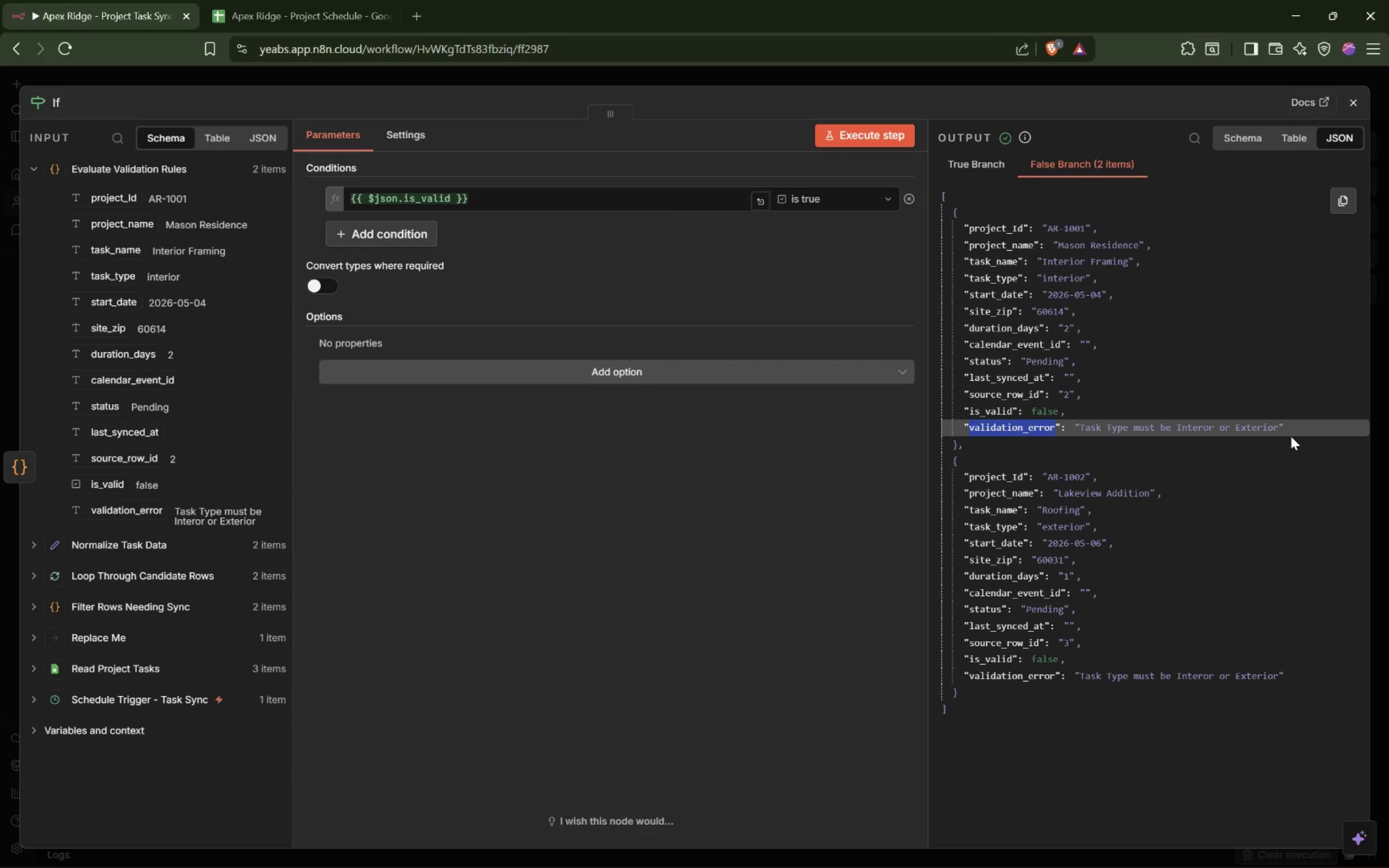 
double_click([1266, 429])
 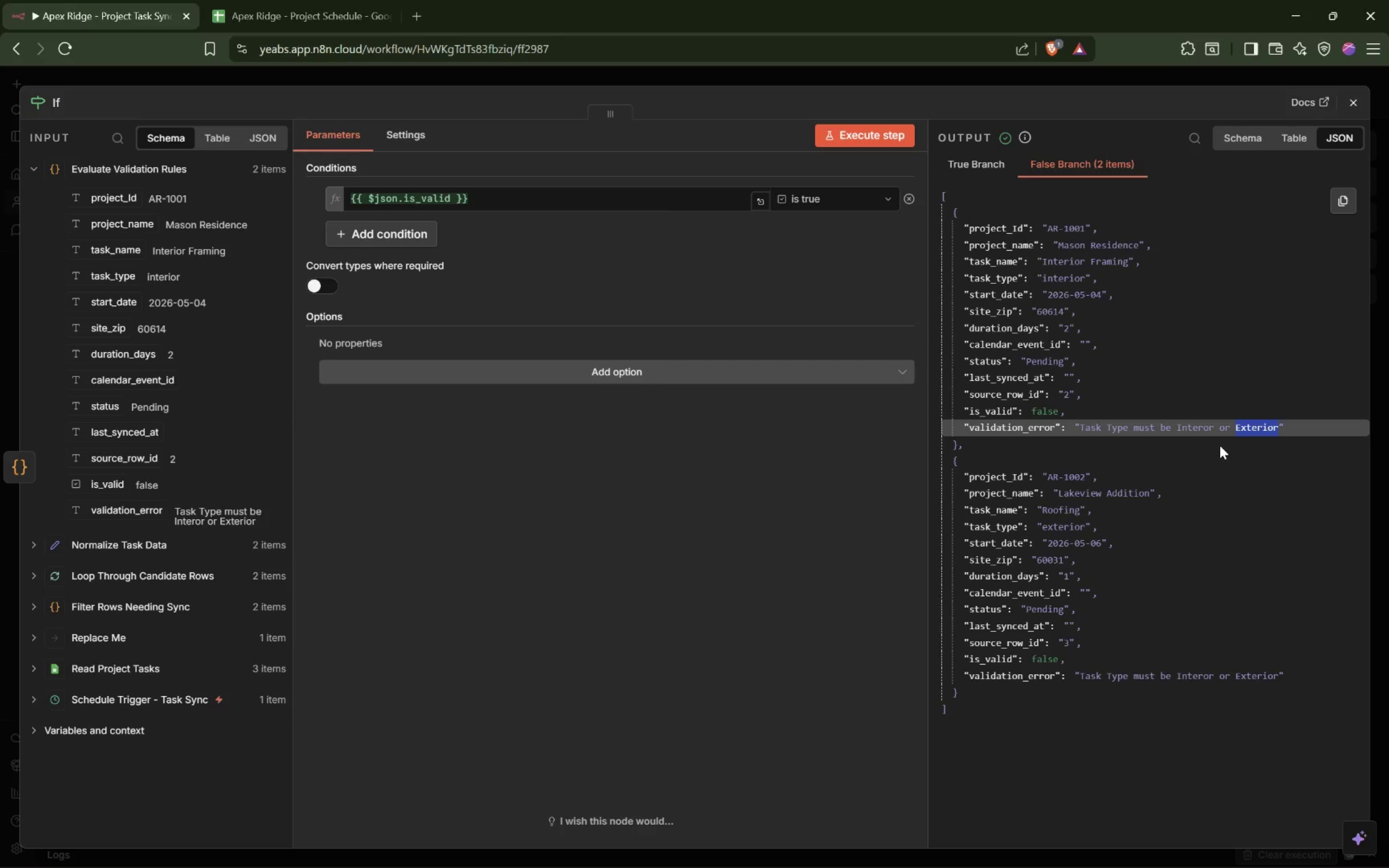 
wait(10.53)
 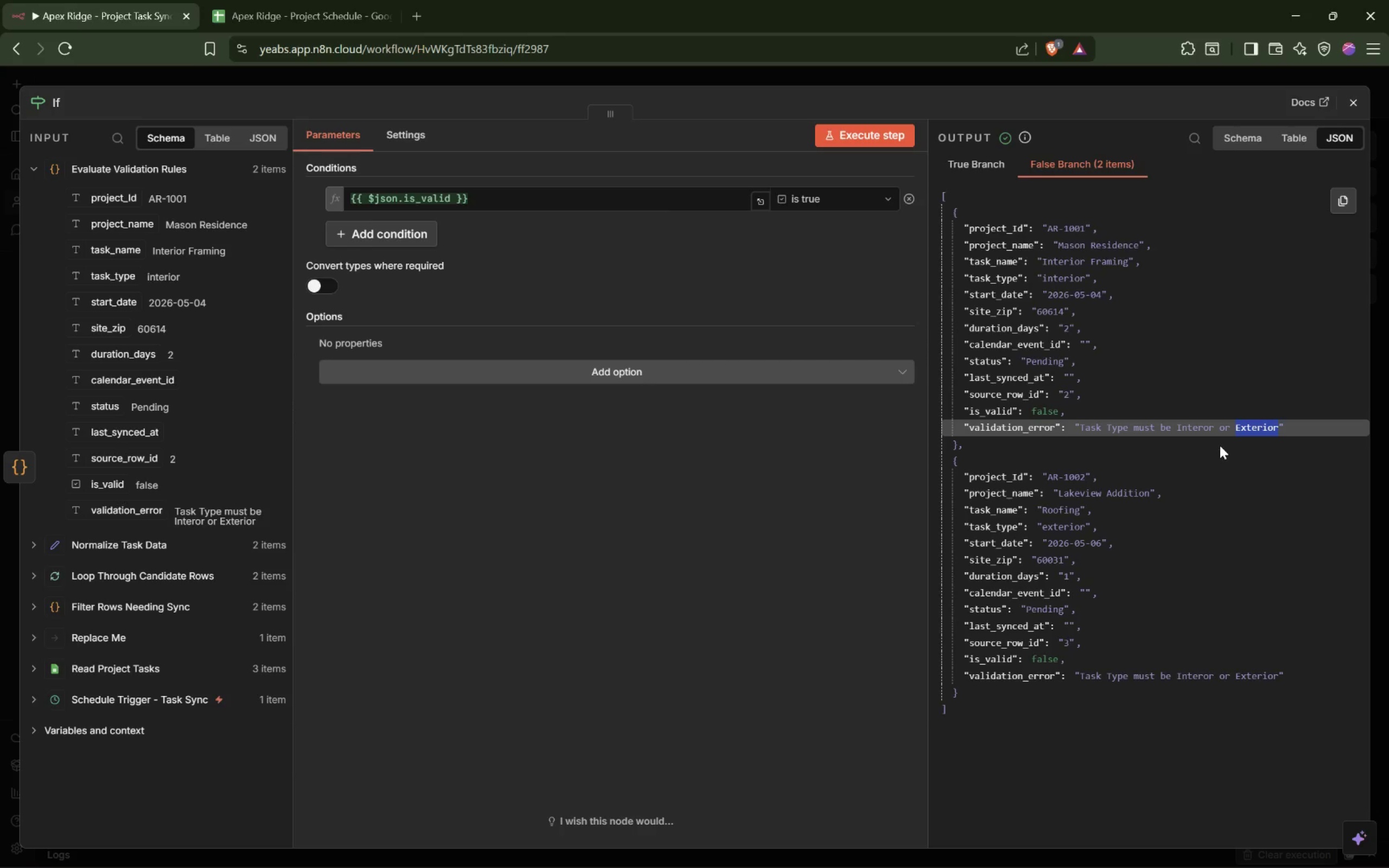 
double_click([1028, 352])
 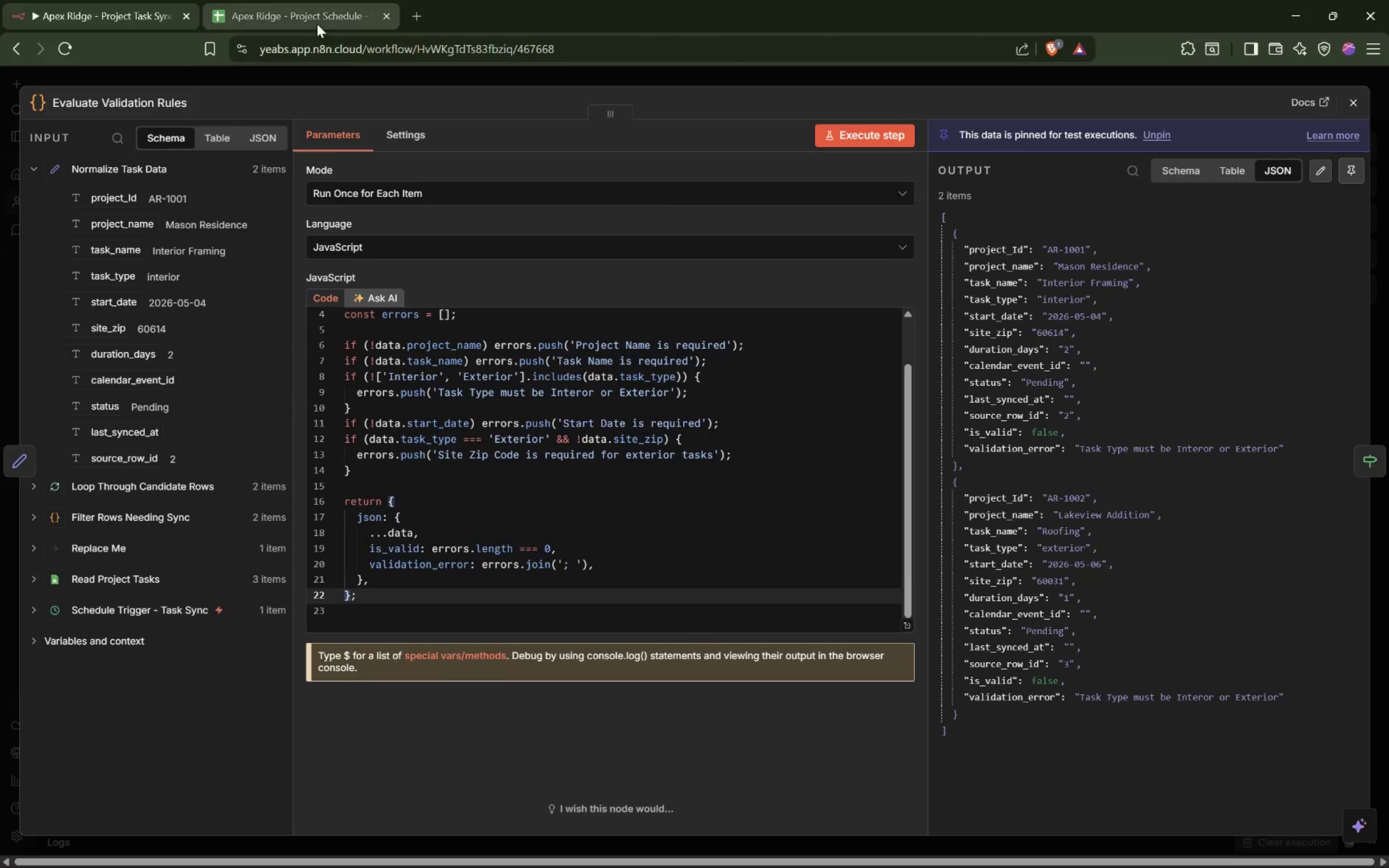 
wait(9.0)
 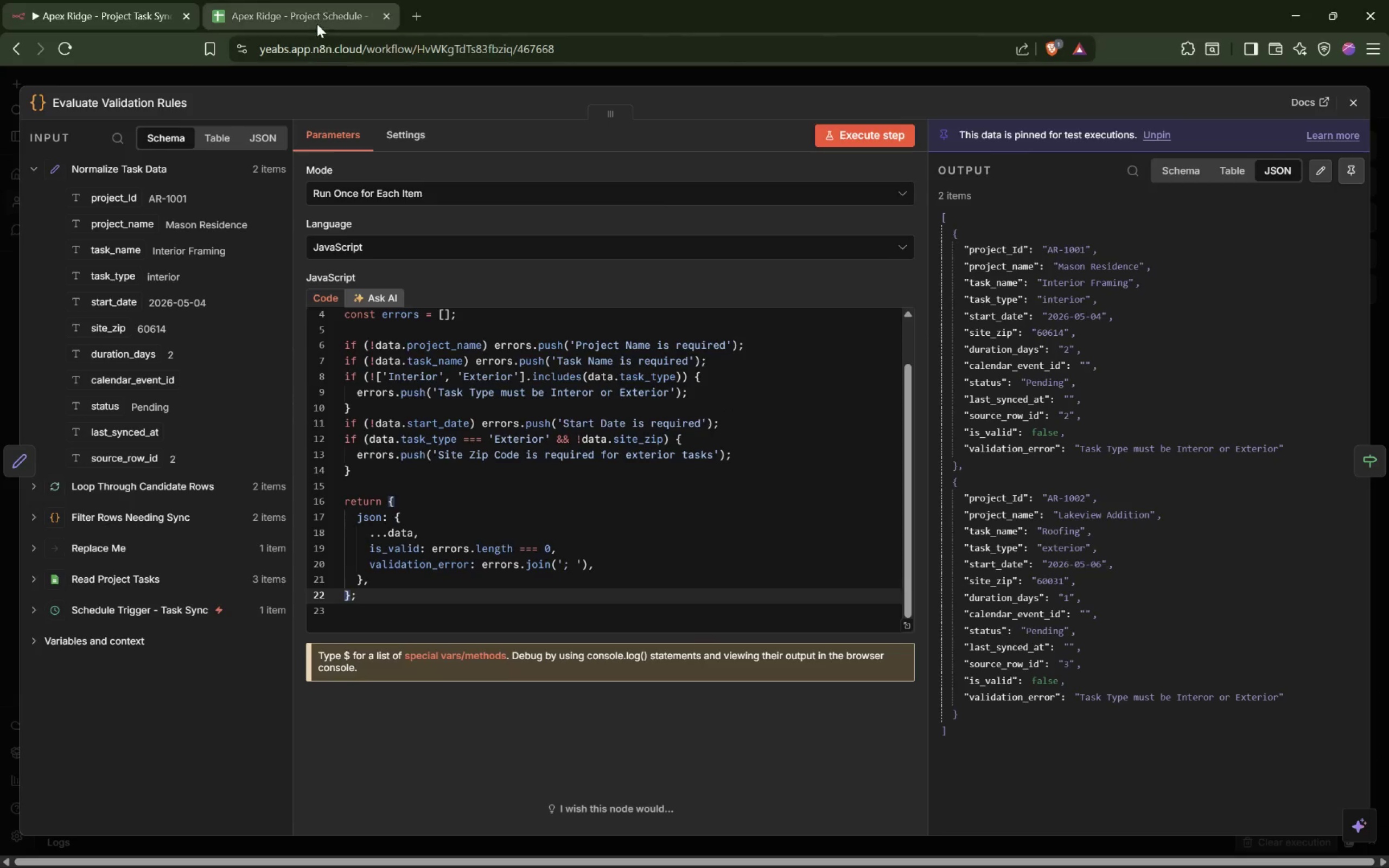 
left_click([84, 21])
 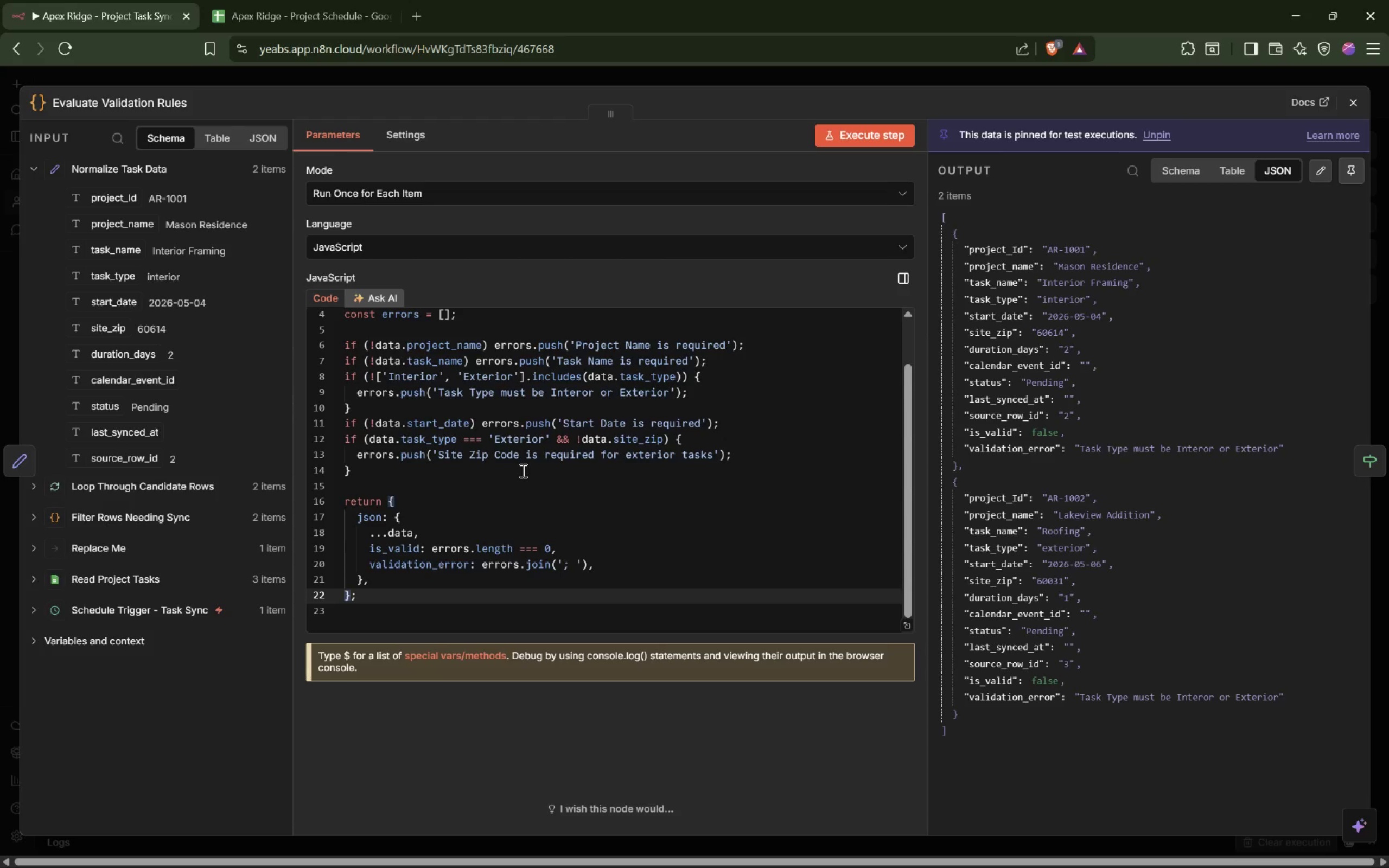 
wait(8.22)
 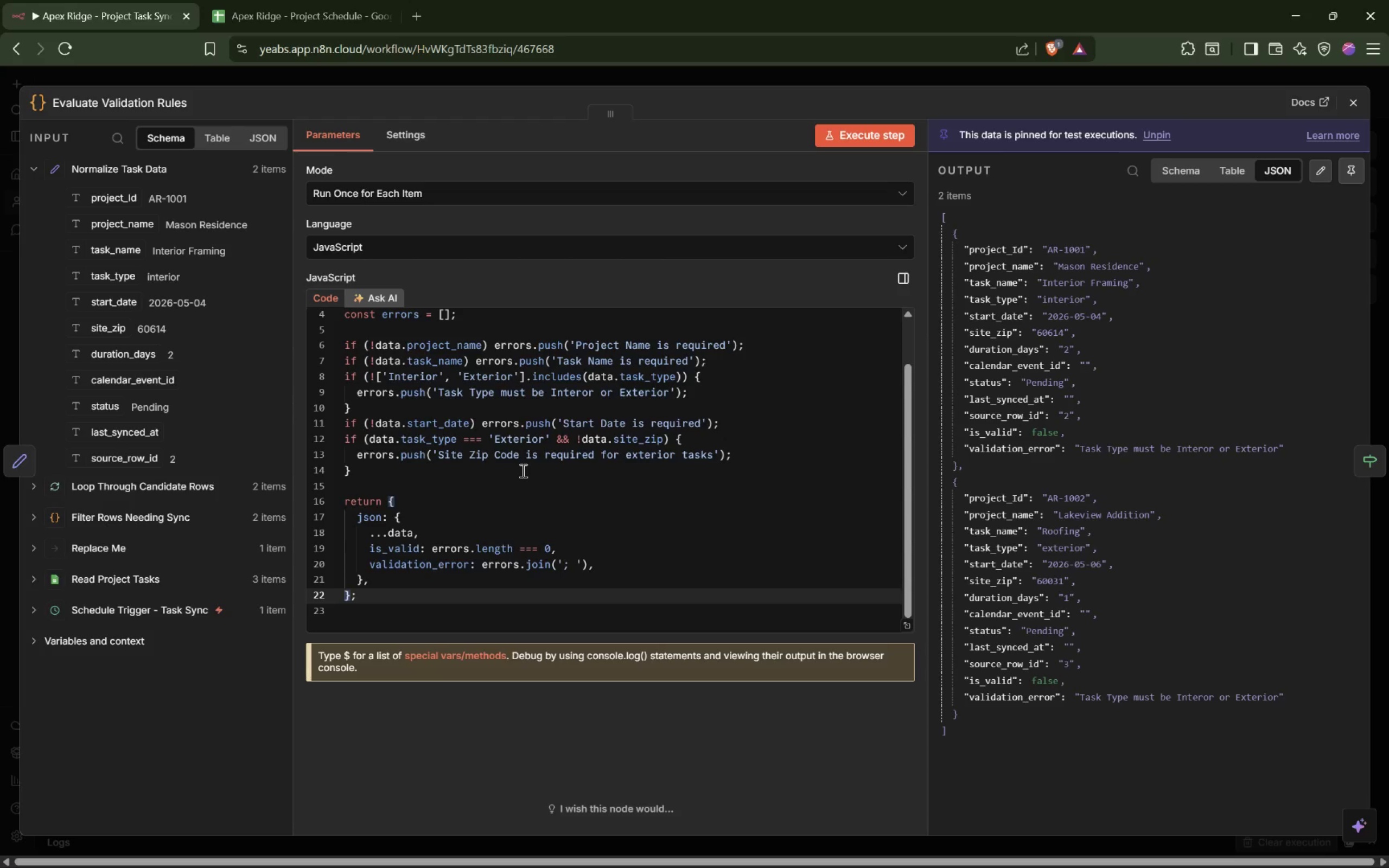 
left_click([527, 380])
 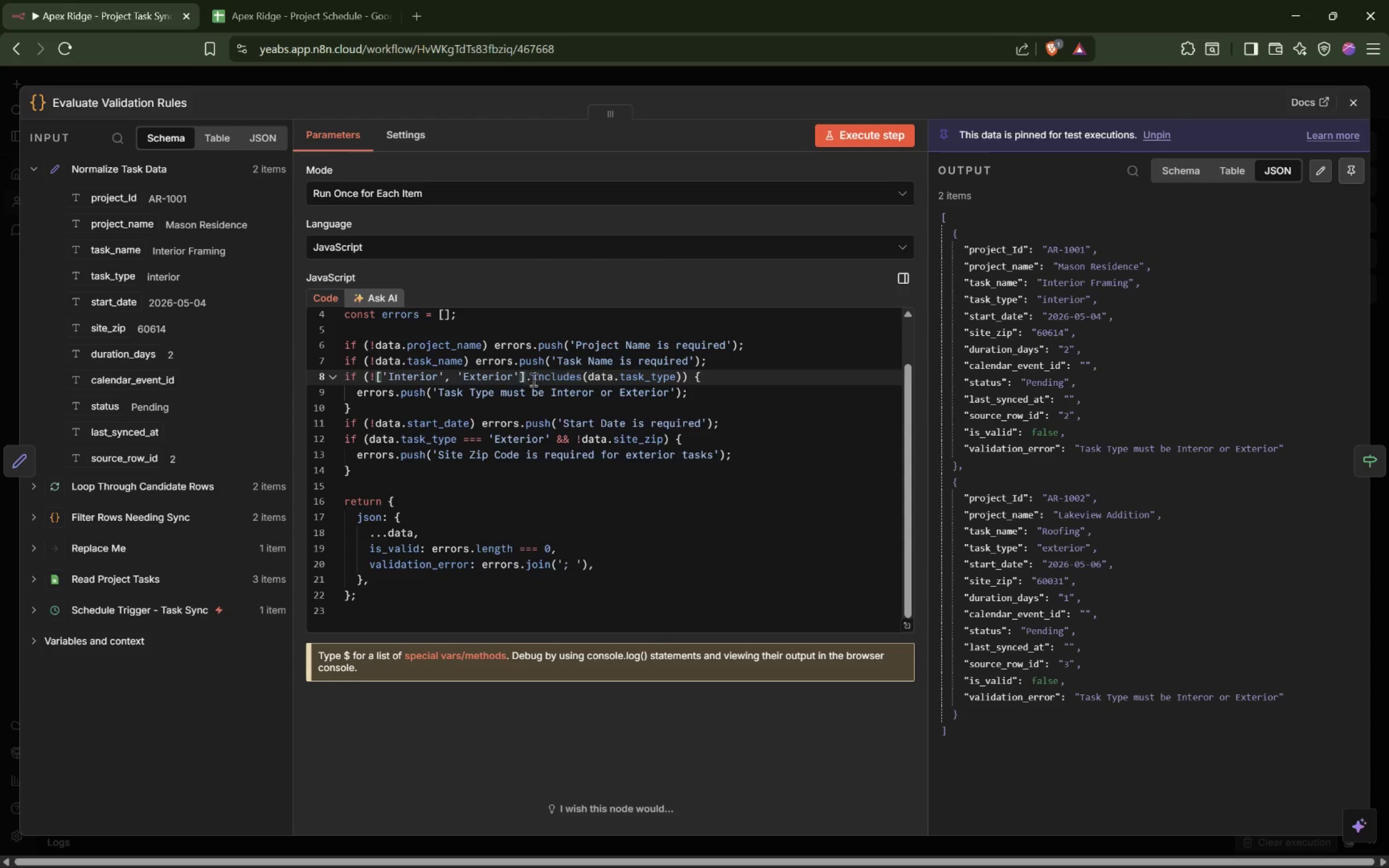 
wait(5.77)
 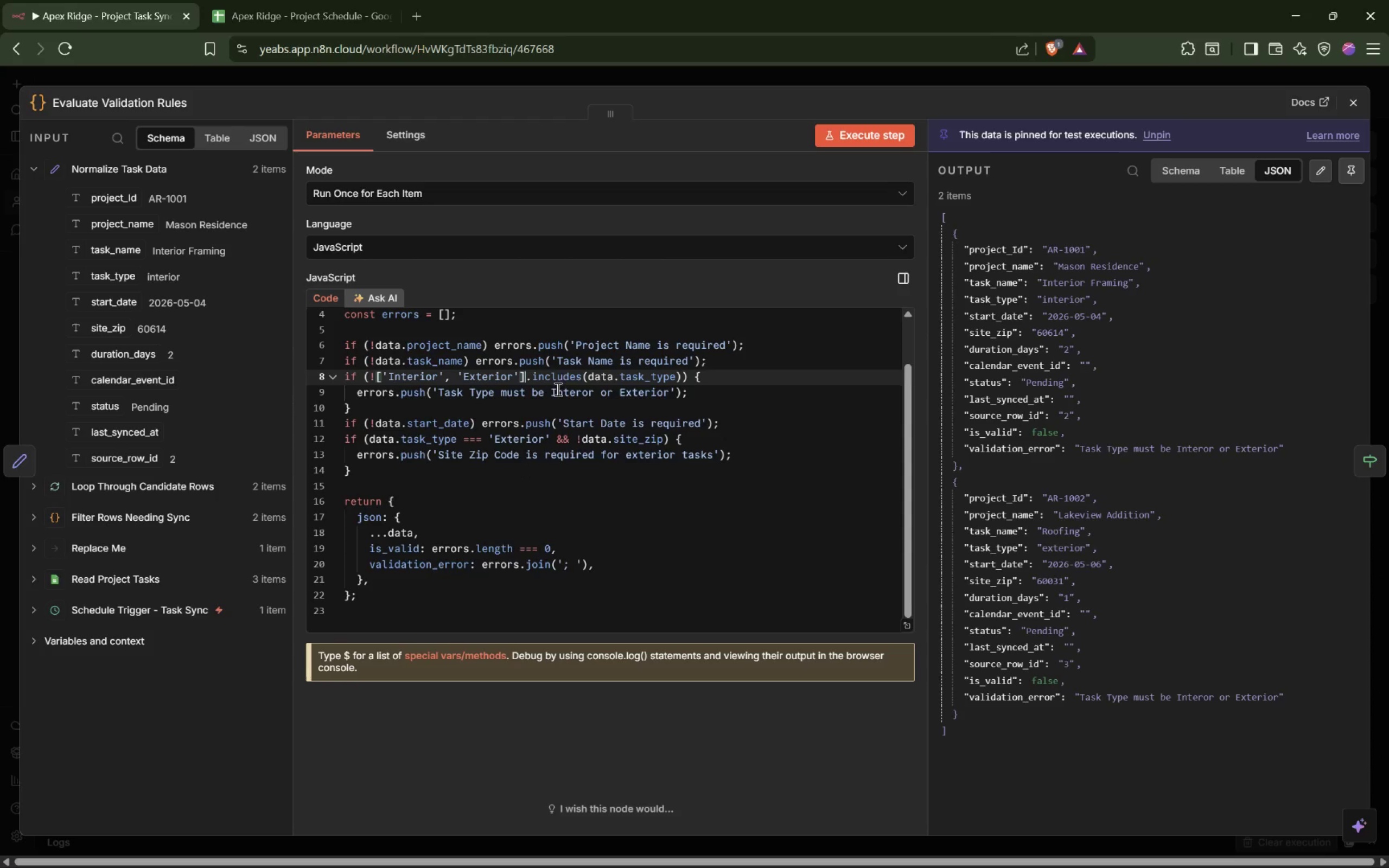 
type(.of)
key(Backspace)
key(Backspace)
type(for)
key(Tab)
 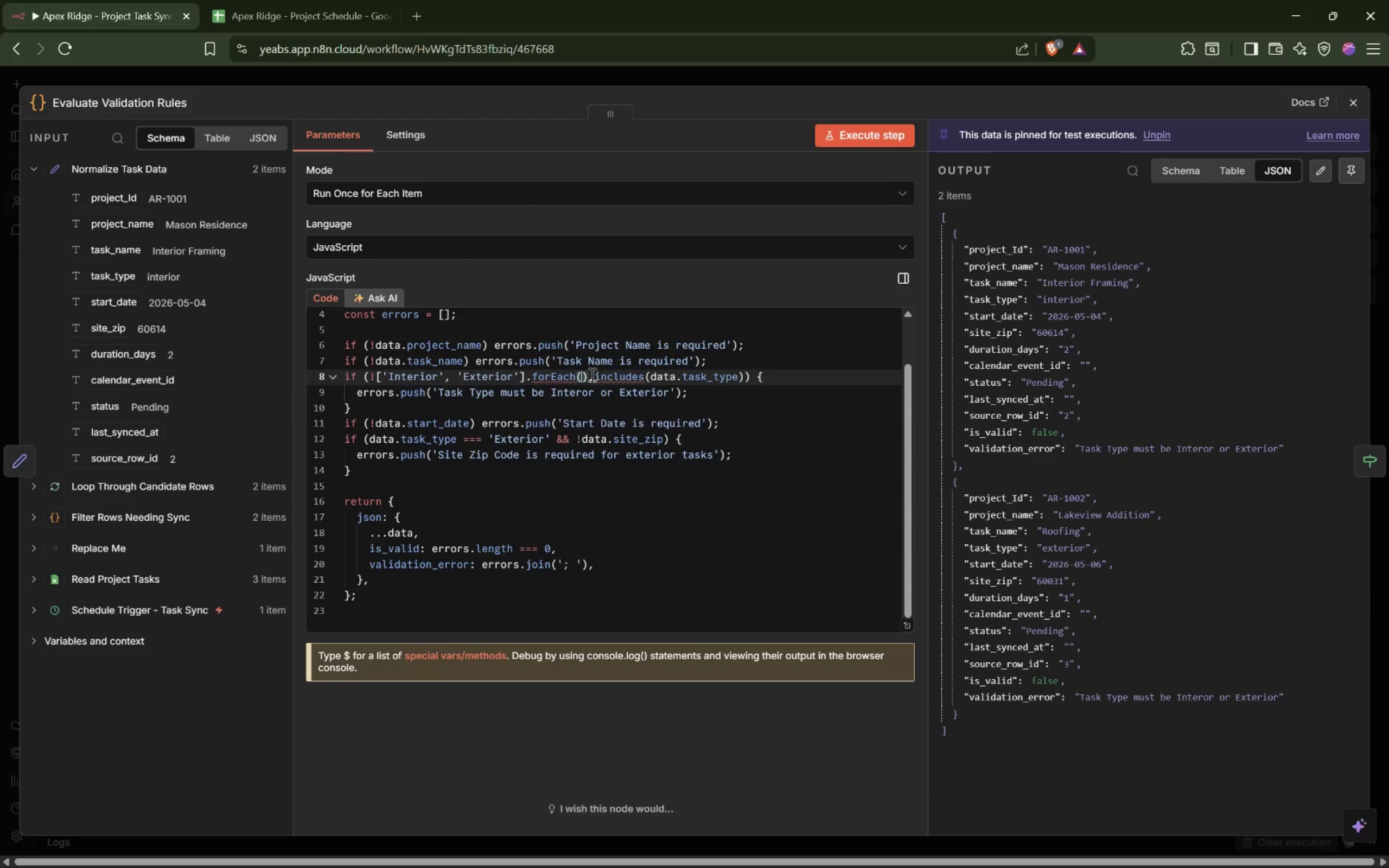 
wait(5.19)
 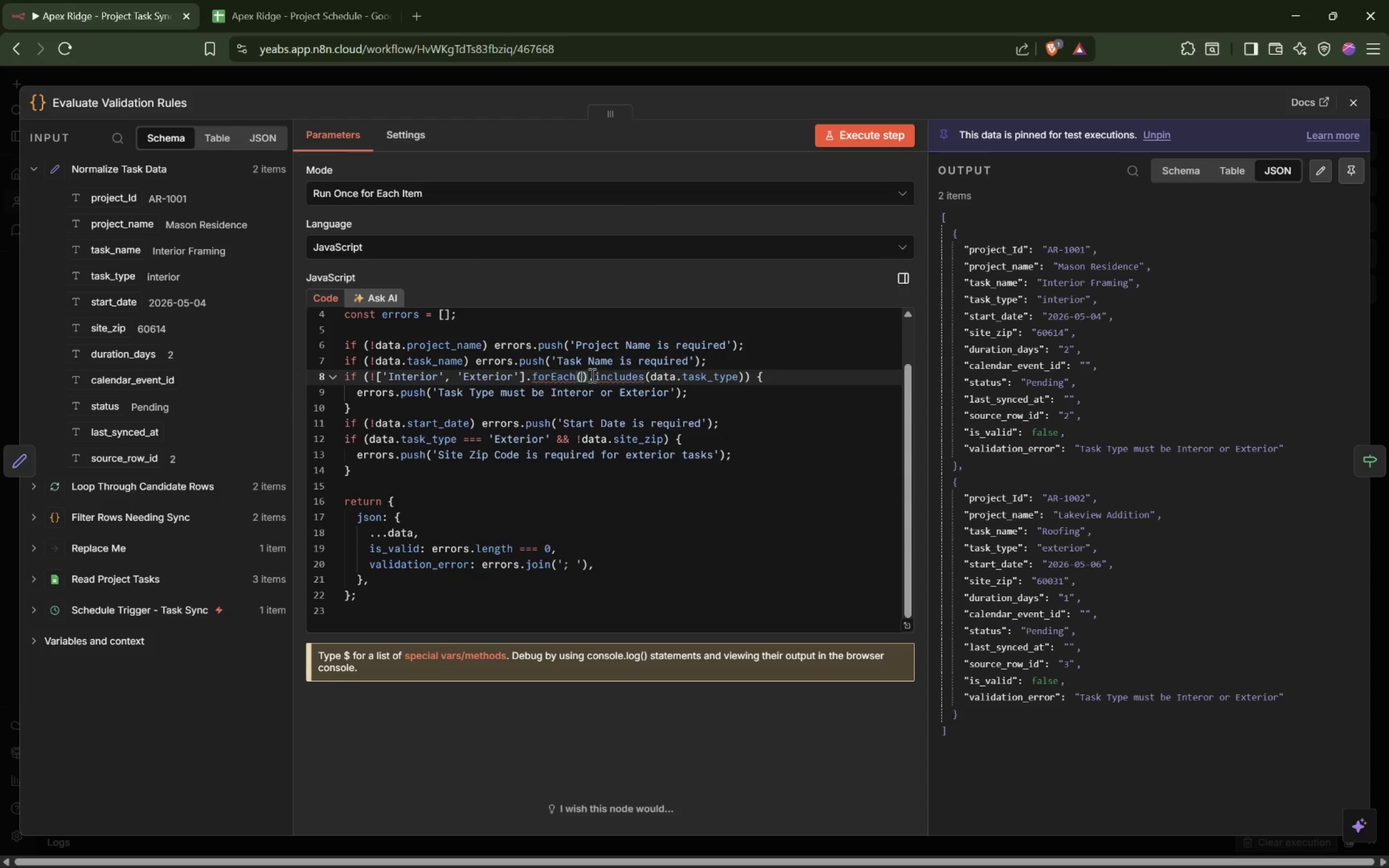 
left_click_drag(start_coordinate=[589, 375], to_coordinate=[592, 411])
 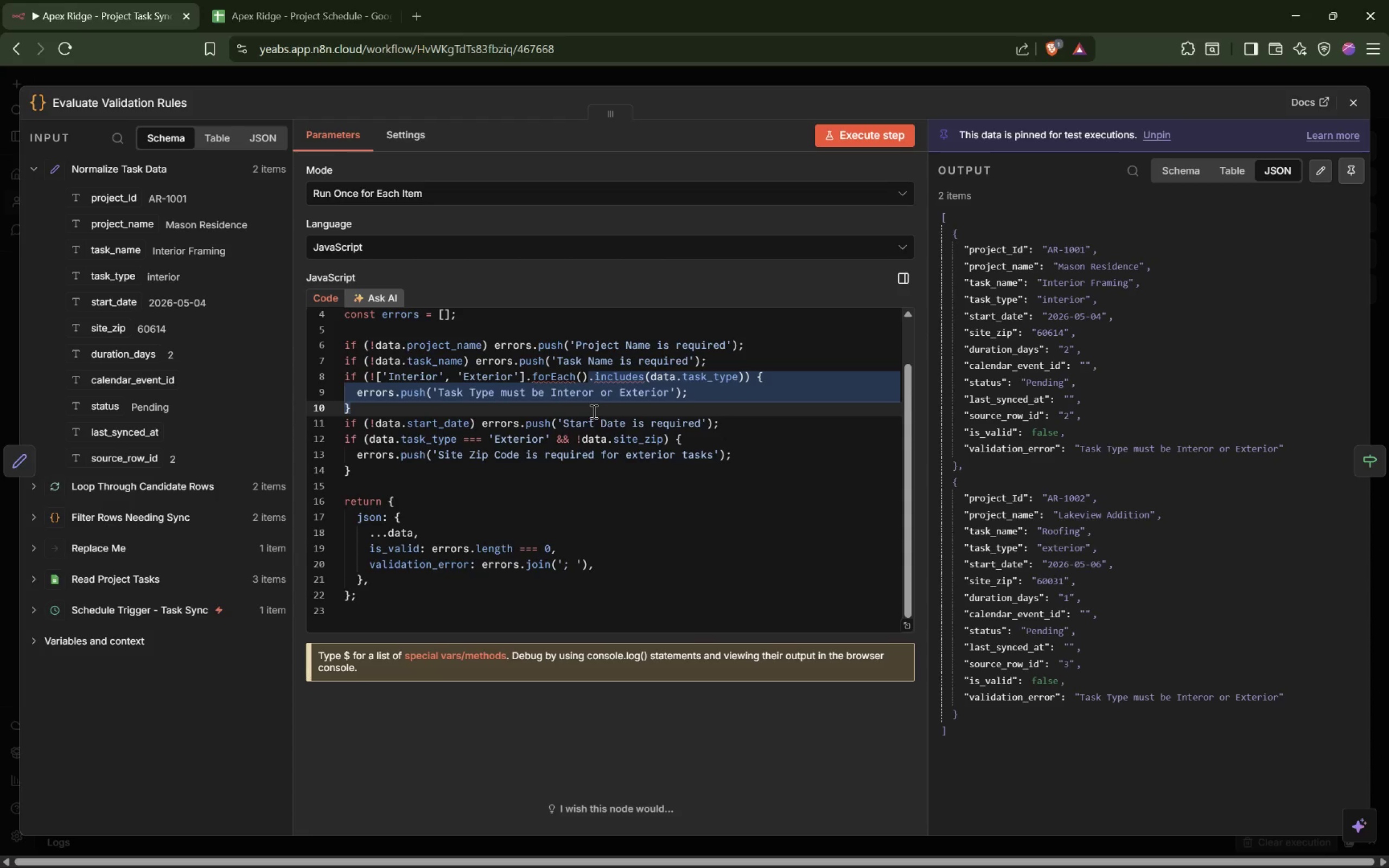 
hold_key(key=Backspace, duration=9.36)
 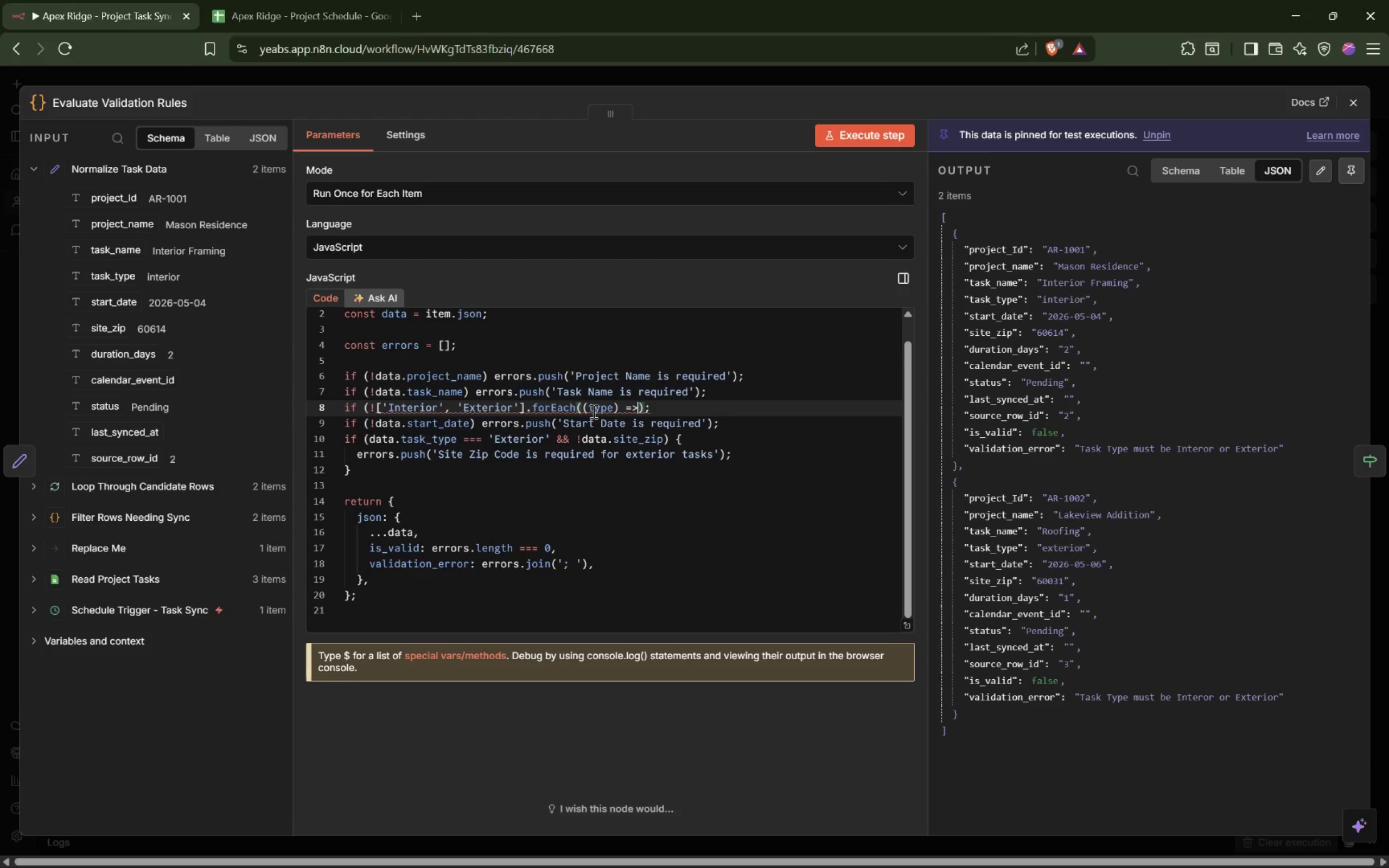 
key(Semicolon)
 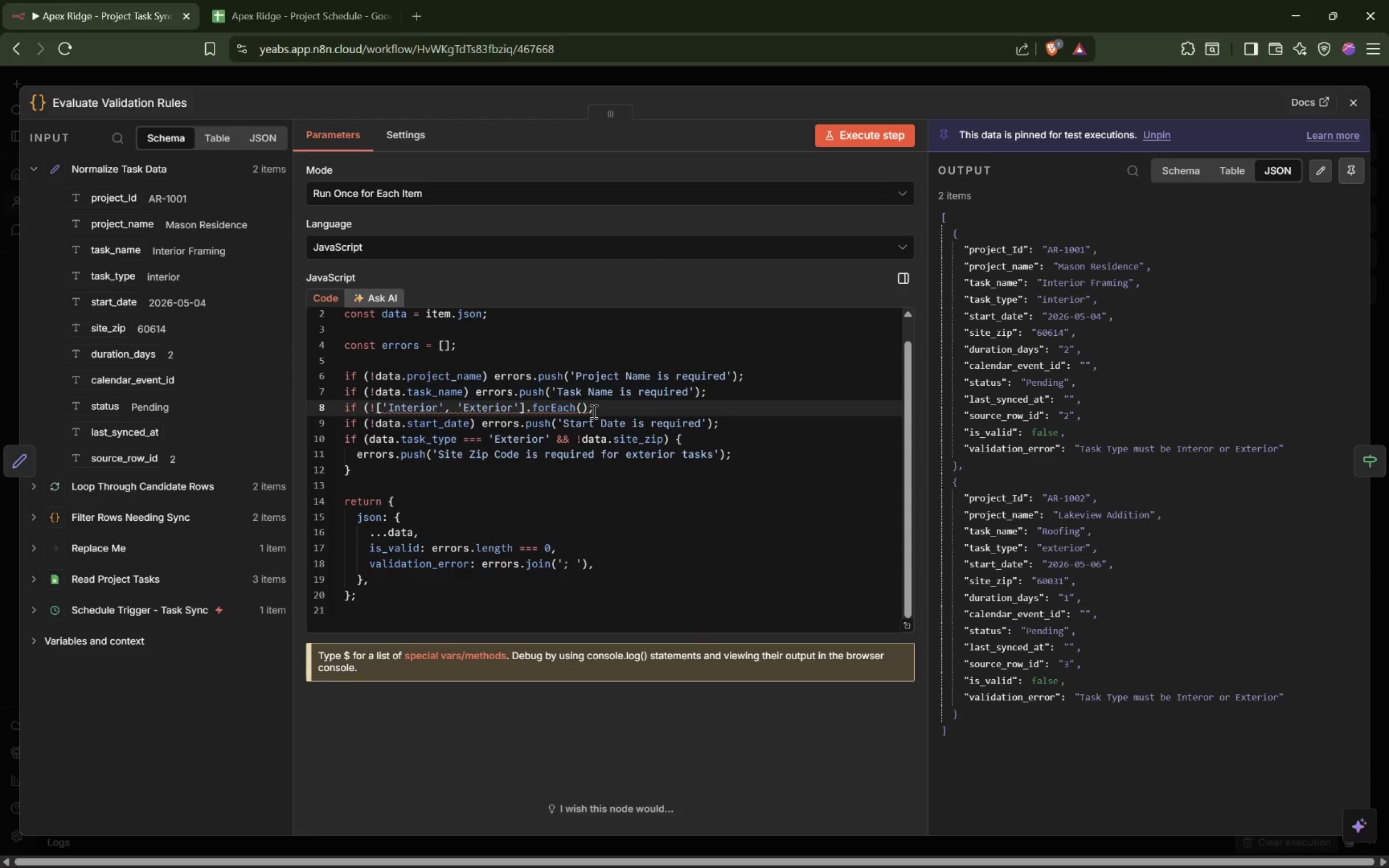 
key(ArrowLeft)
 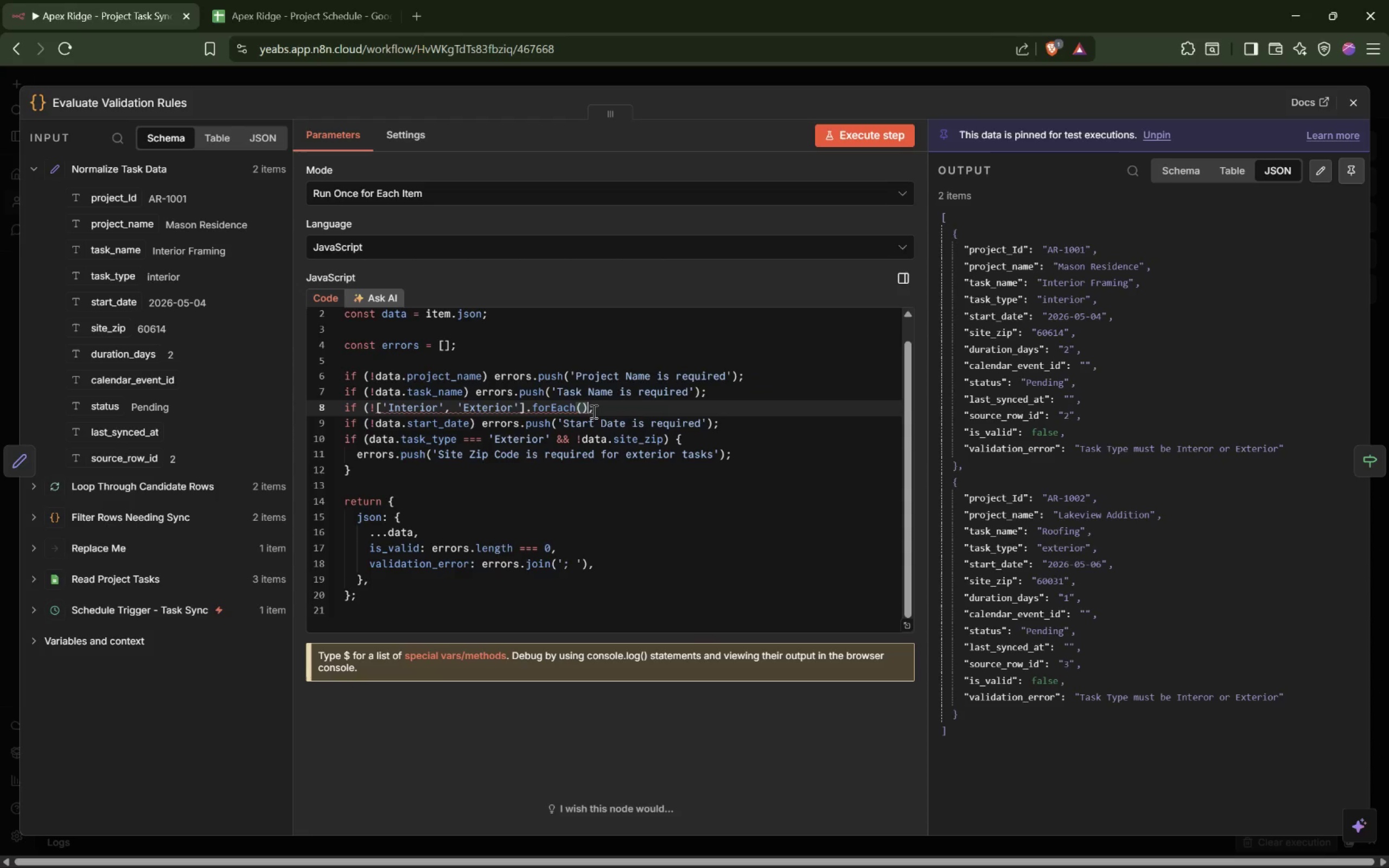 
key(ArrowLeft)
 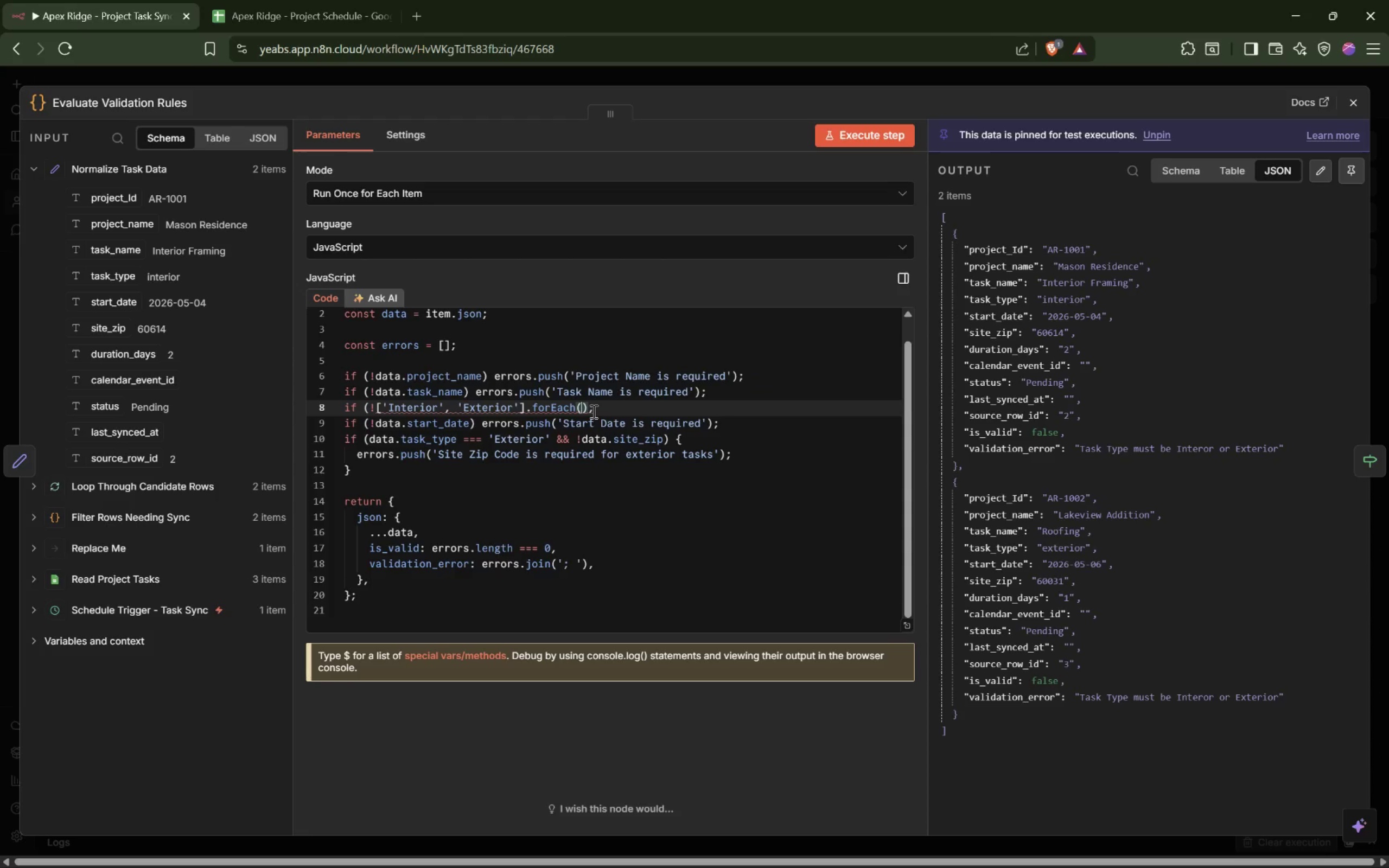 
type((type)
 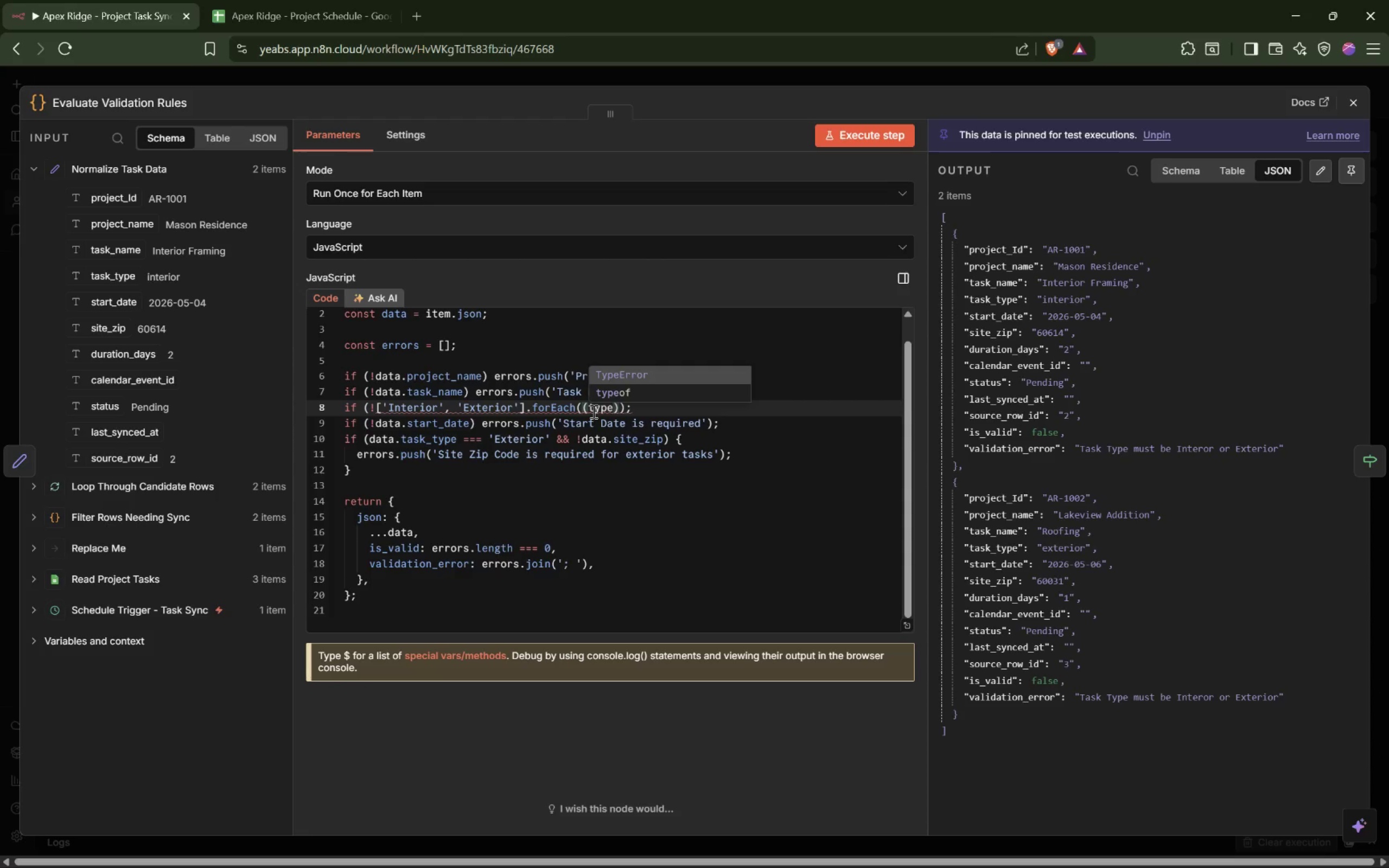 
key(ArrowRight)
 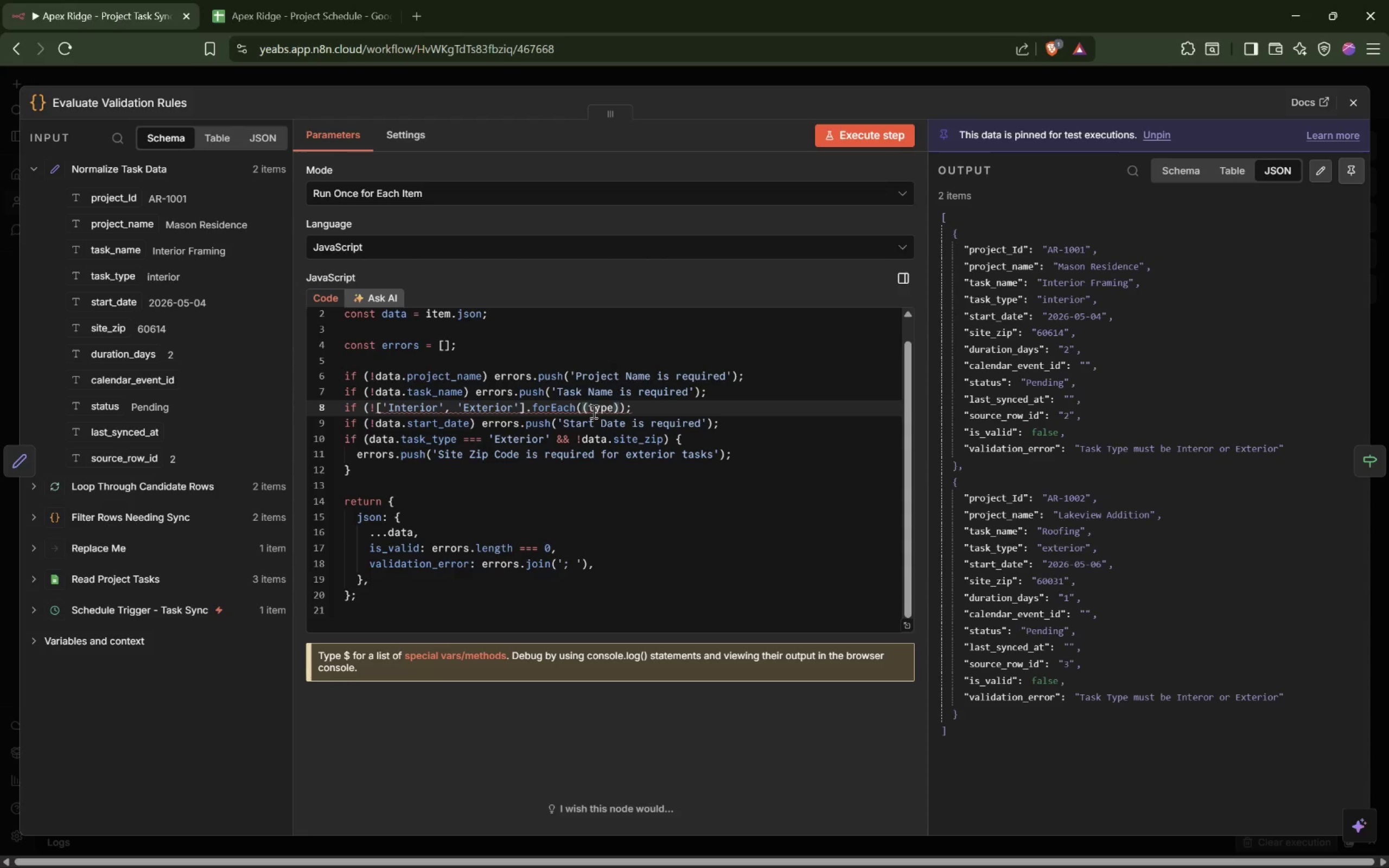 
key(Space)
 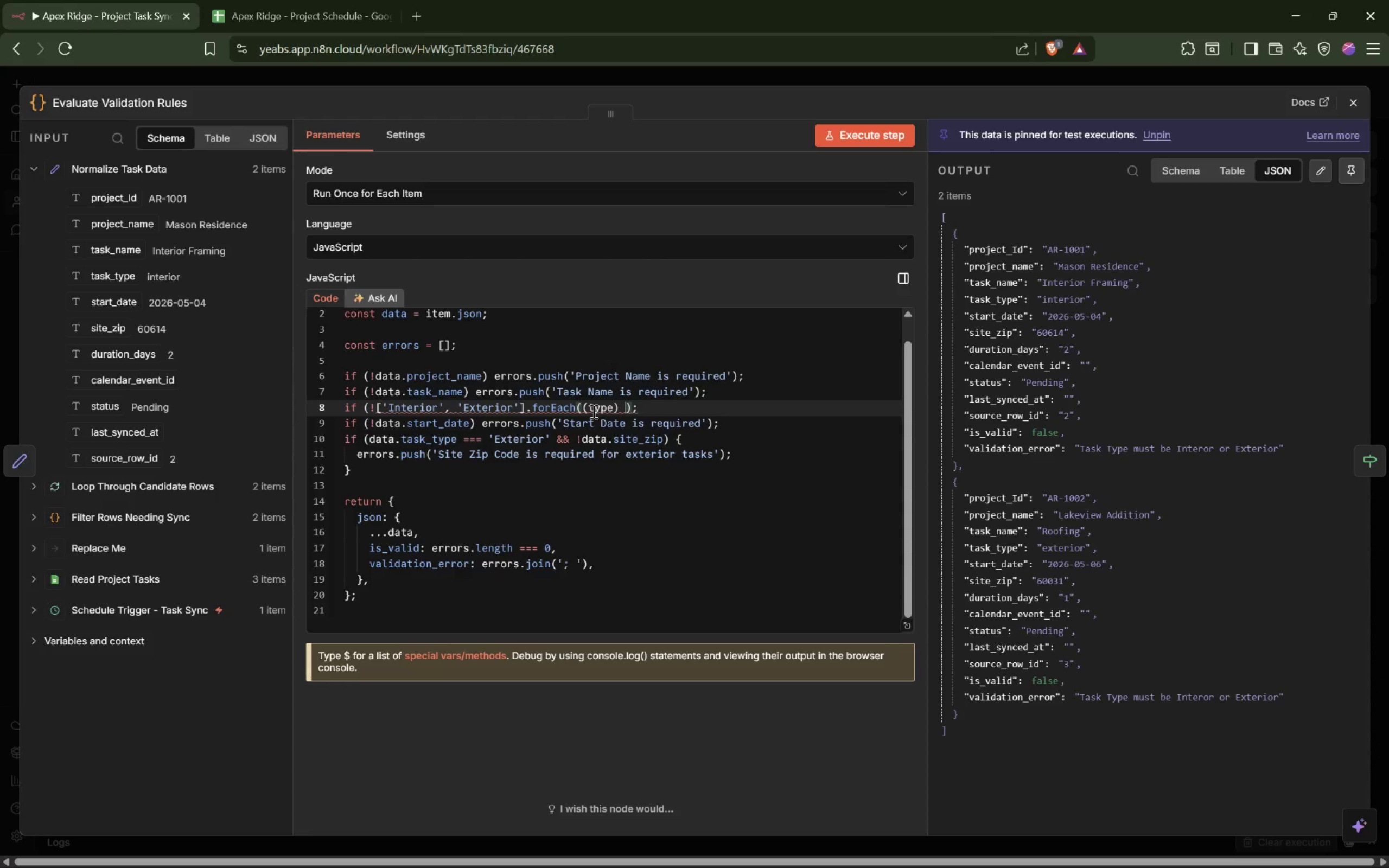 
key(Equal)
 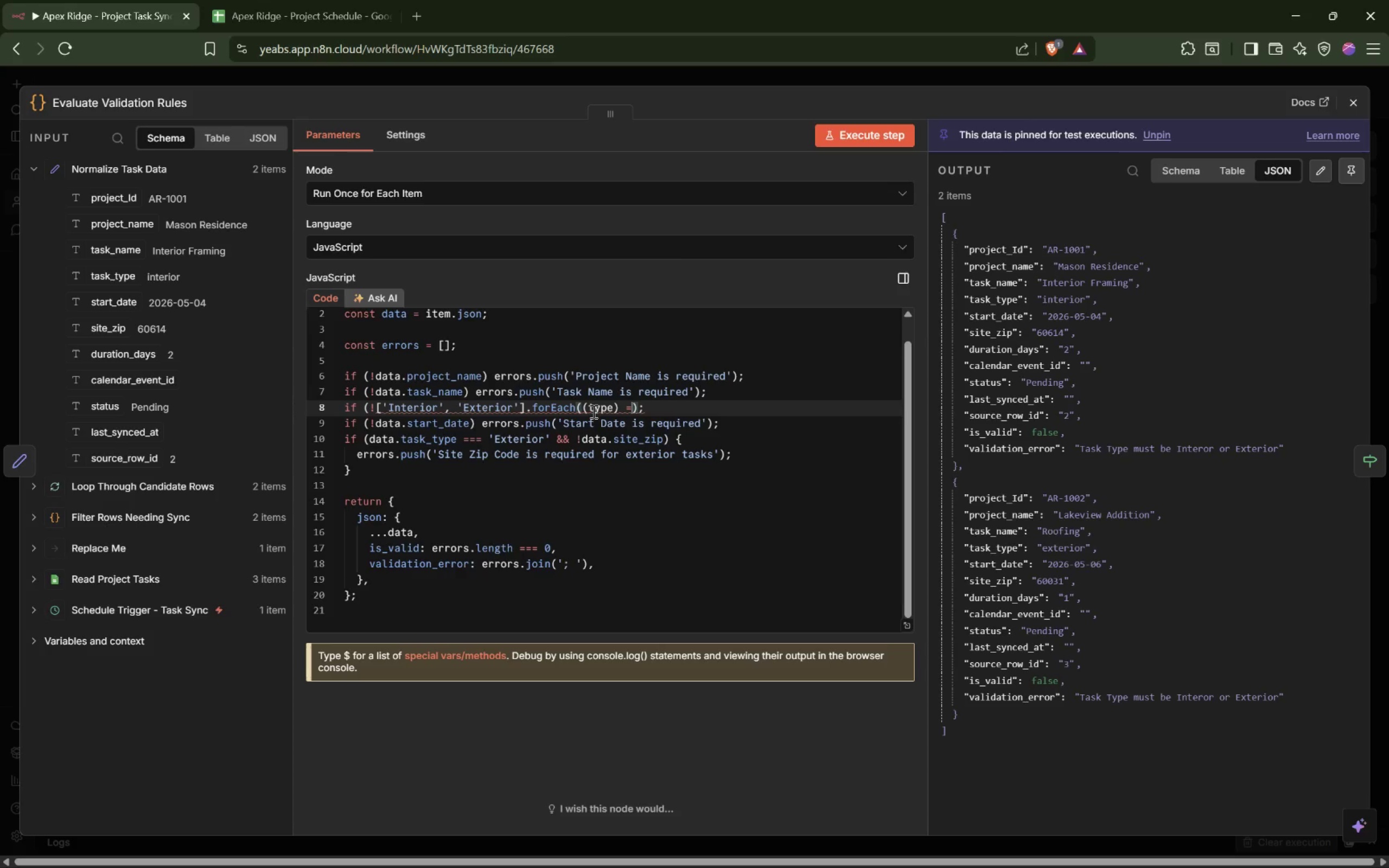 
key(Space)
 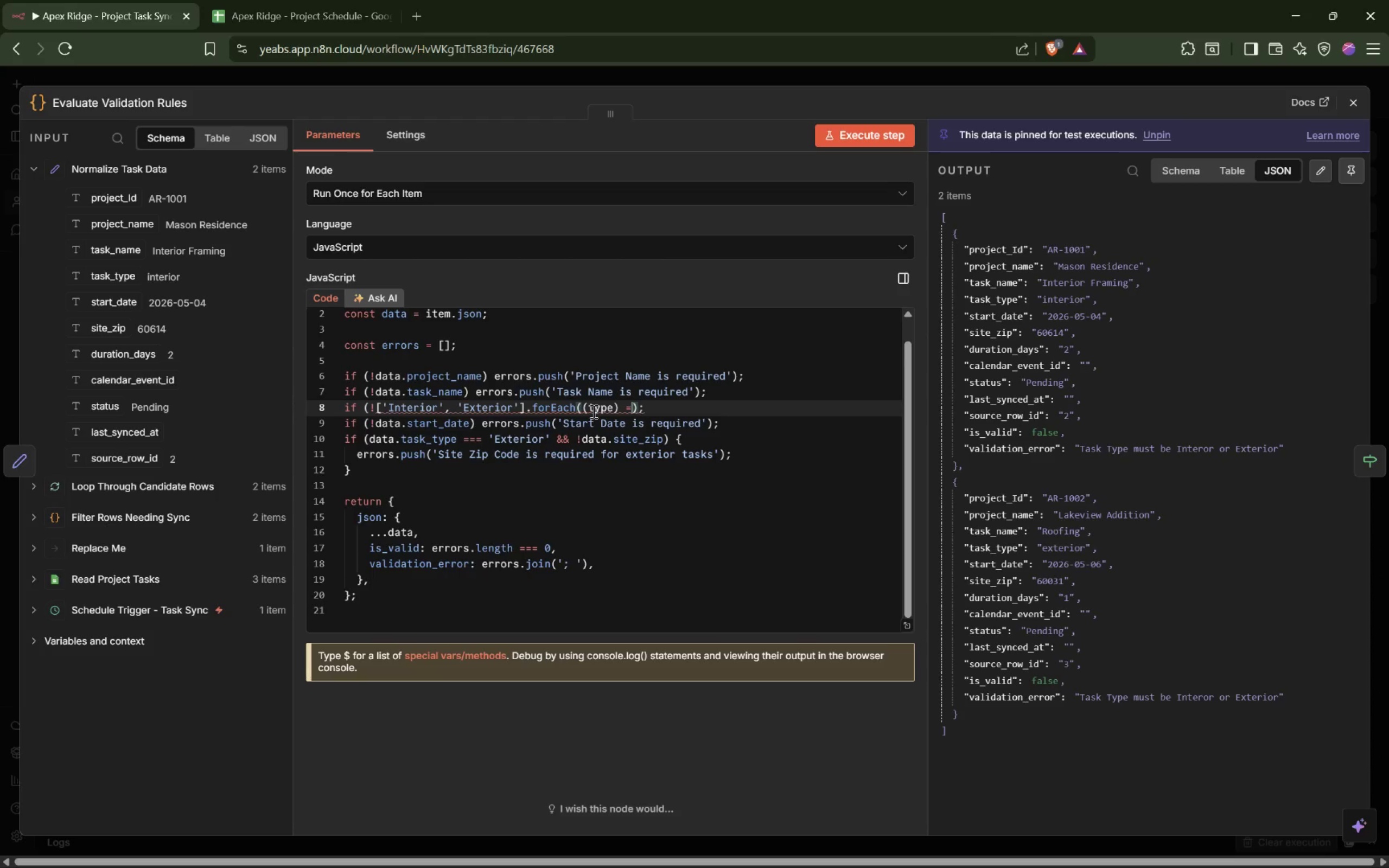 
key(Shift+Period)
 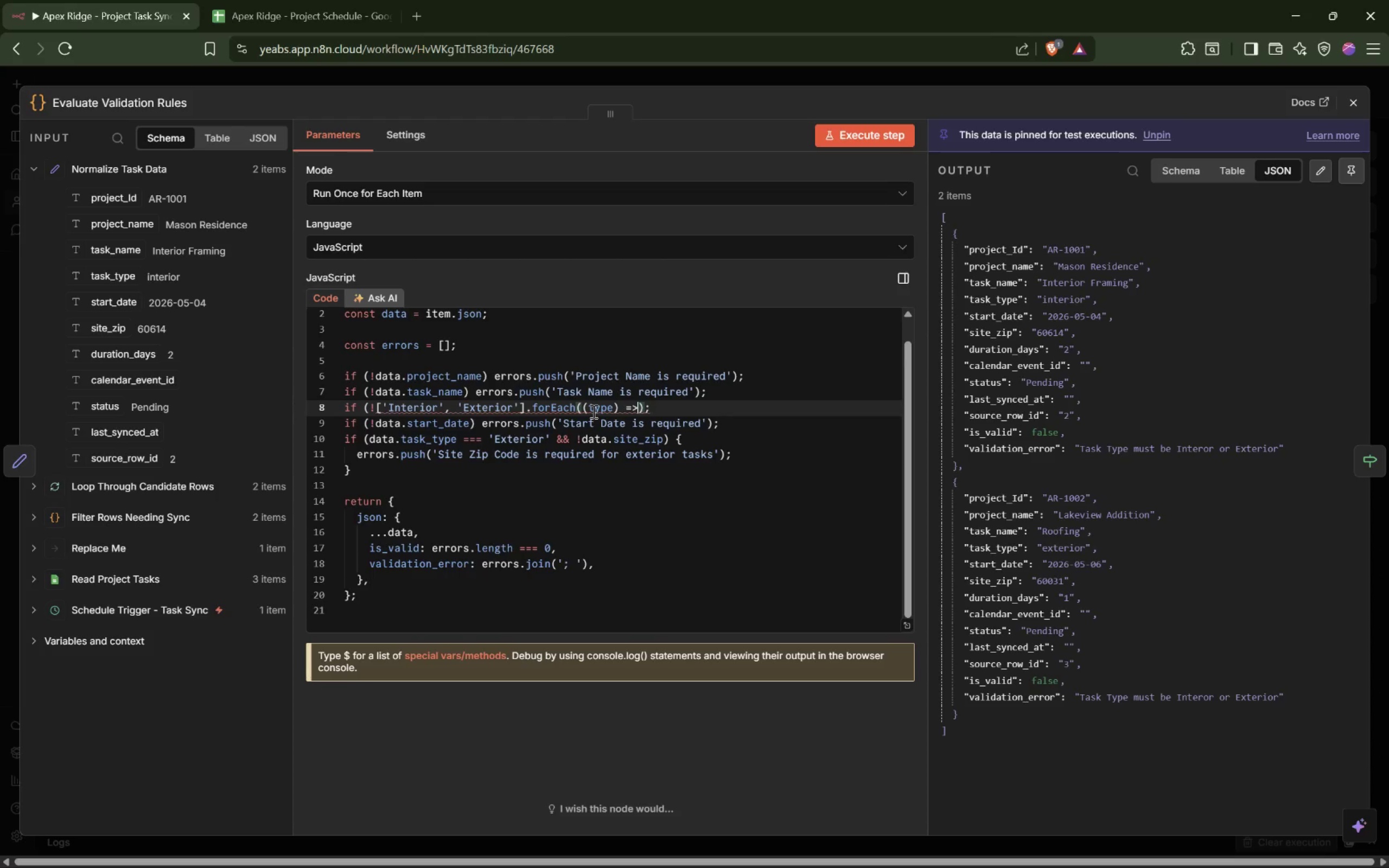 
key(Space)
 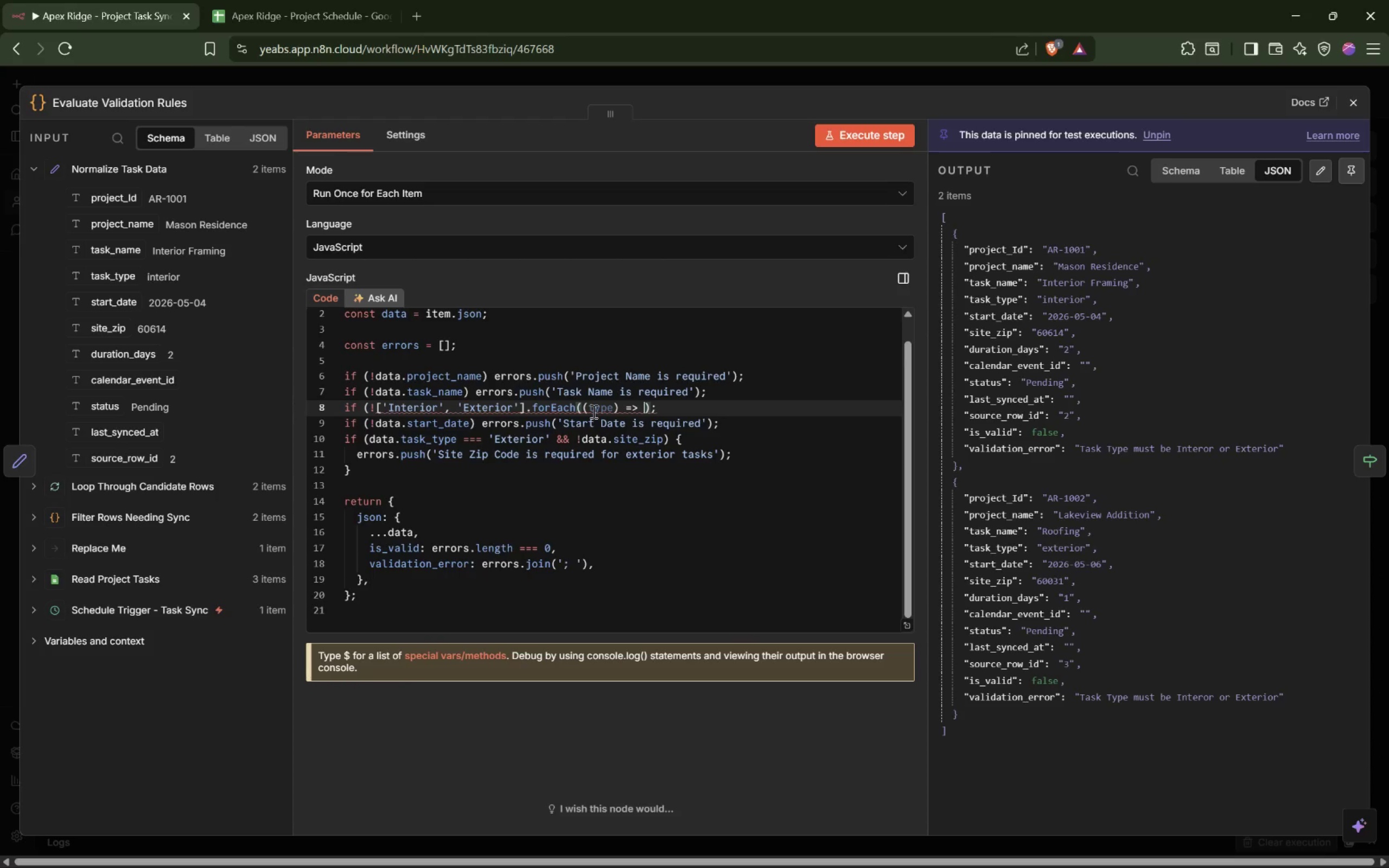 
wait(12.47)
 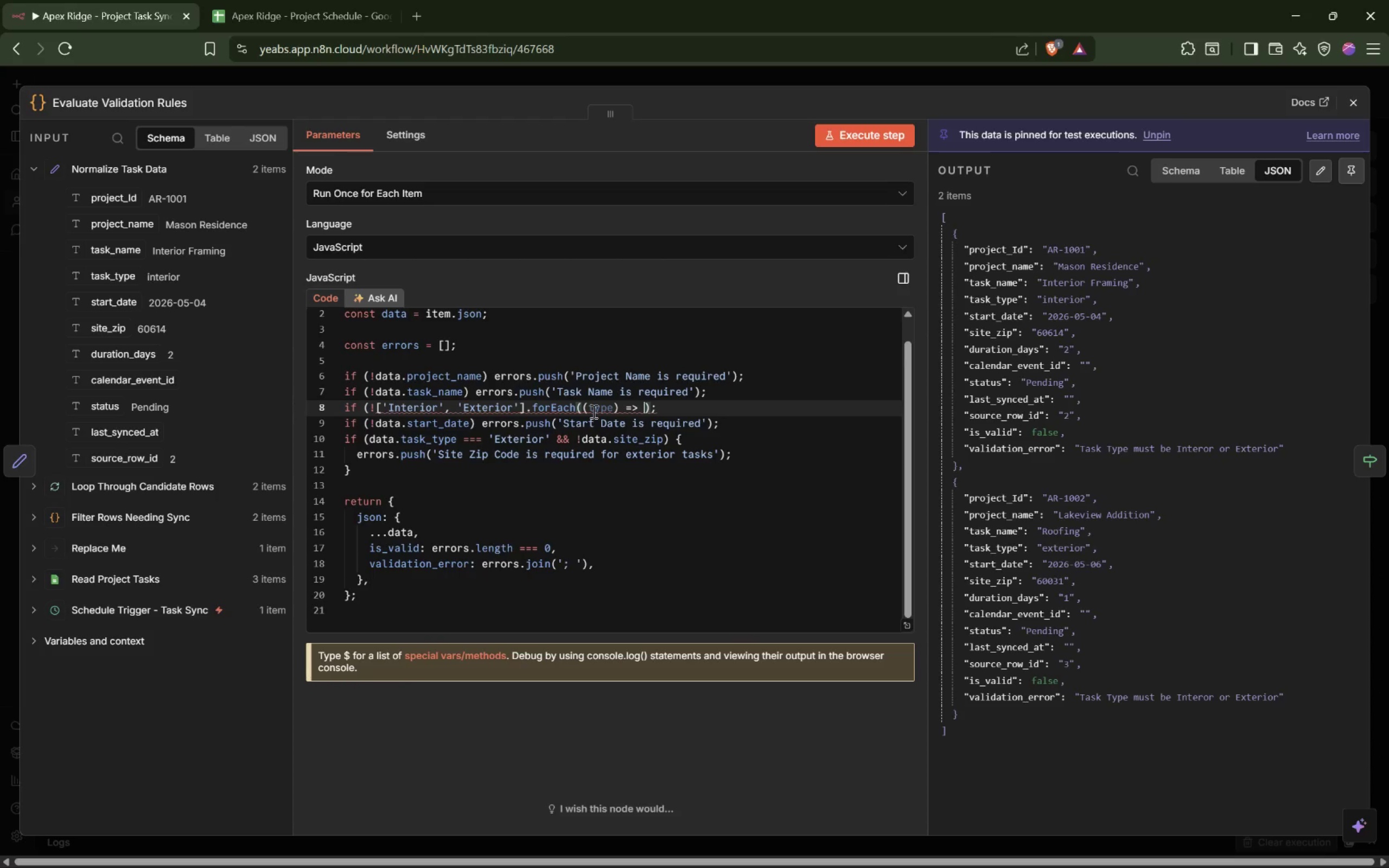 
left_click([565, 407])
 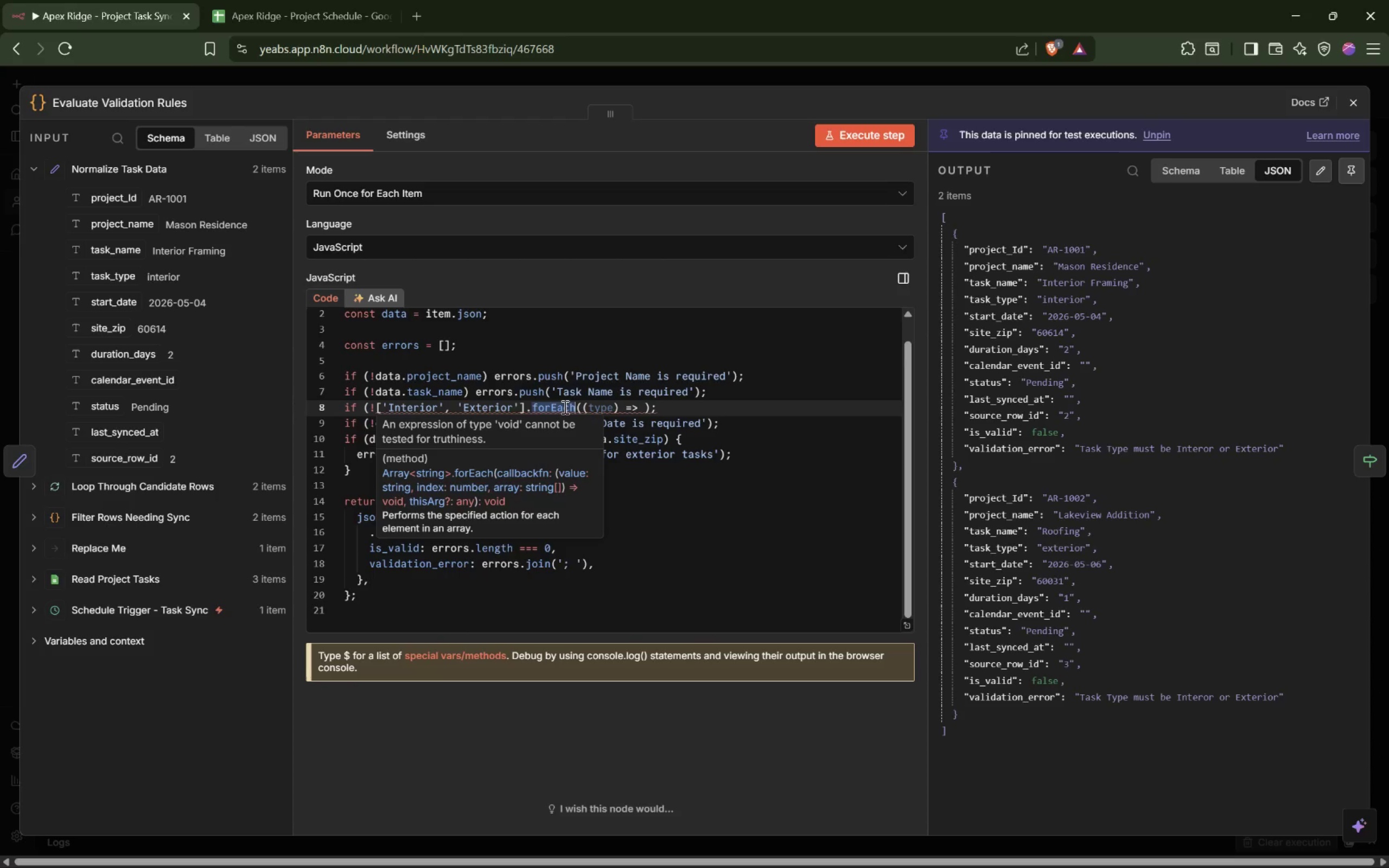 
type(some)
 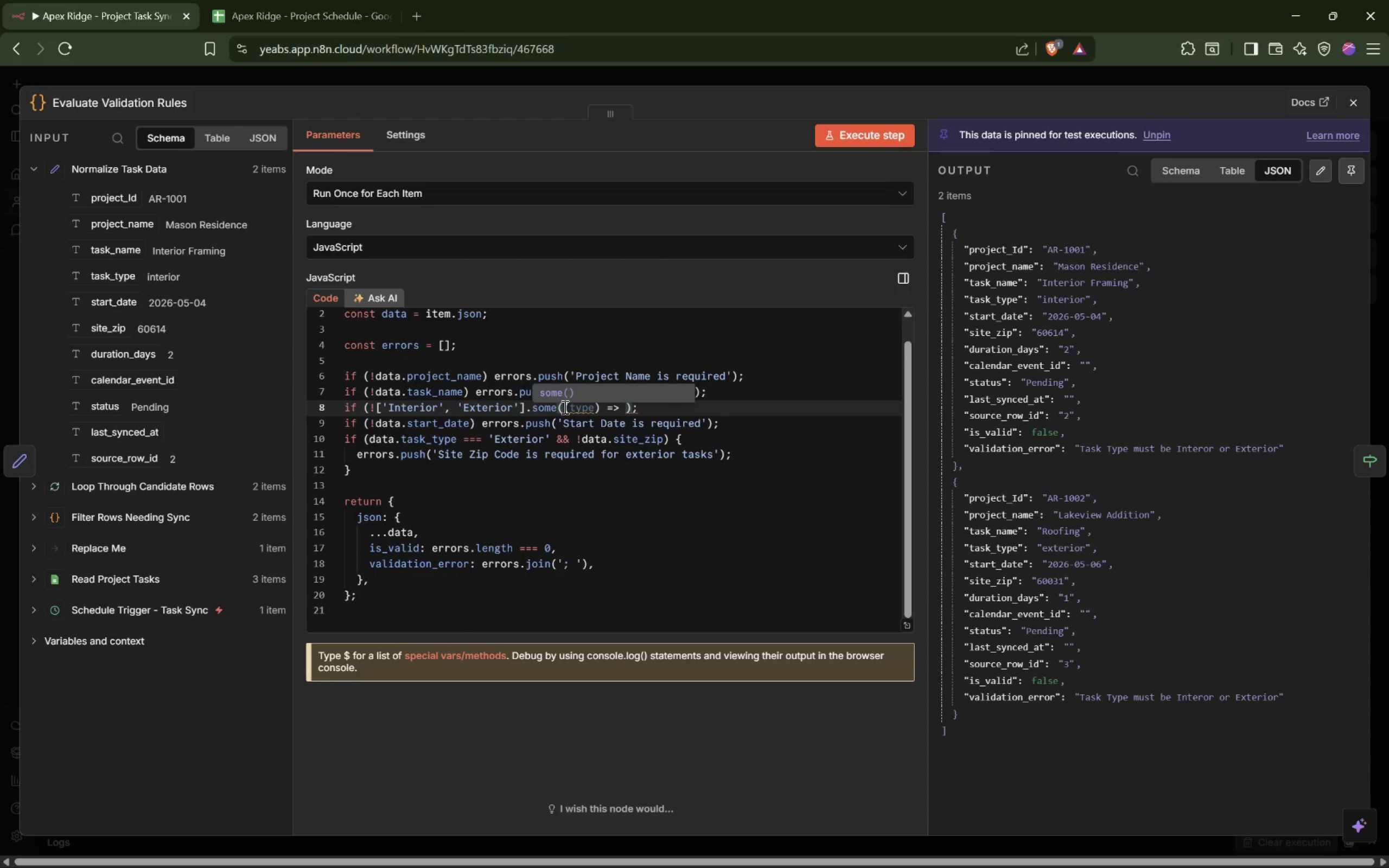 
key(ArrowRight)
 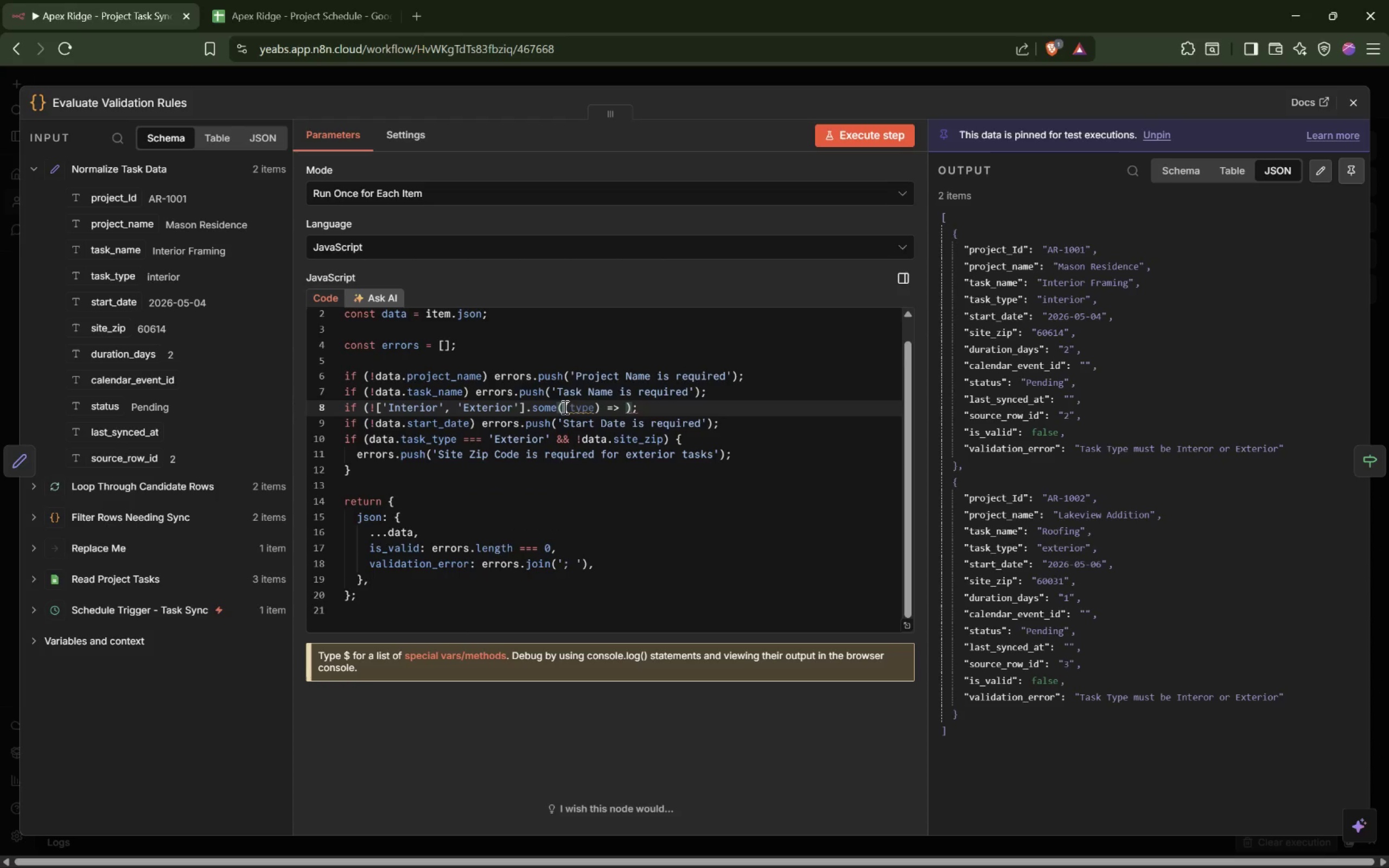 
key(ArrowRight)
 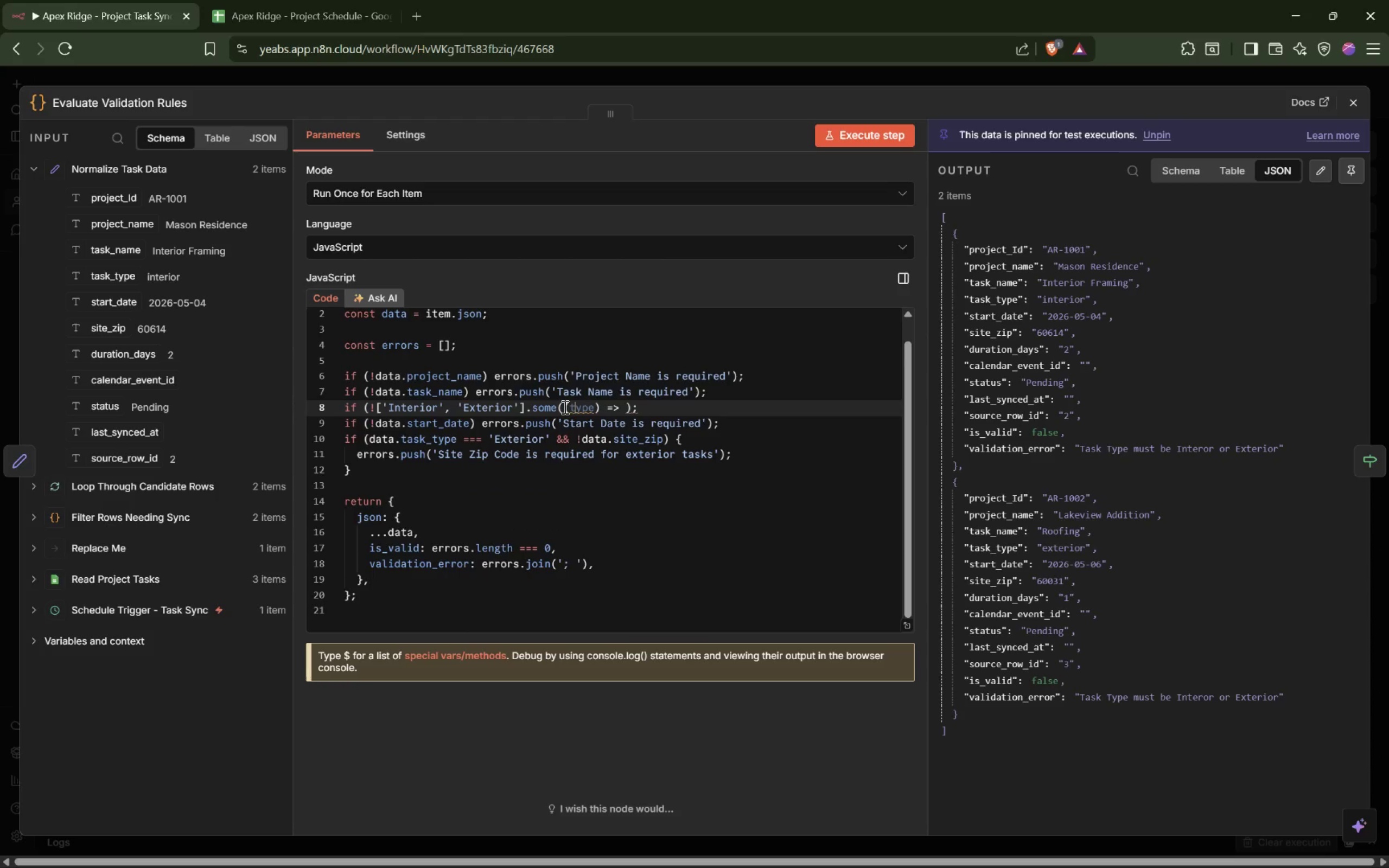 
key(ArrowRight)
 